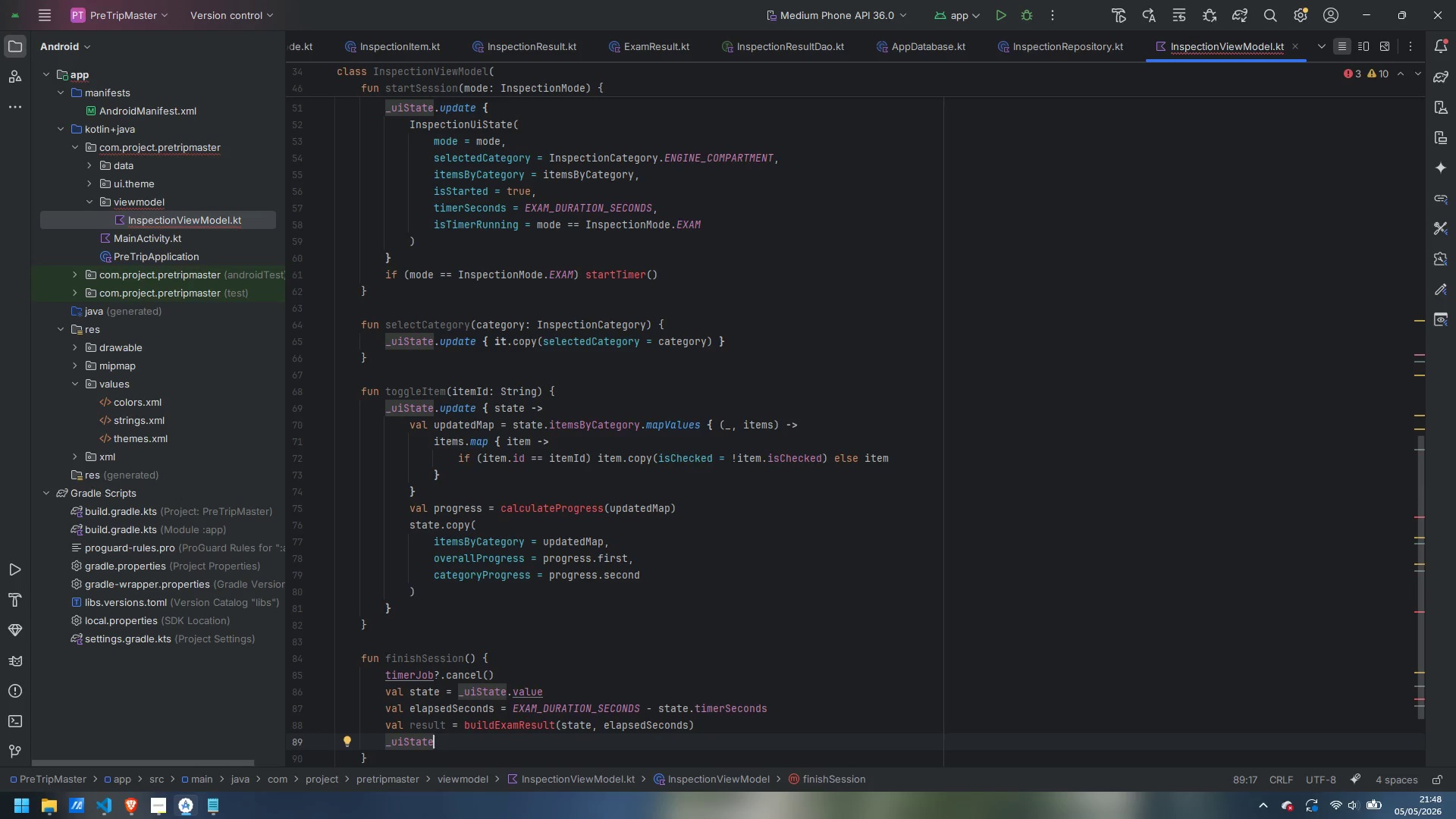 
wait(6.26)
 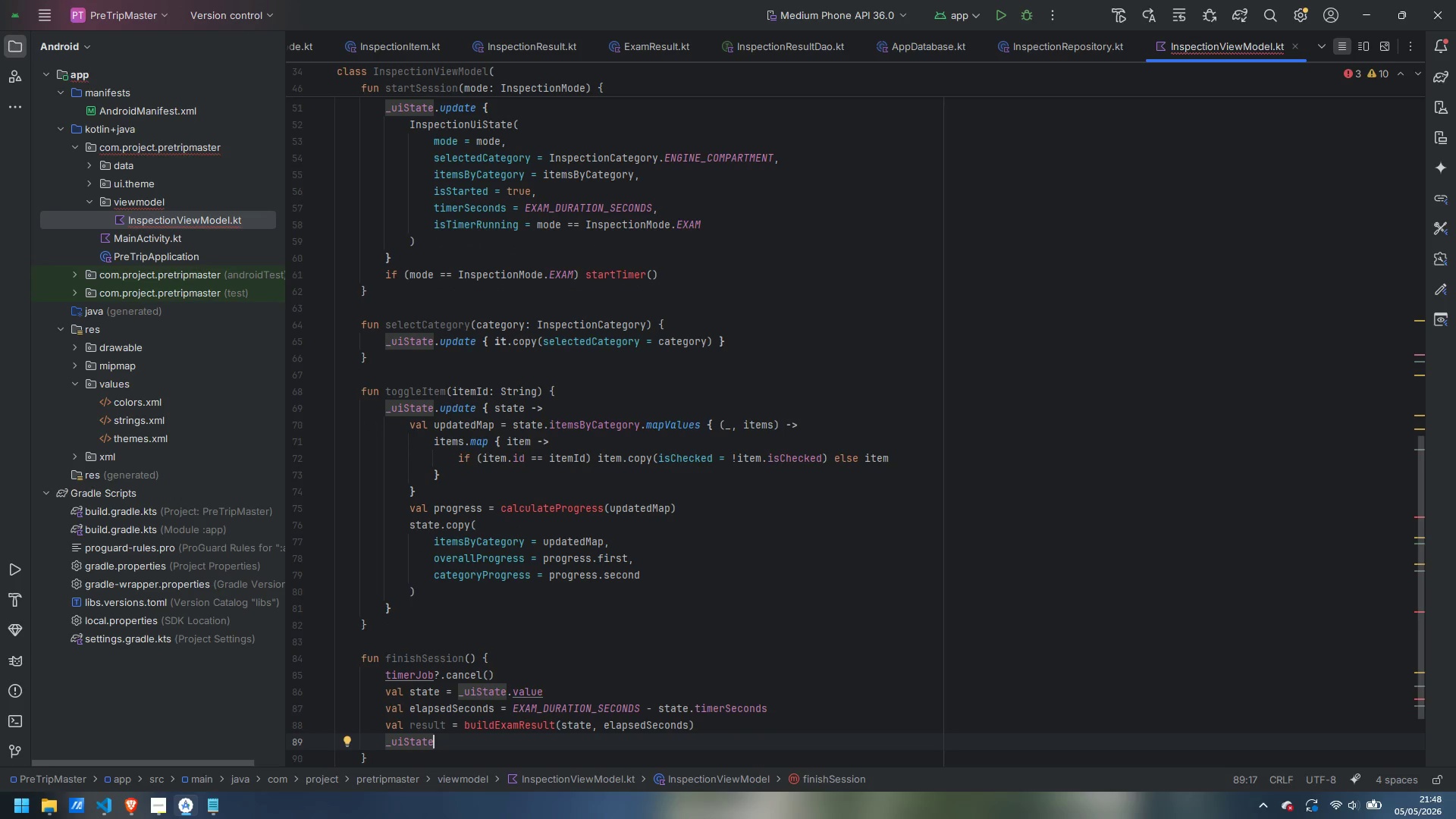 
type(.update {  )
 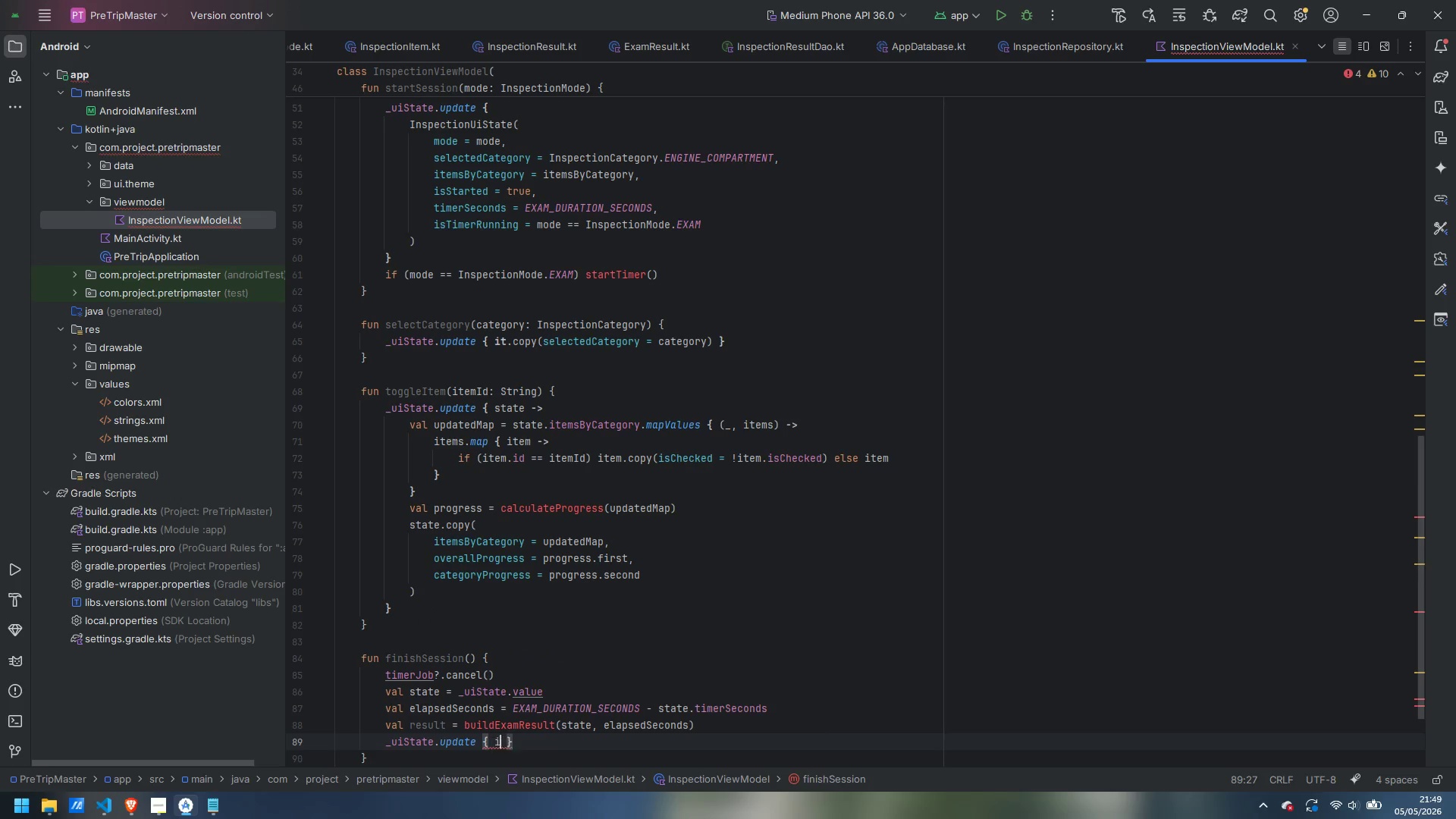 
 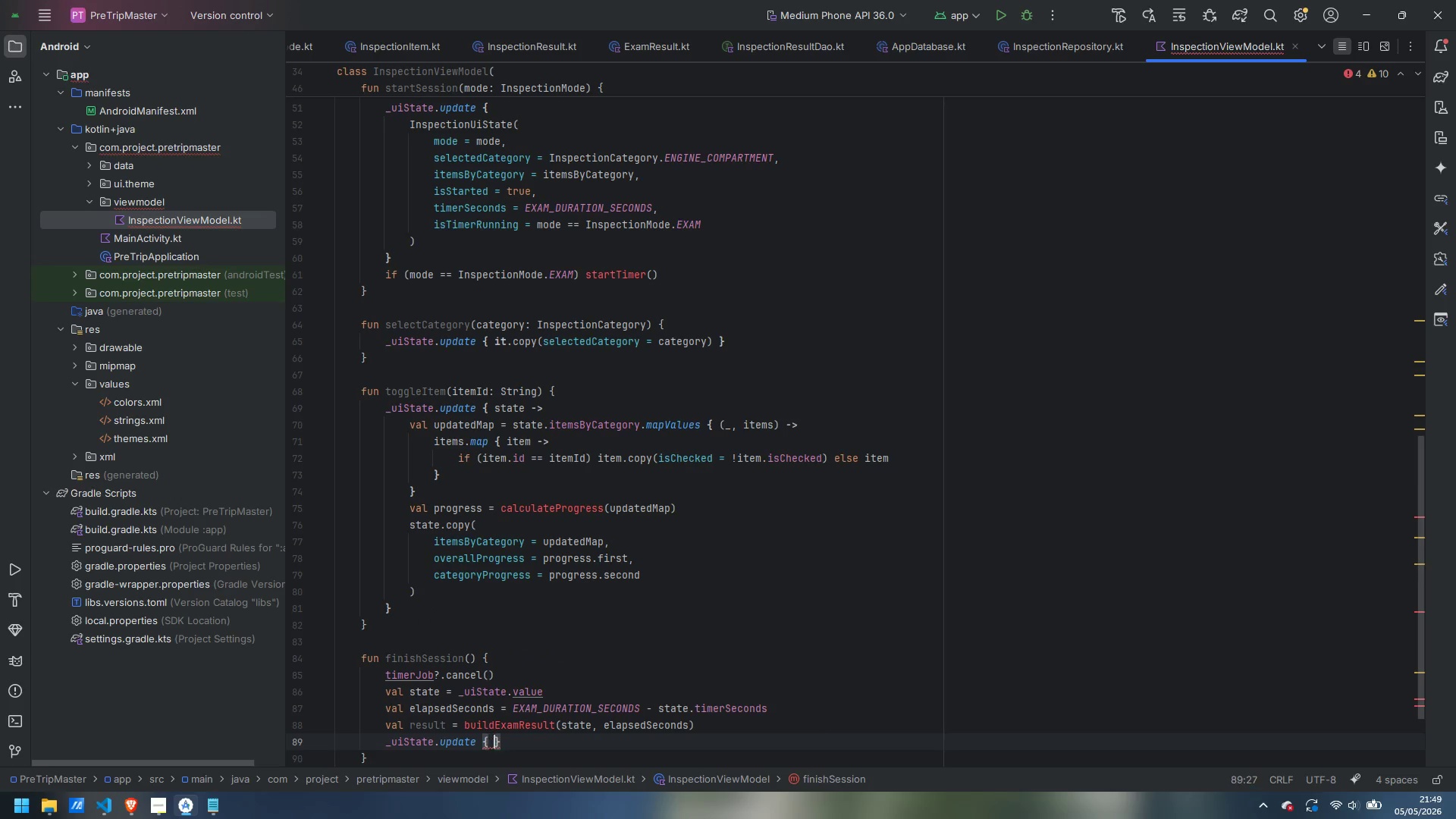 
key(ArrowLeft)
 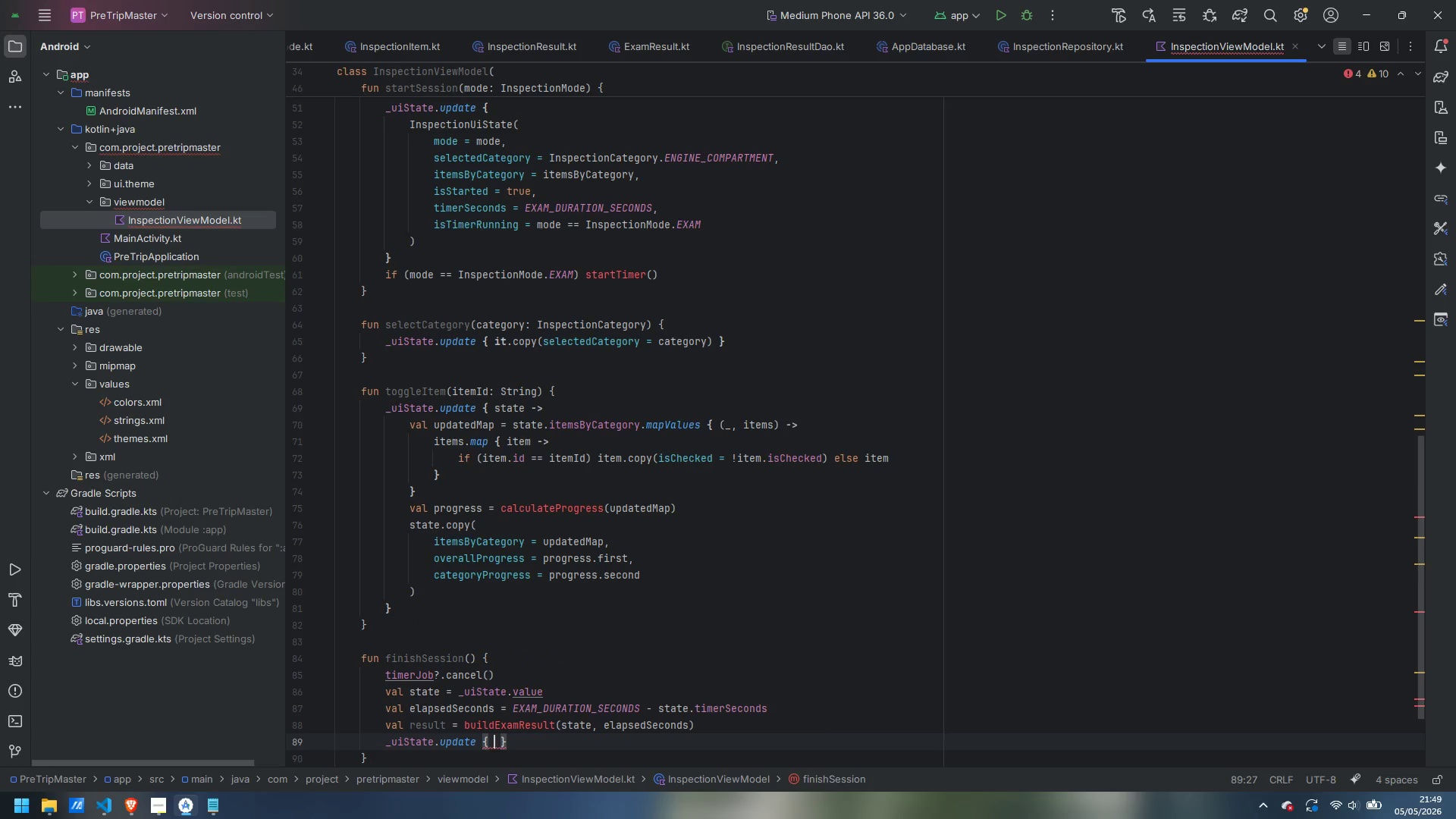 
type(it.copy)
 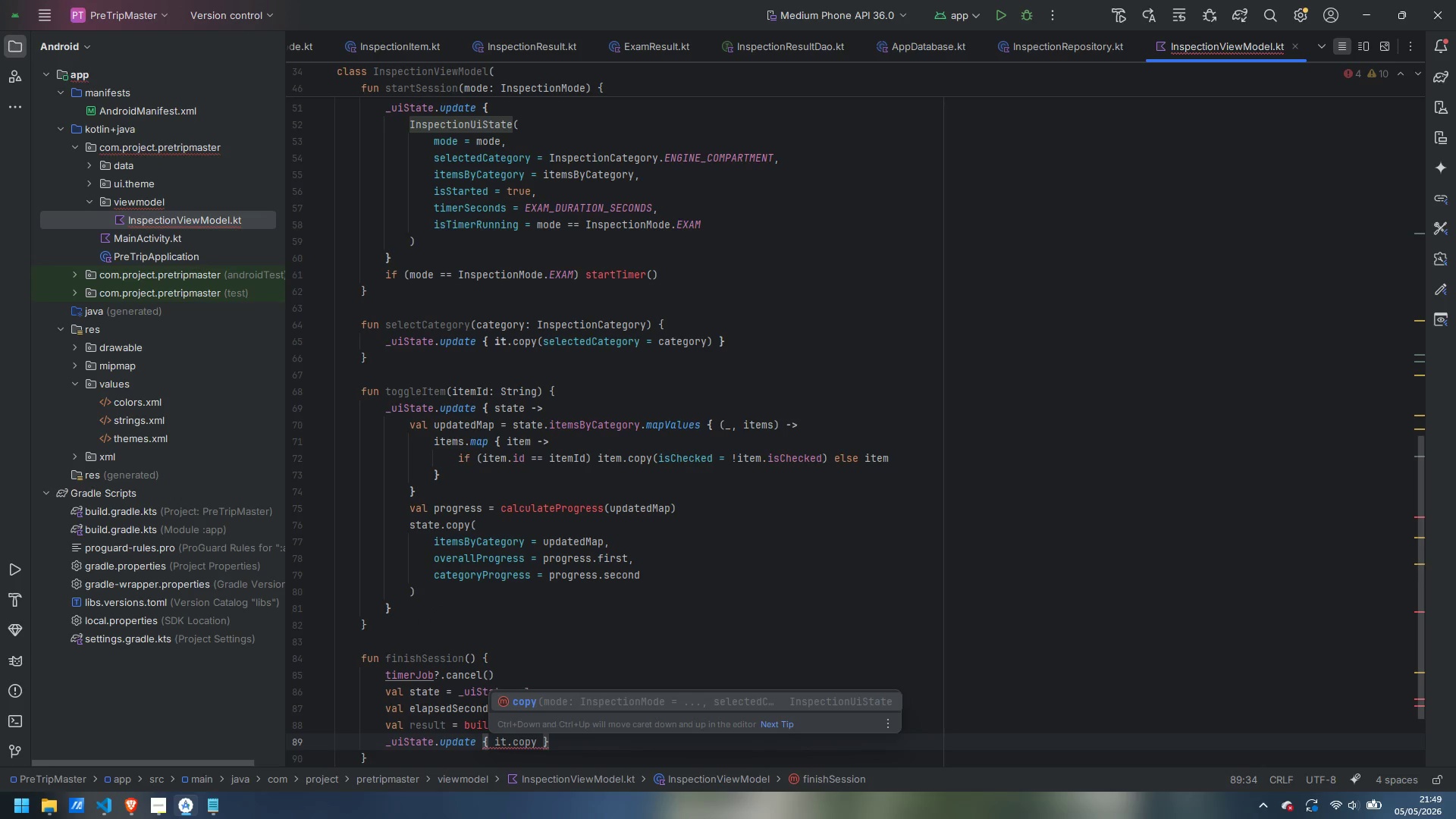 
key(Enter)
 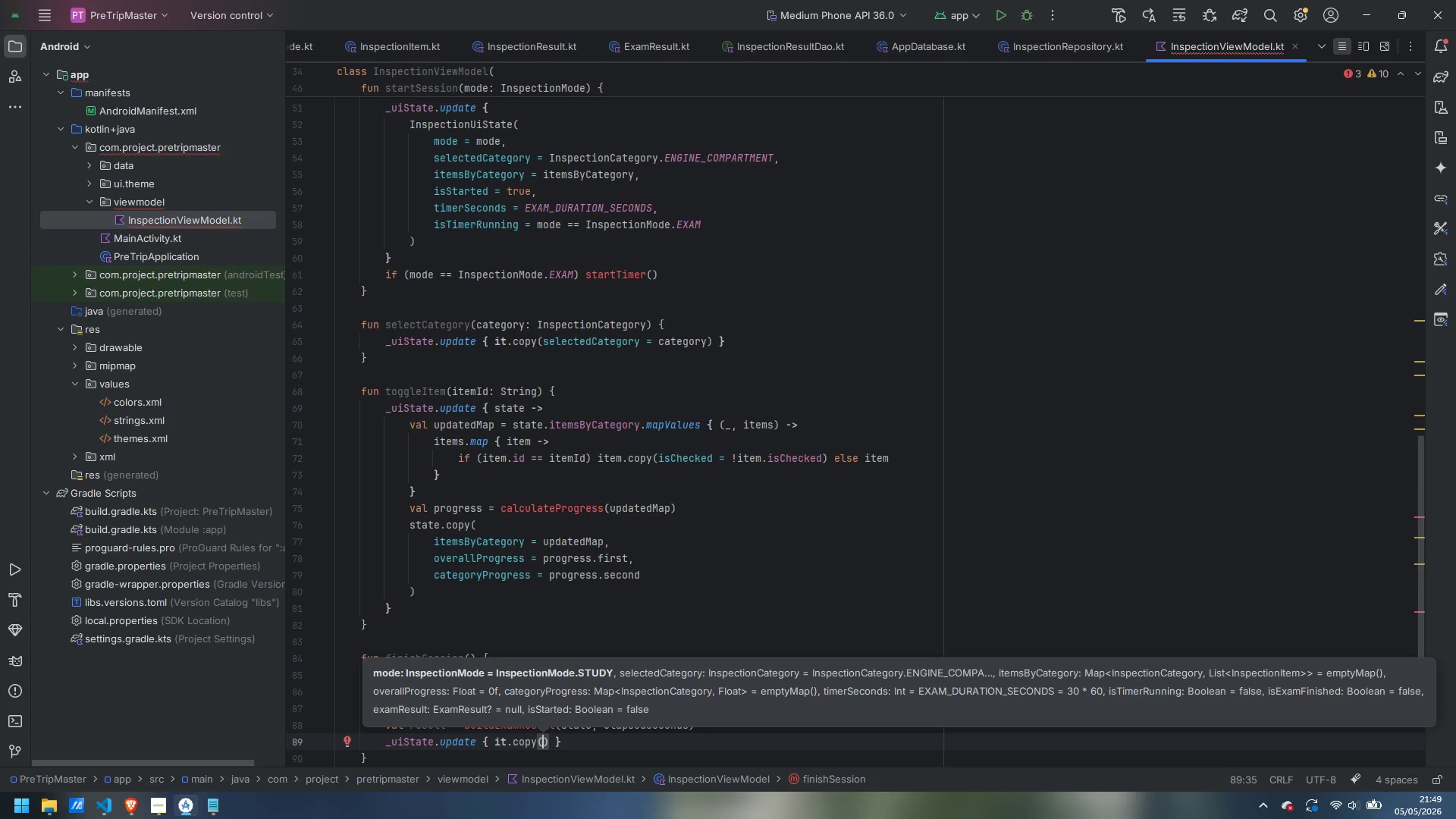 
type(isExamFinished = true, examResult = result, isTimerRunning = false)
 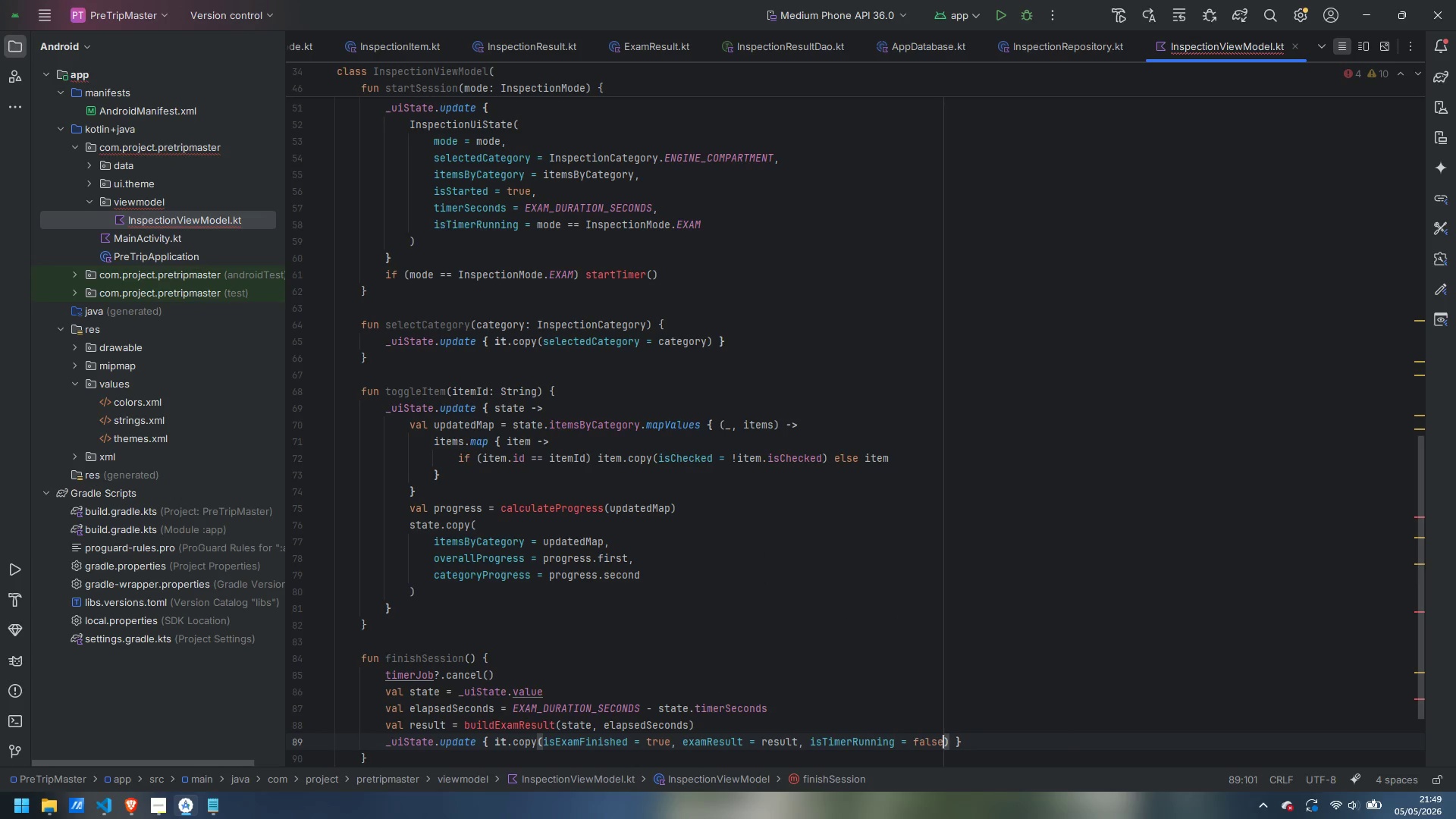 
key(ArrowRight)
 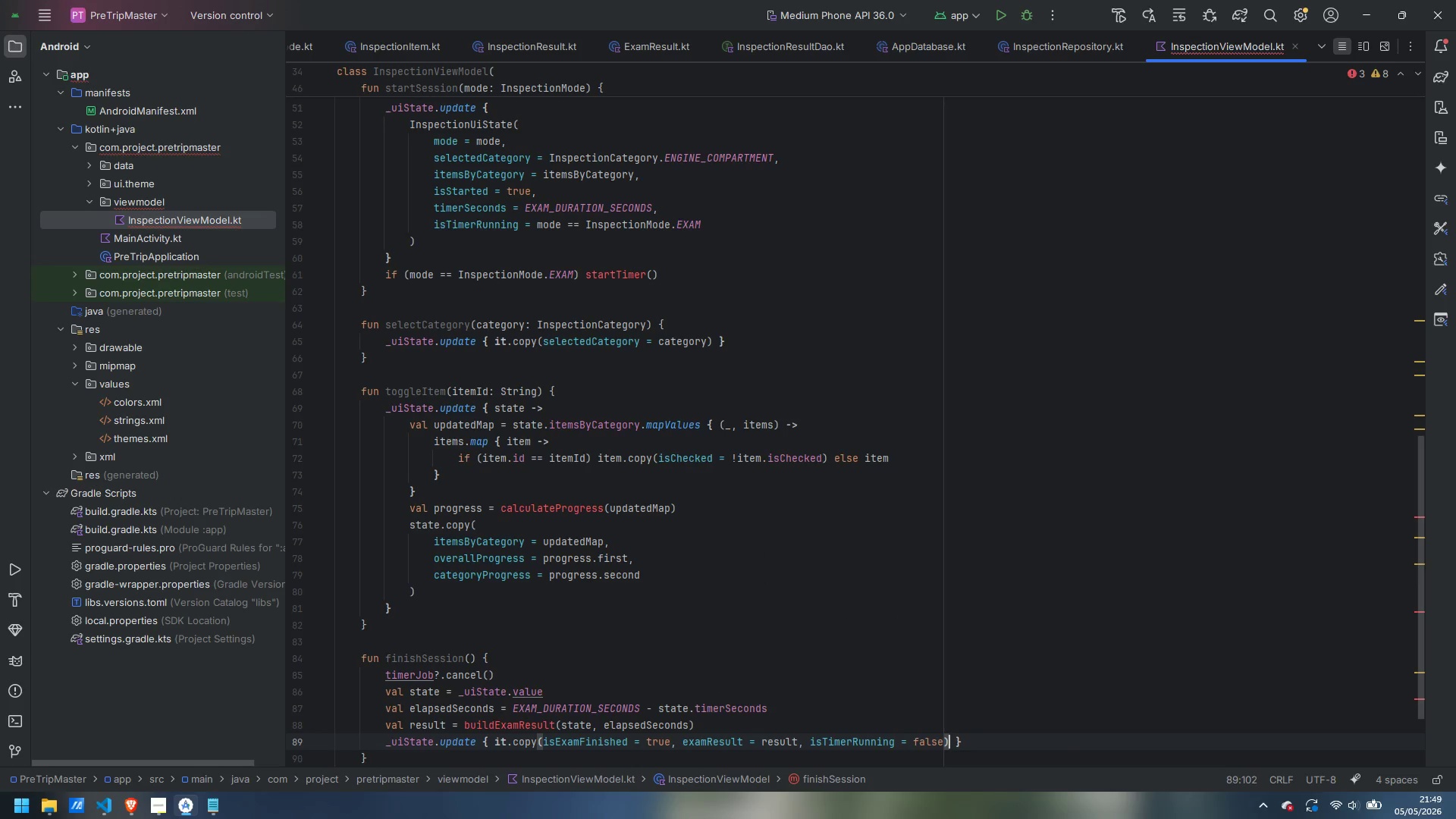 
key(ArrowRight)
 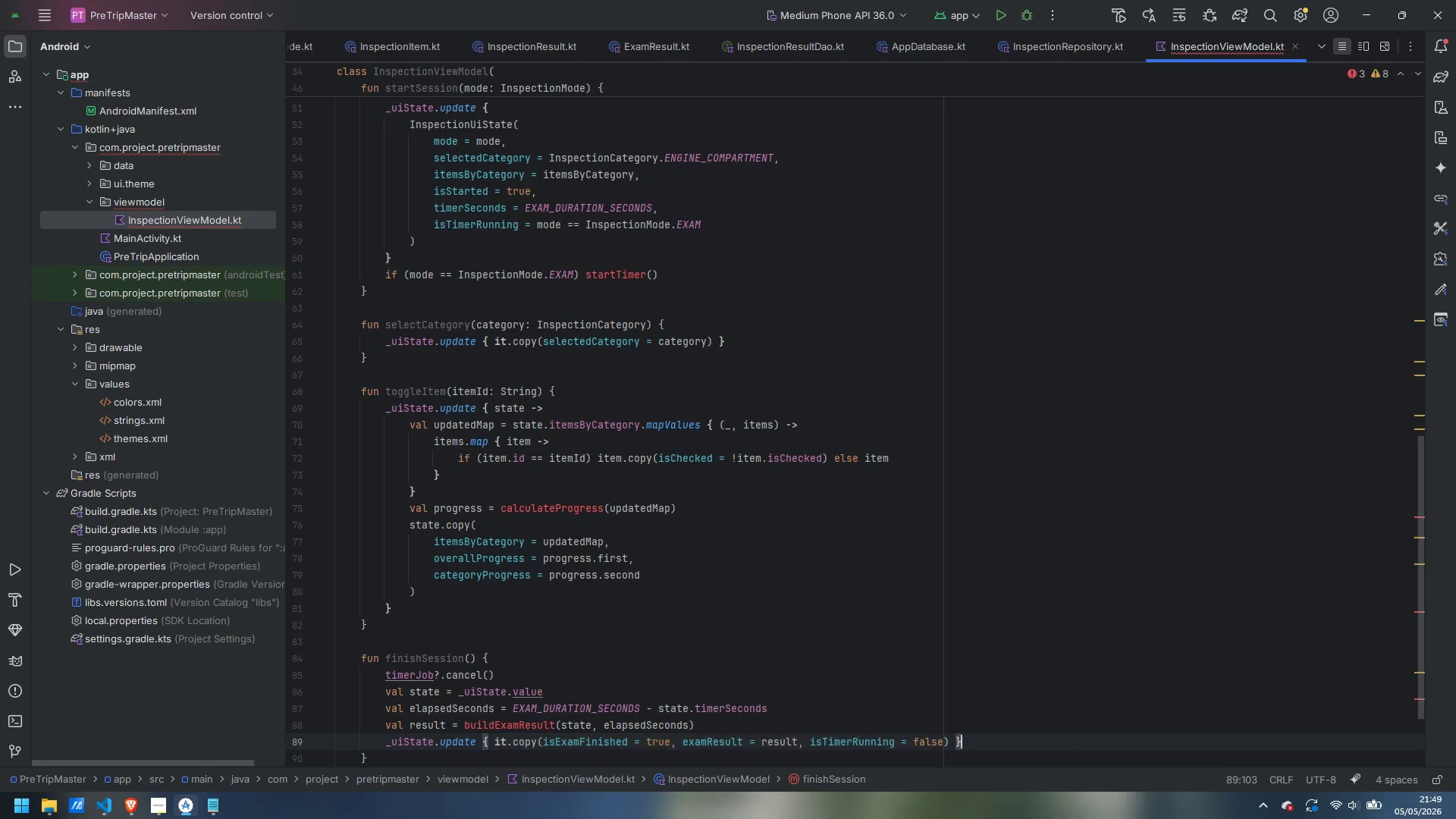 
key(ArrowRight)
 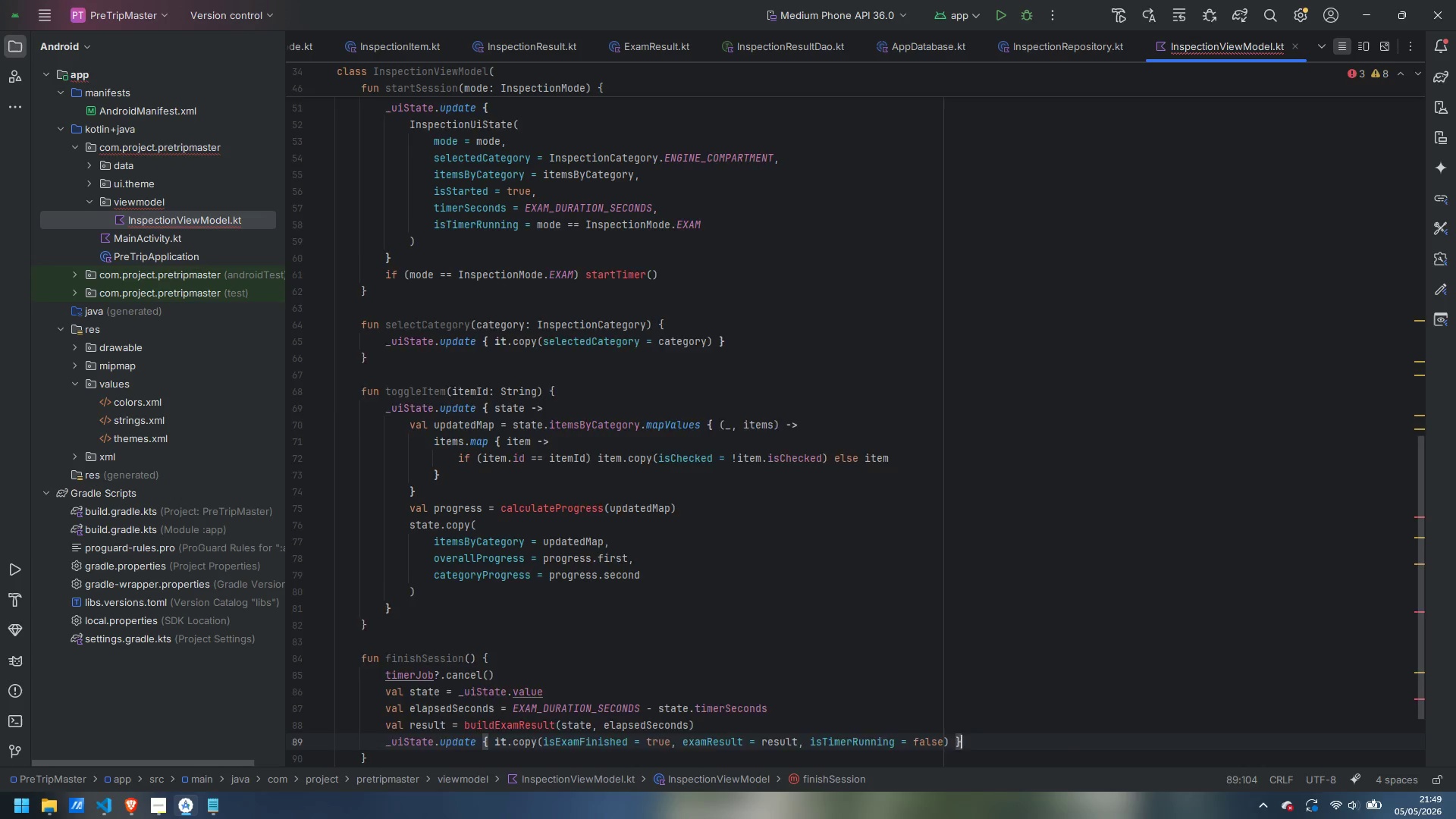 
key(Enter)
 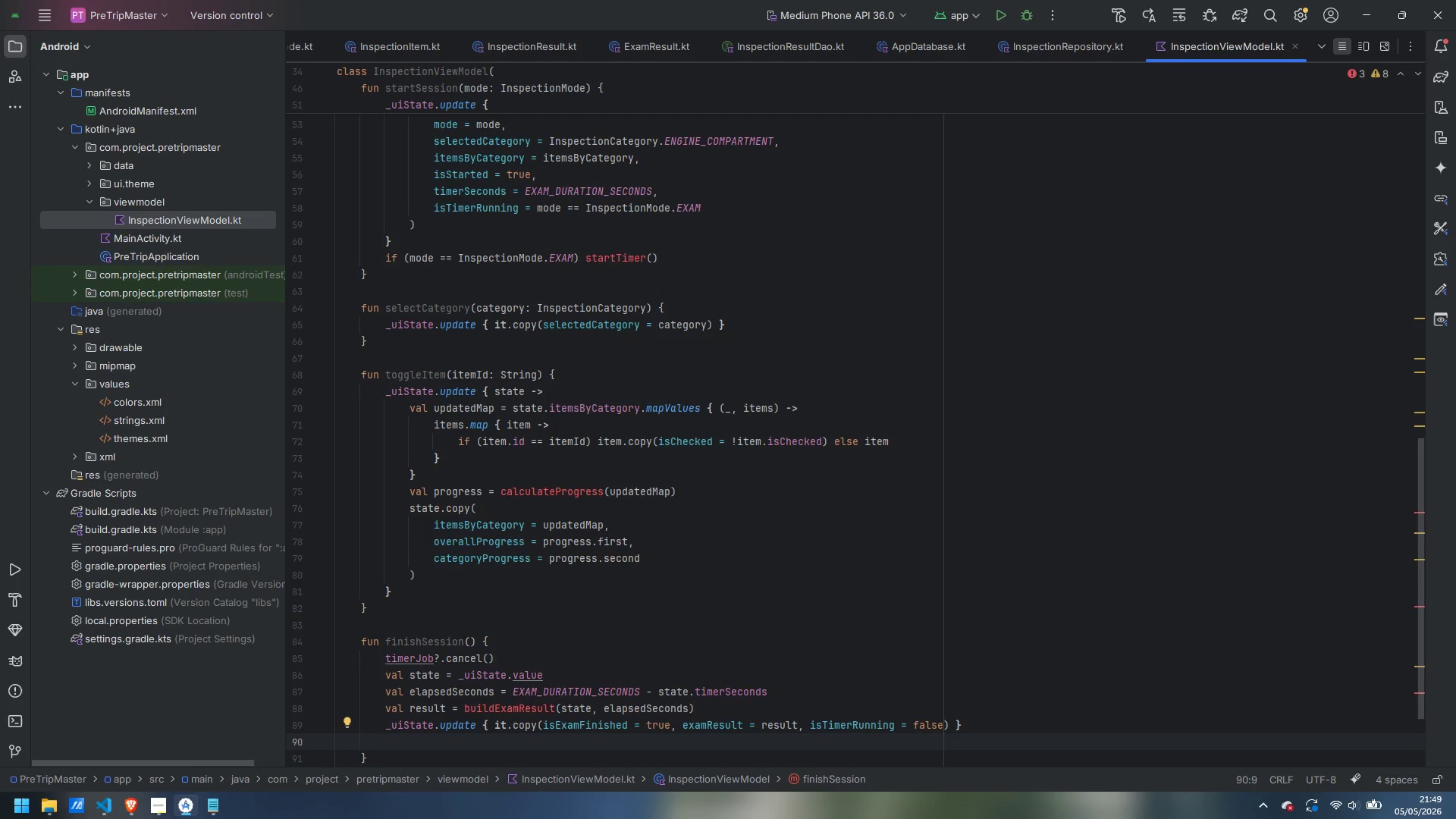 
type(viewModelScoip)
key(Backspace)
key(Backspace)
key(Backspace)
type(ope.launch {  )
 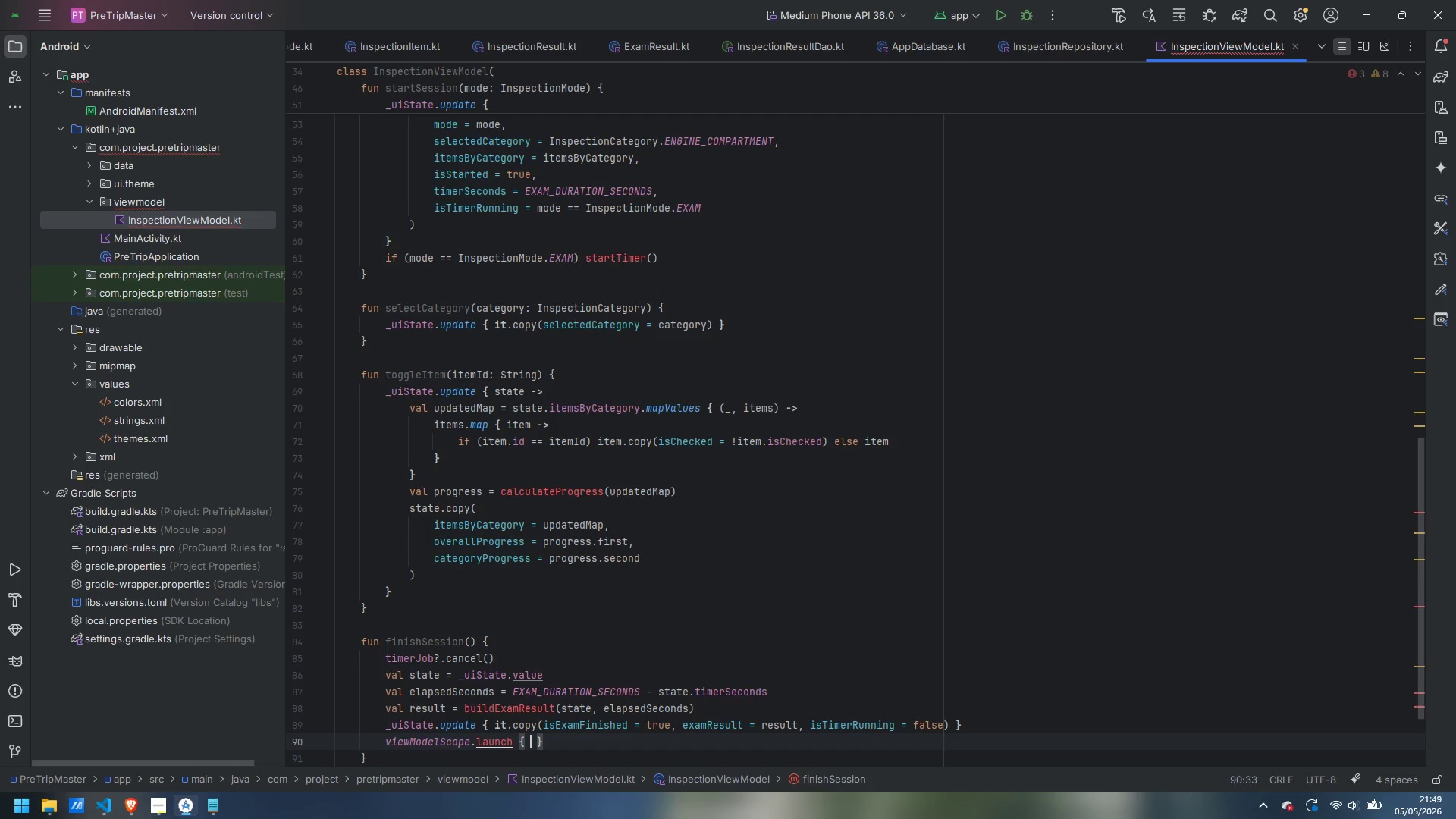 
 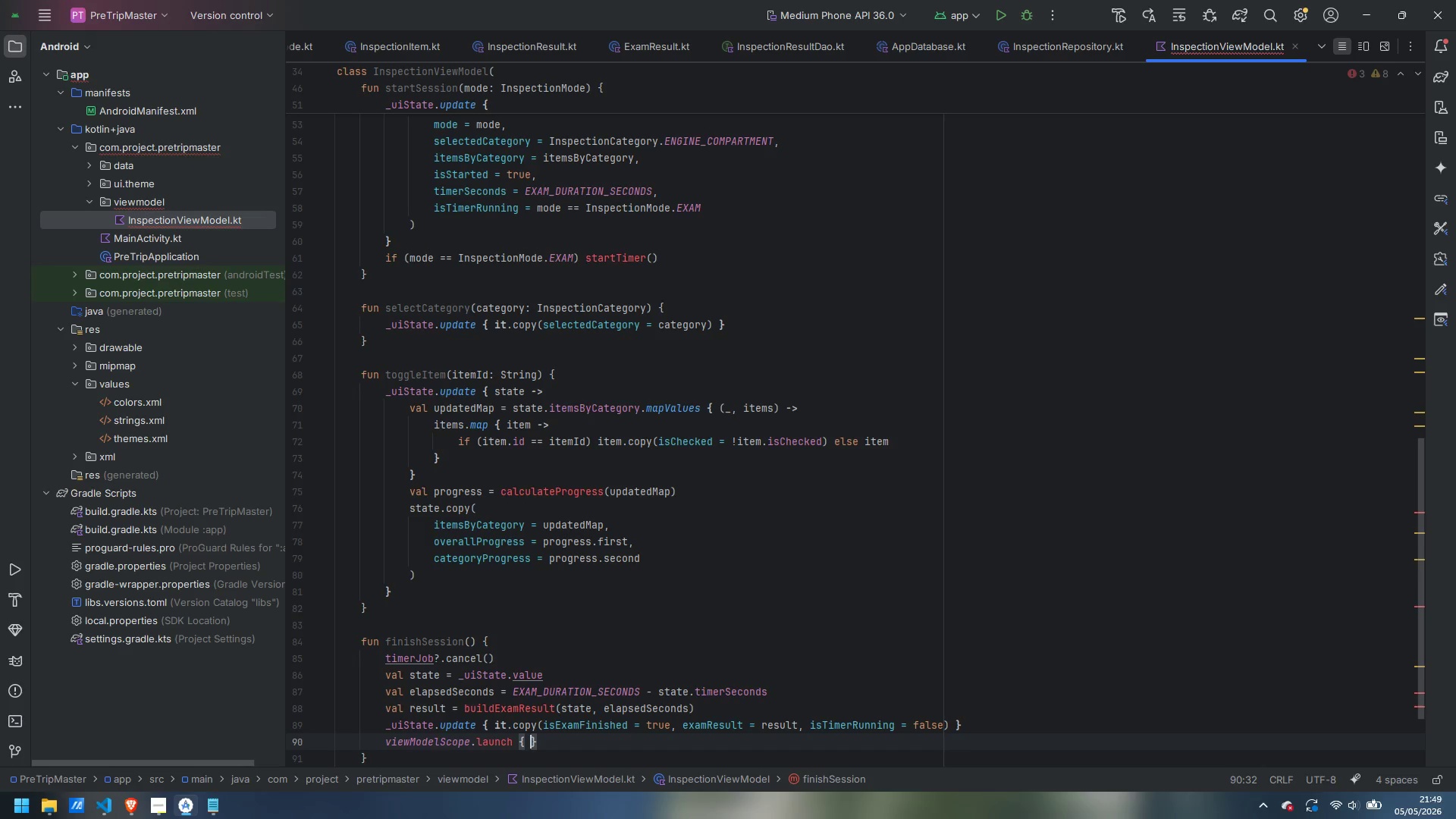 
key(ArrowLeft)
 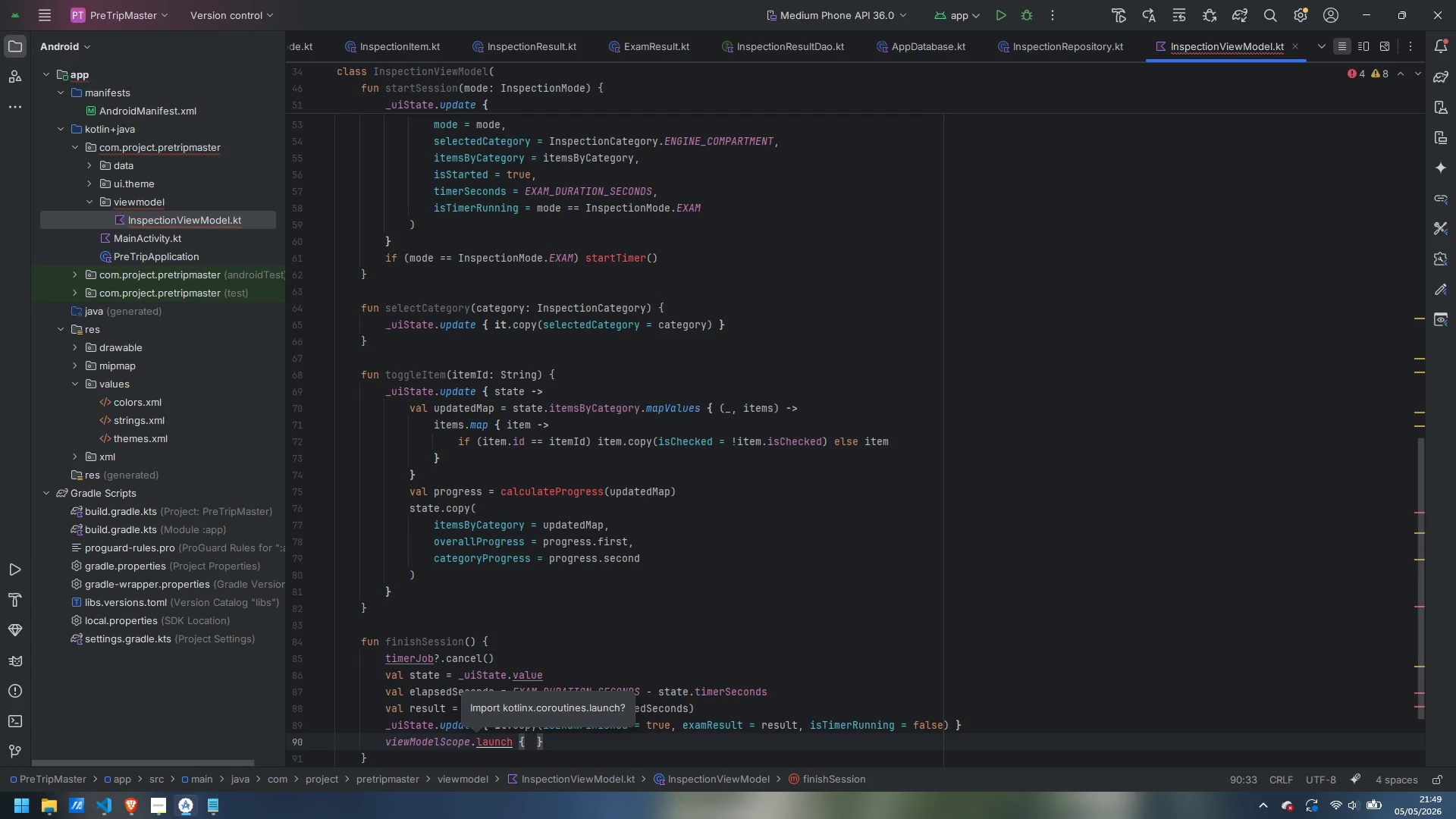 
key(Alt+Enter)
 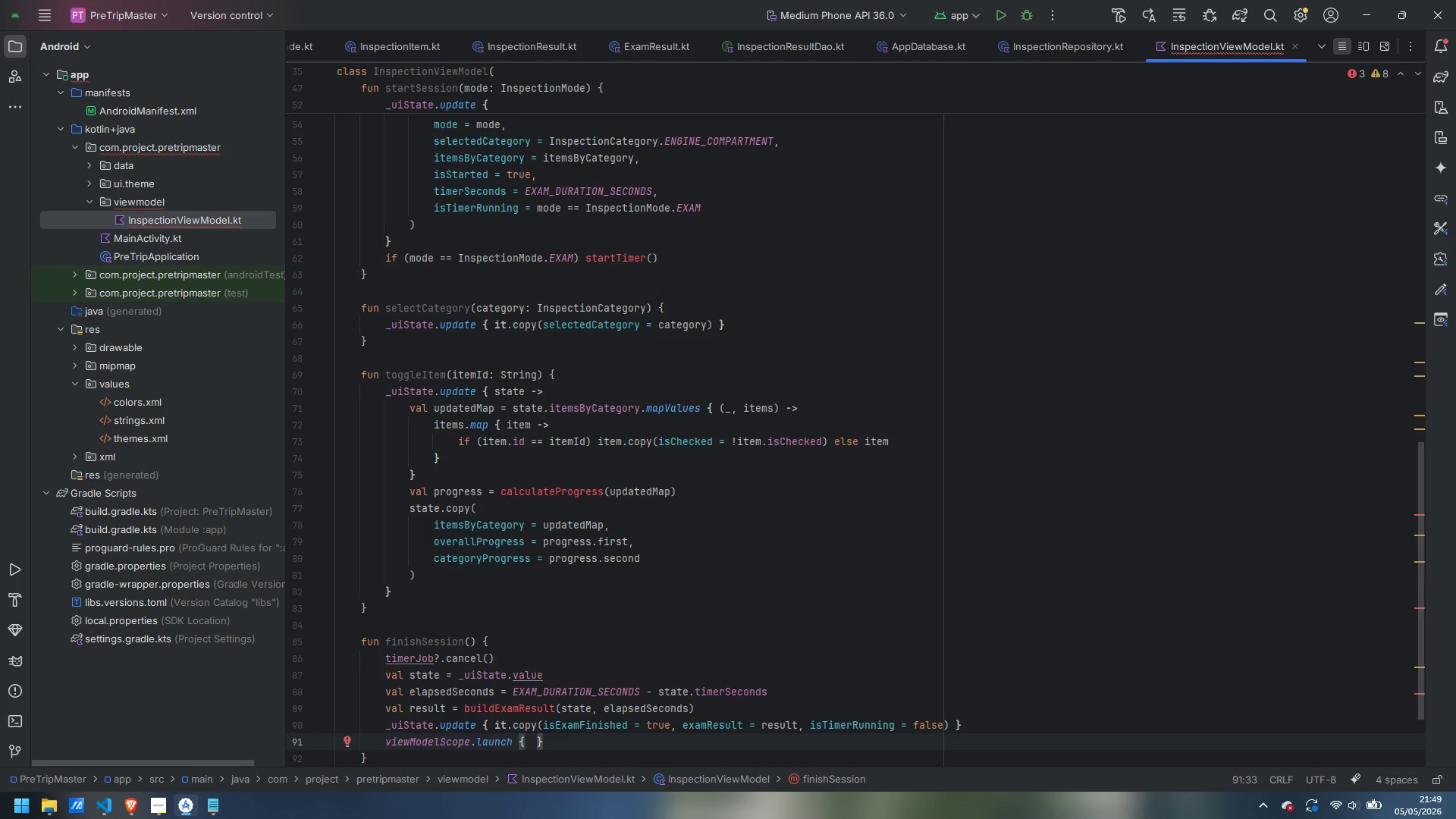 
type(repost)
key(Backspace)
type(itory.saveResult)
 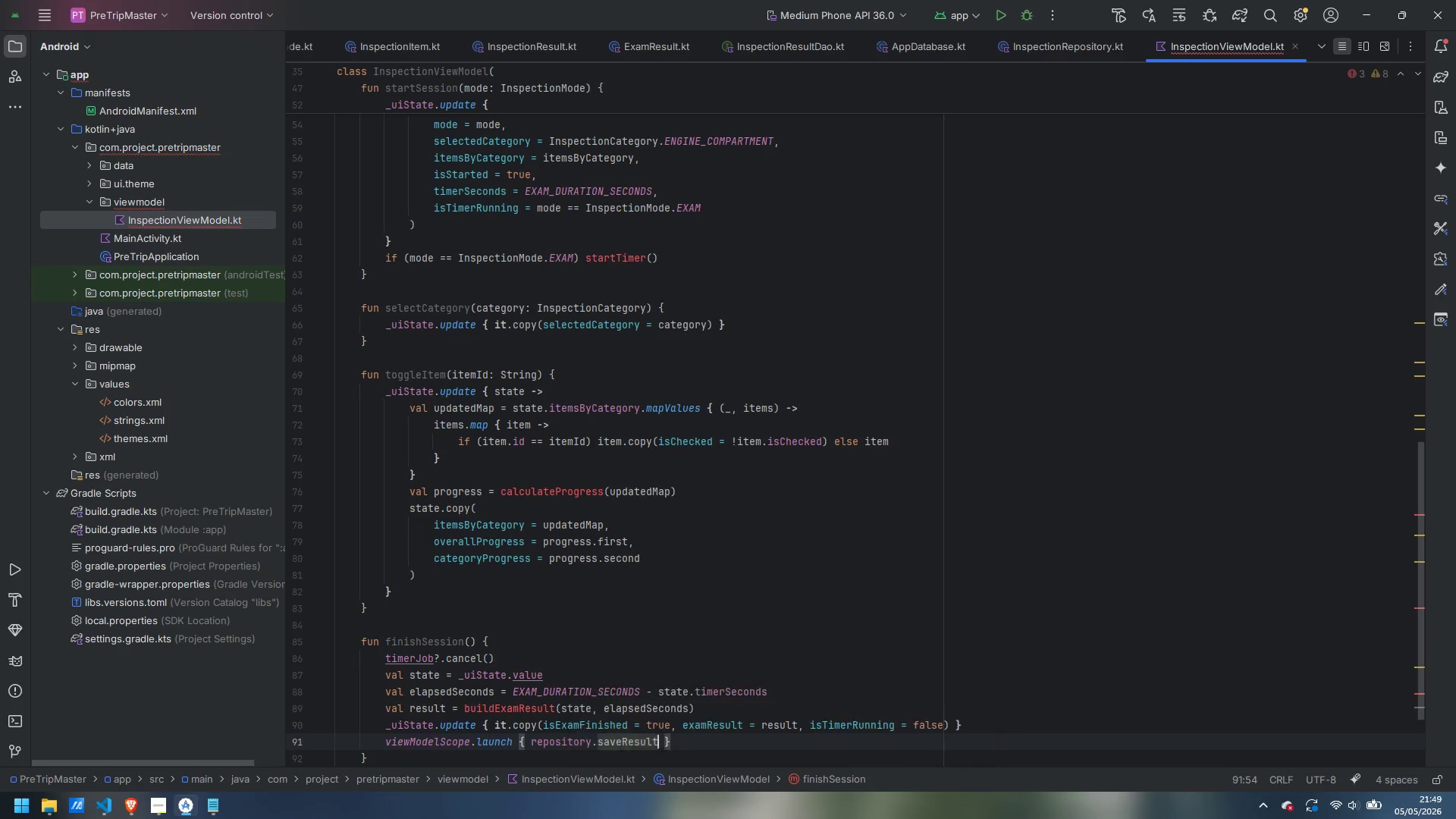 
key(Enter)
 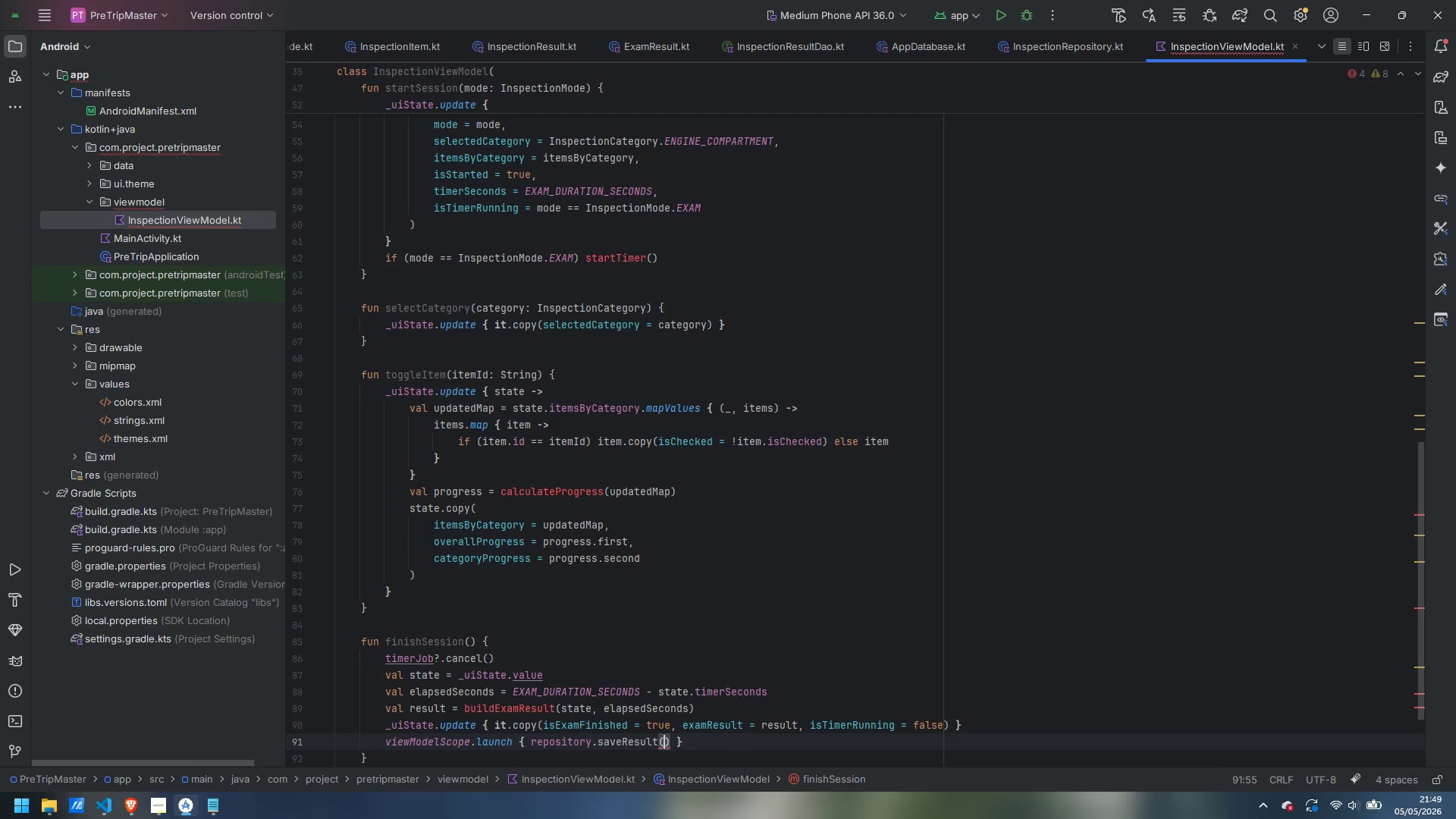 
type(result)
 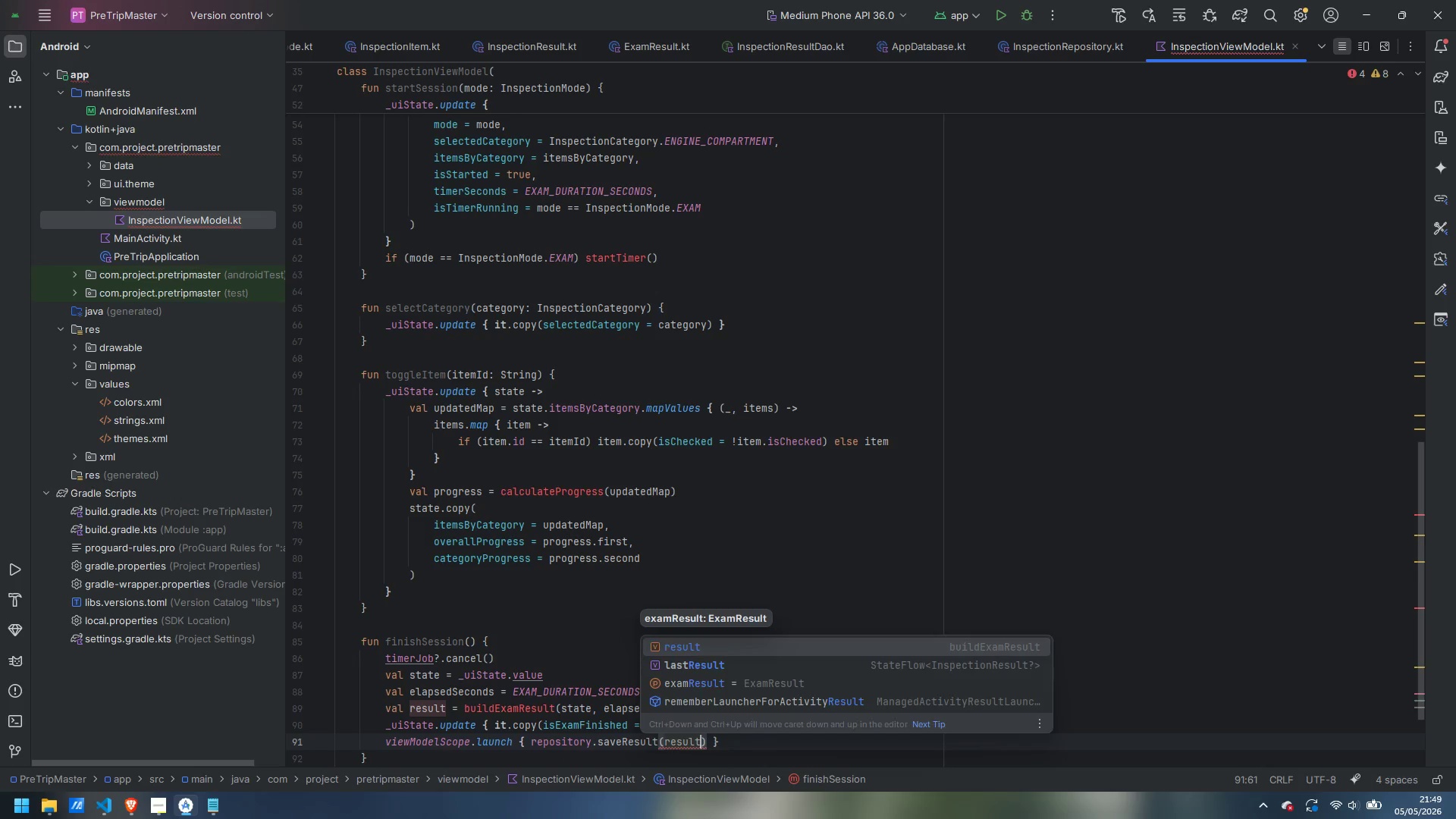 
key(Enter)
 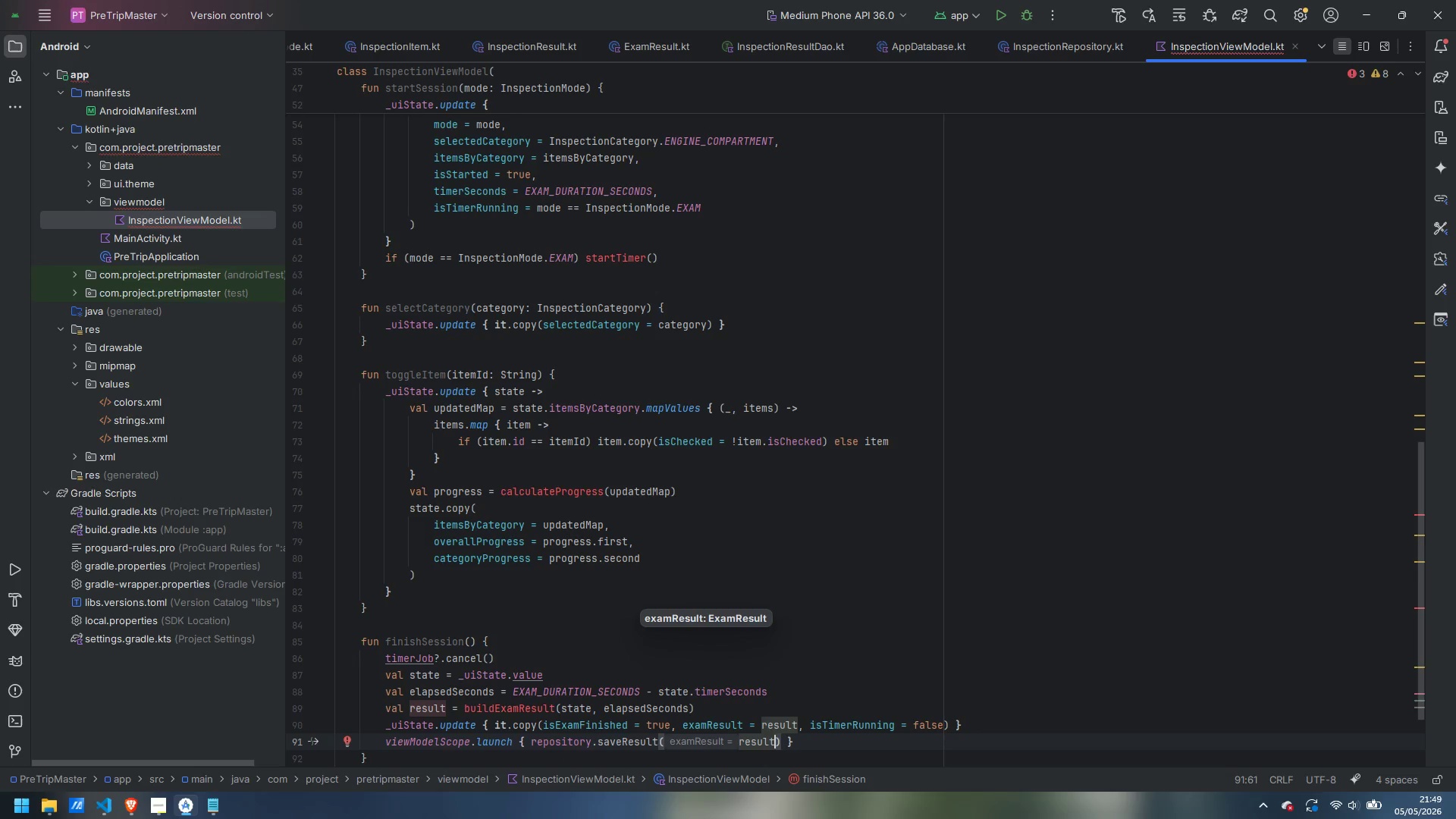 
wait(9.19)
 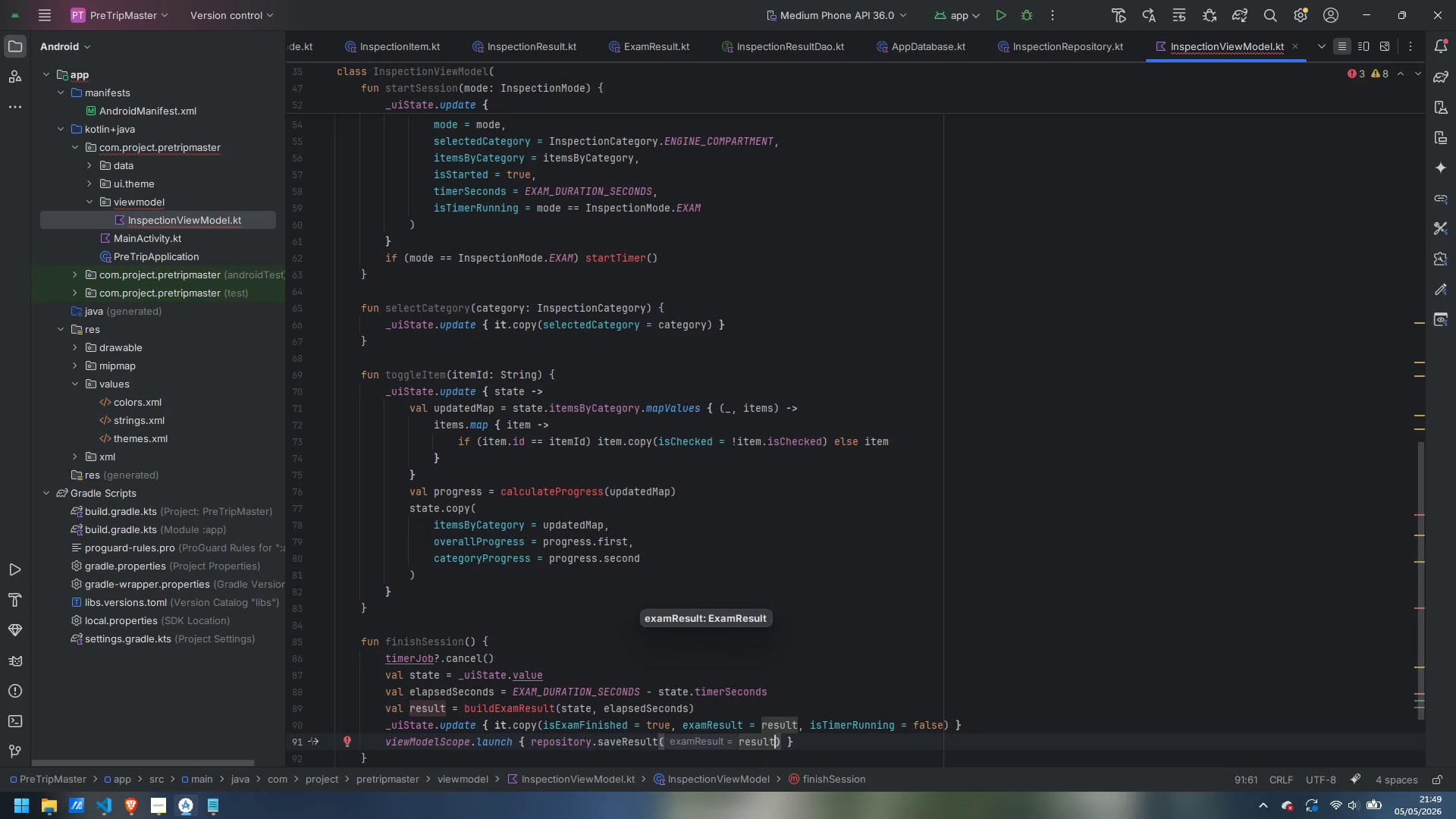 
key(ArrowDown)
 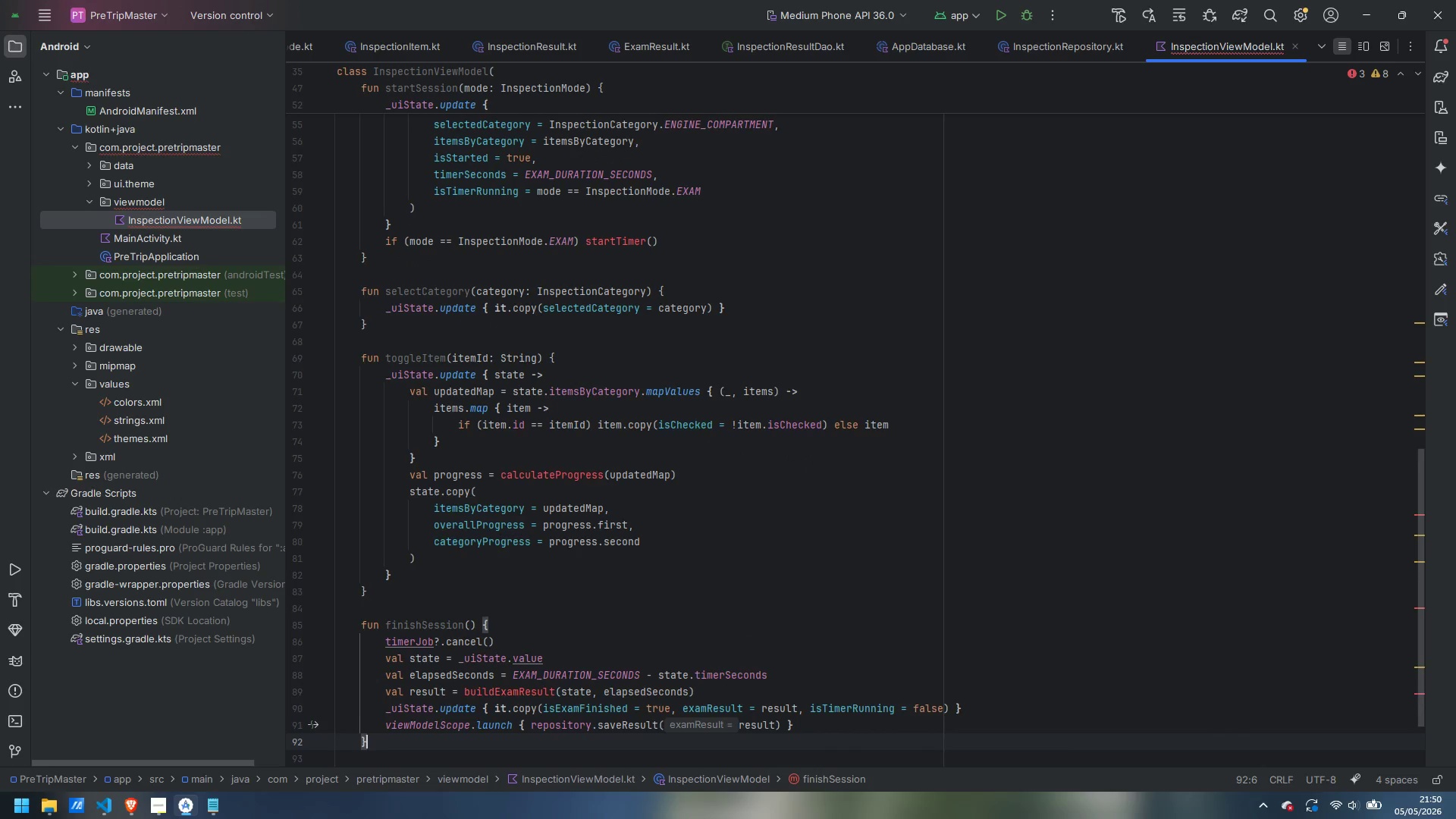 
key(Enter)
 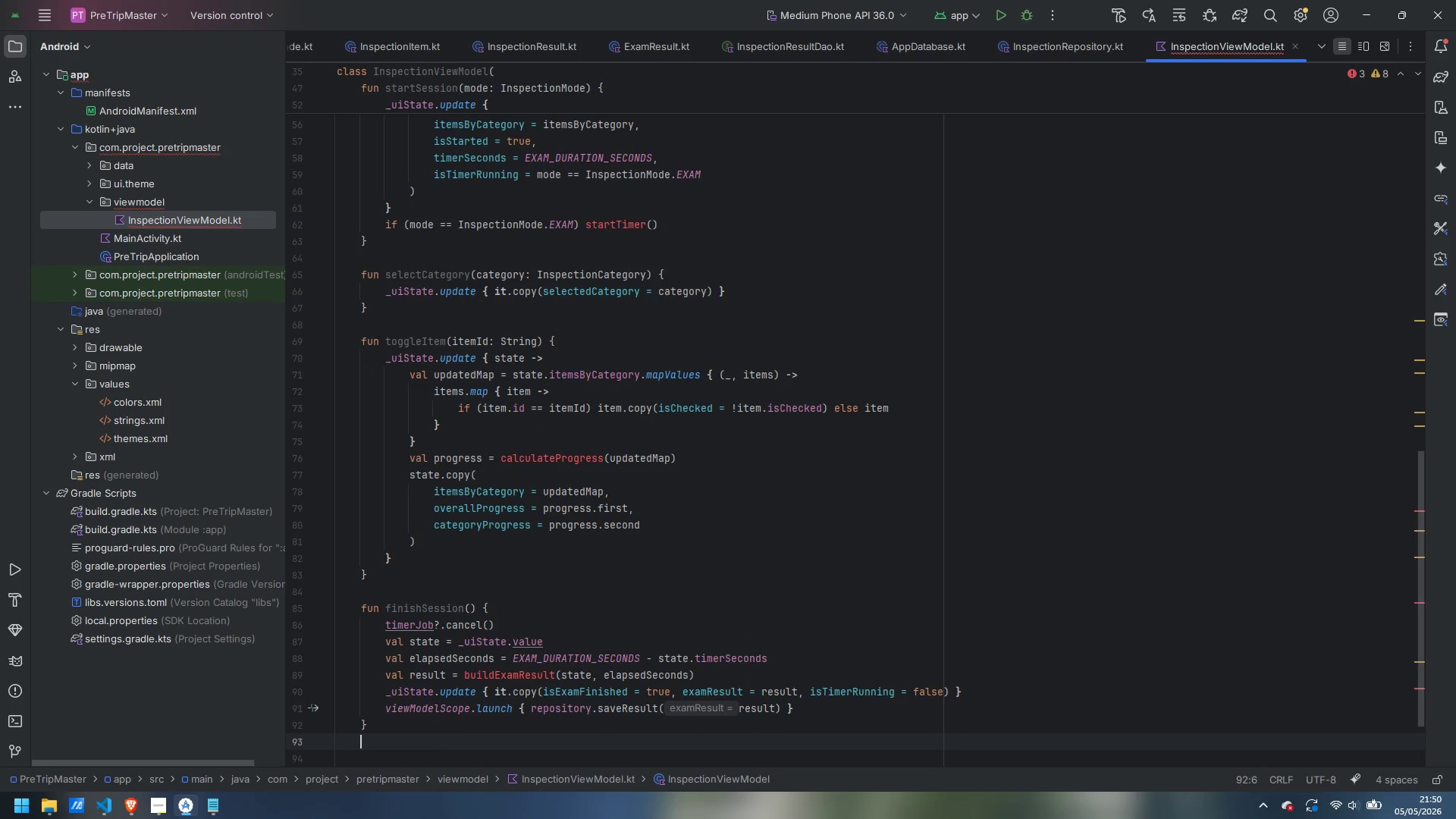 
key(Enter)
 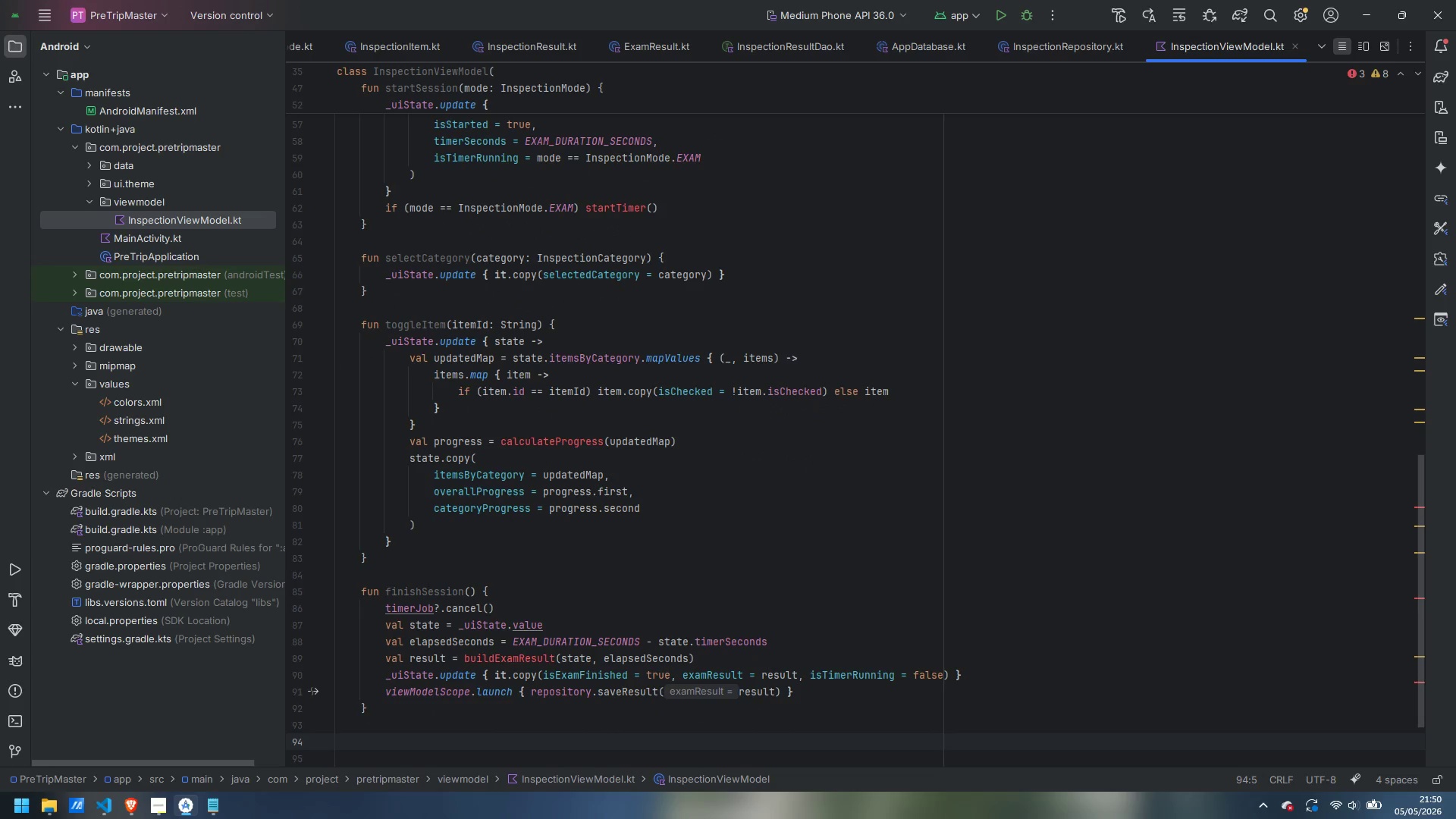 
type(fun abandongExam() {)
 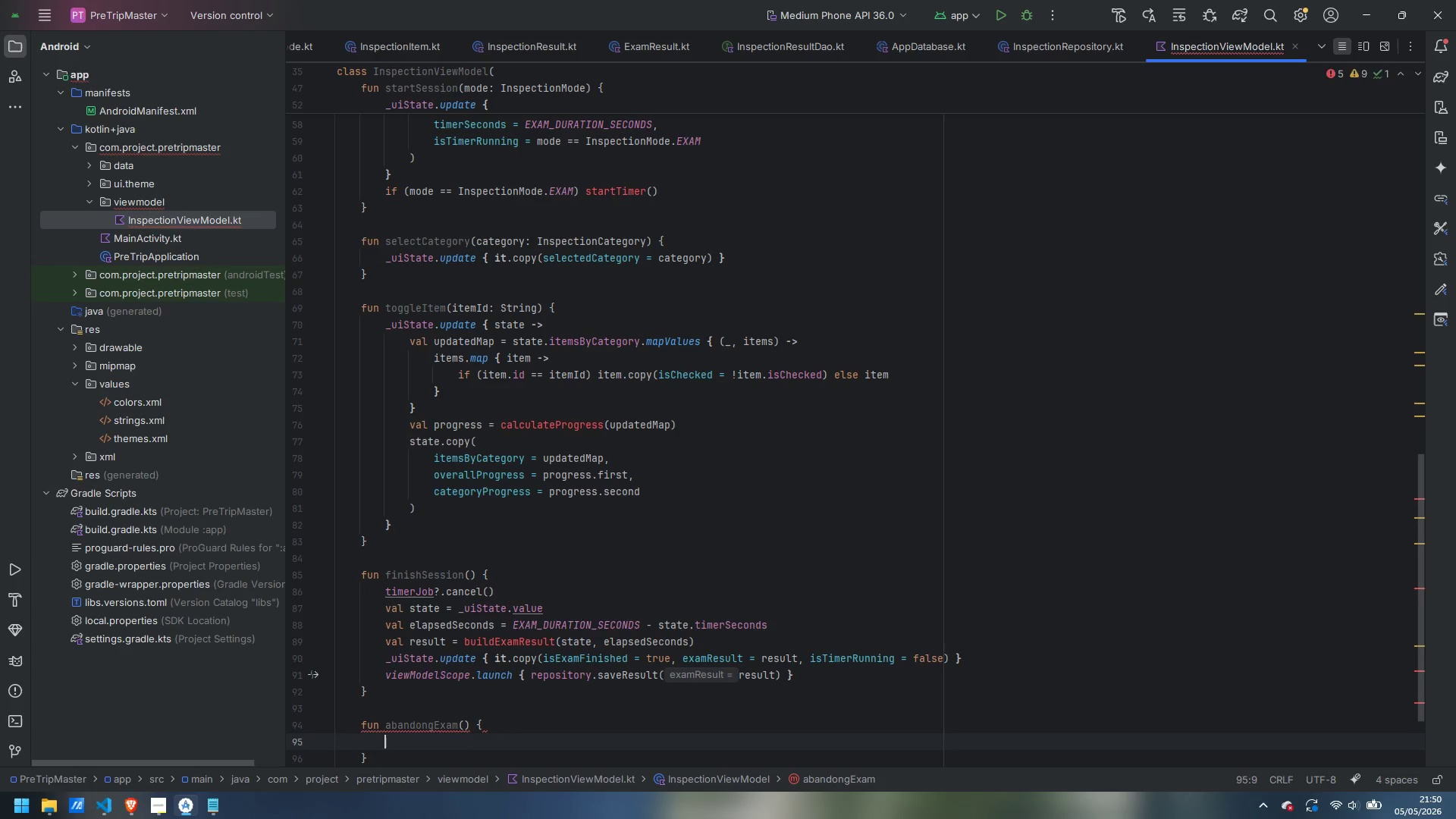 
 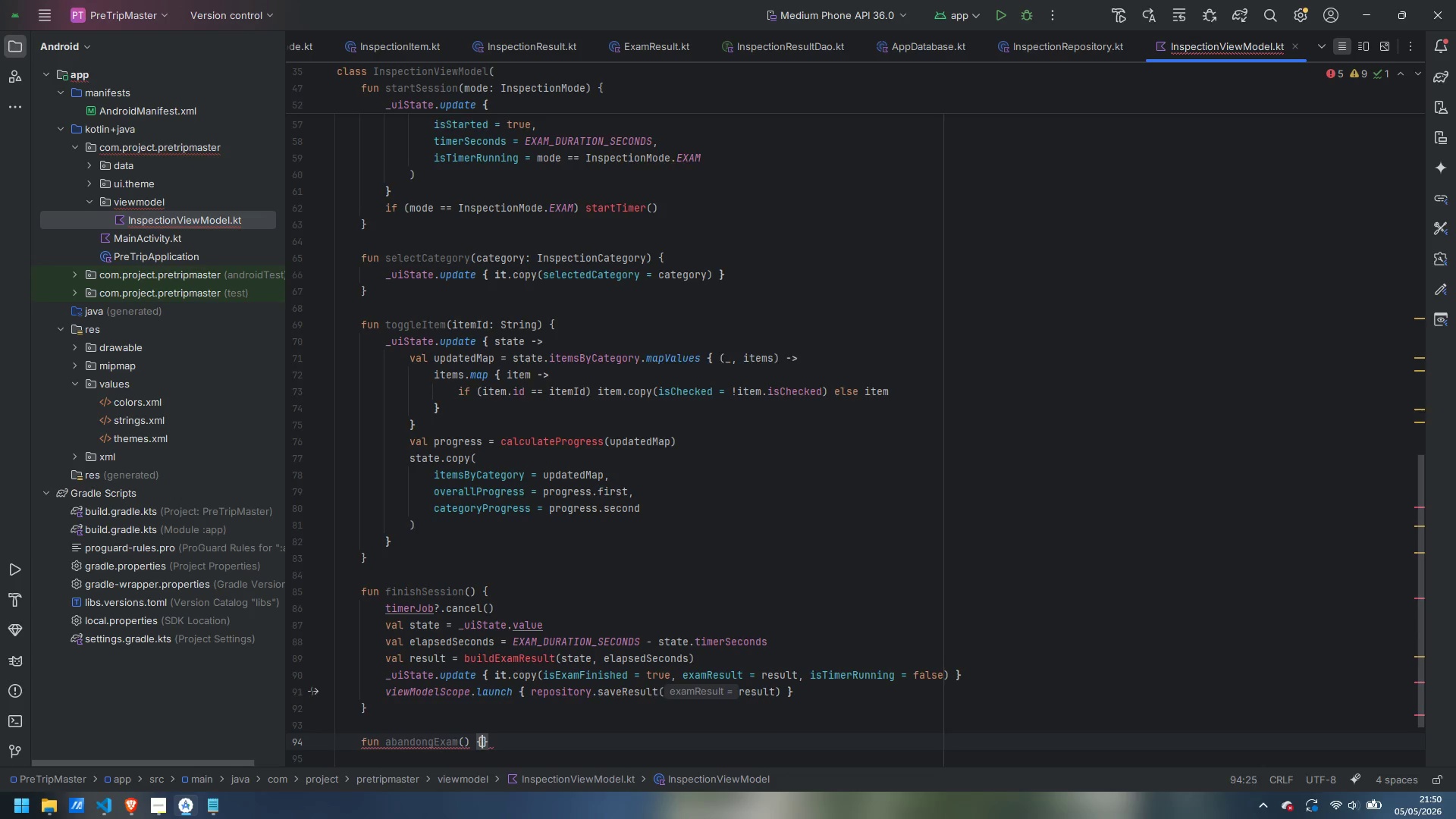 
key(Enter)
 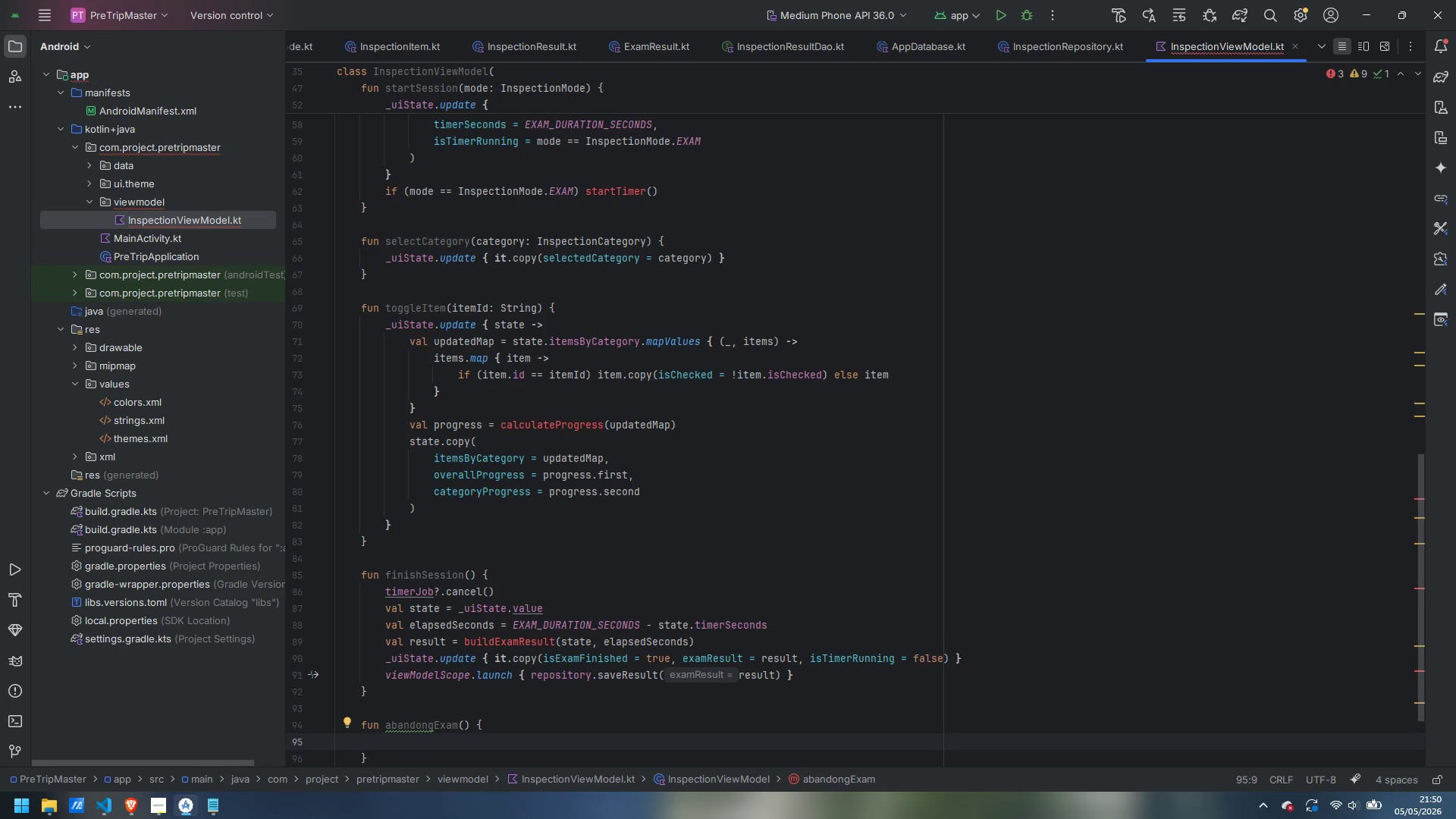 
type(timerJob?.cancel())
 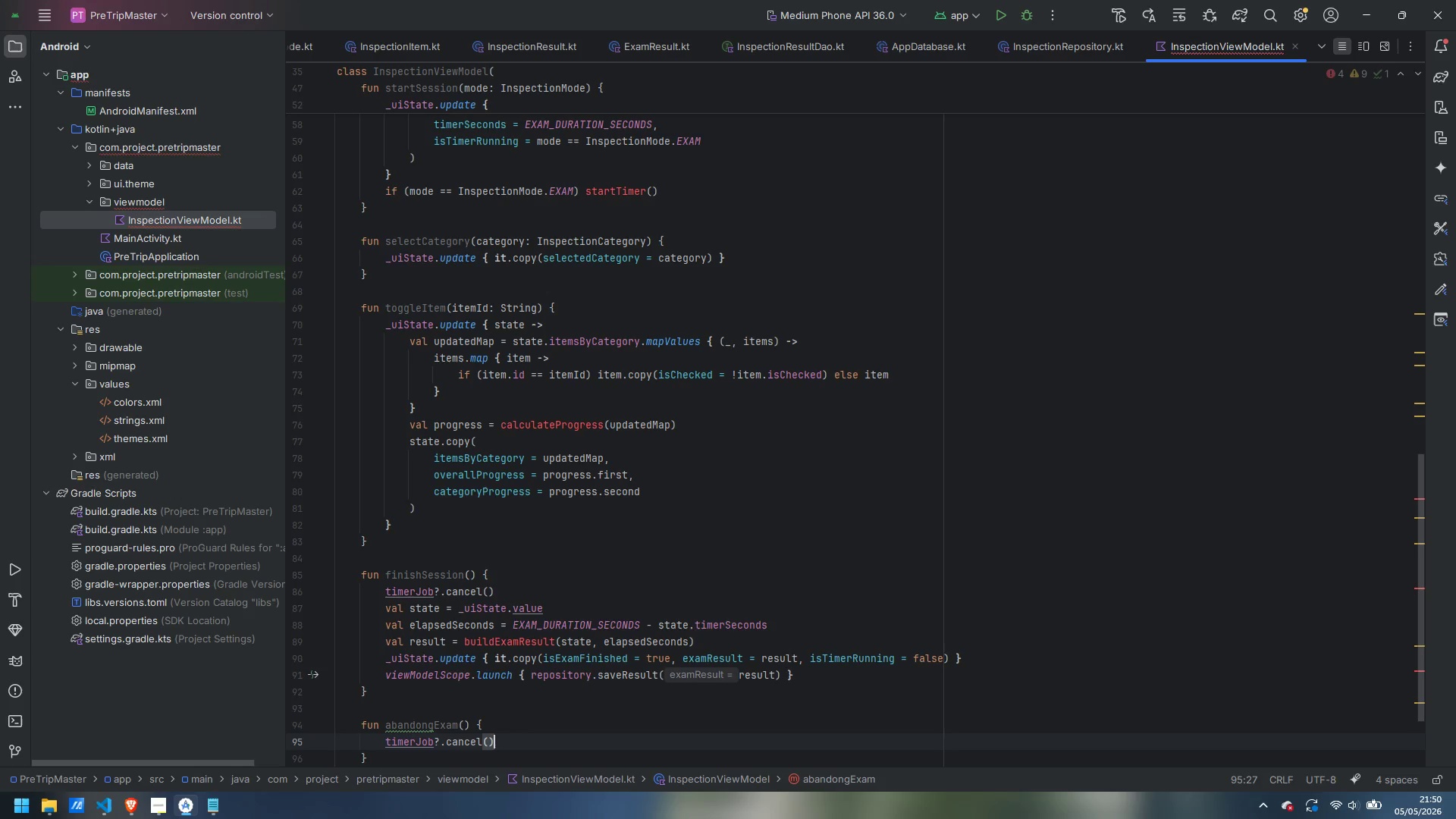 
key(Enter)
 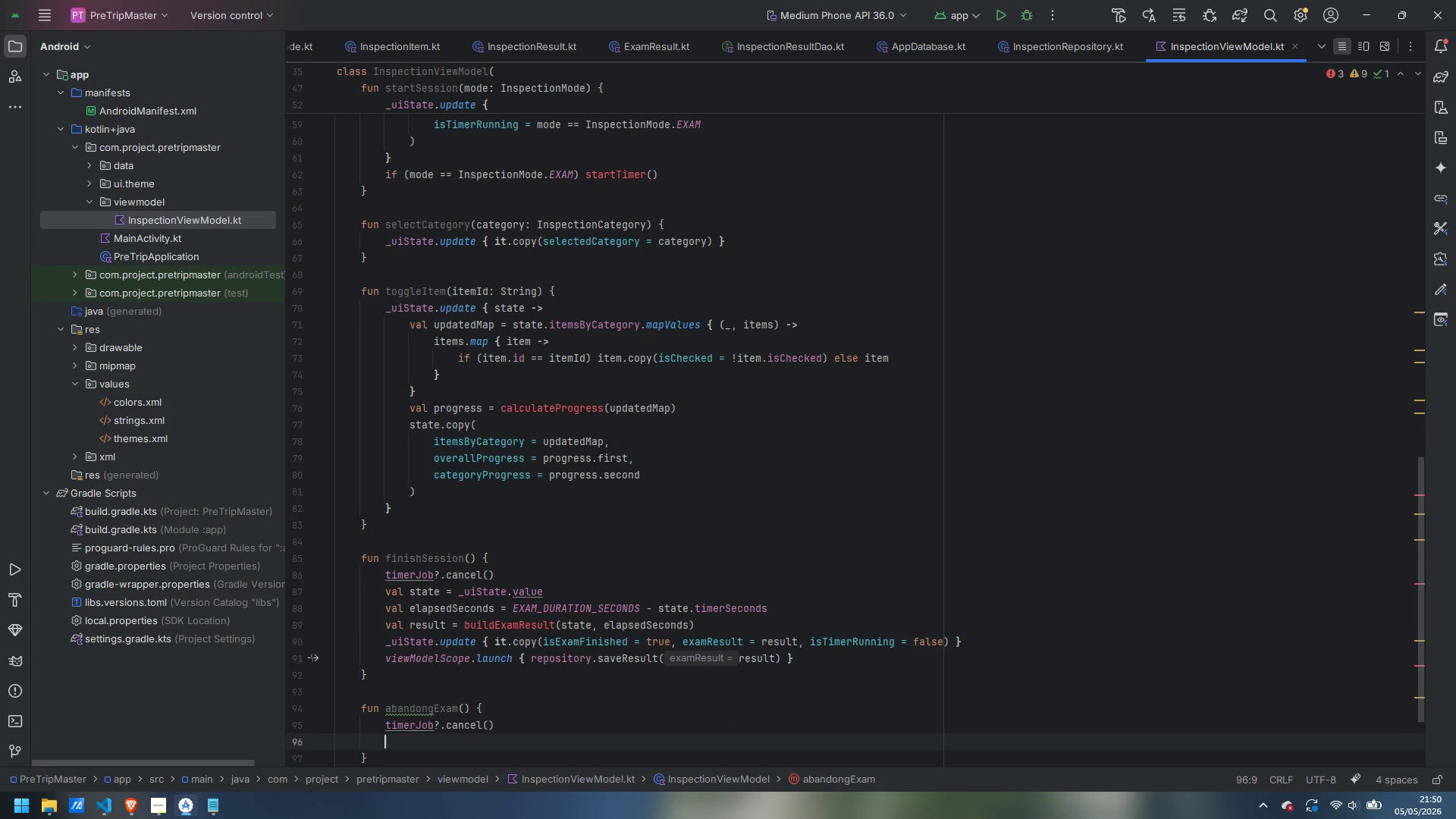 
type(_uiState.update {)
 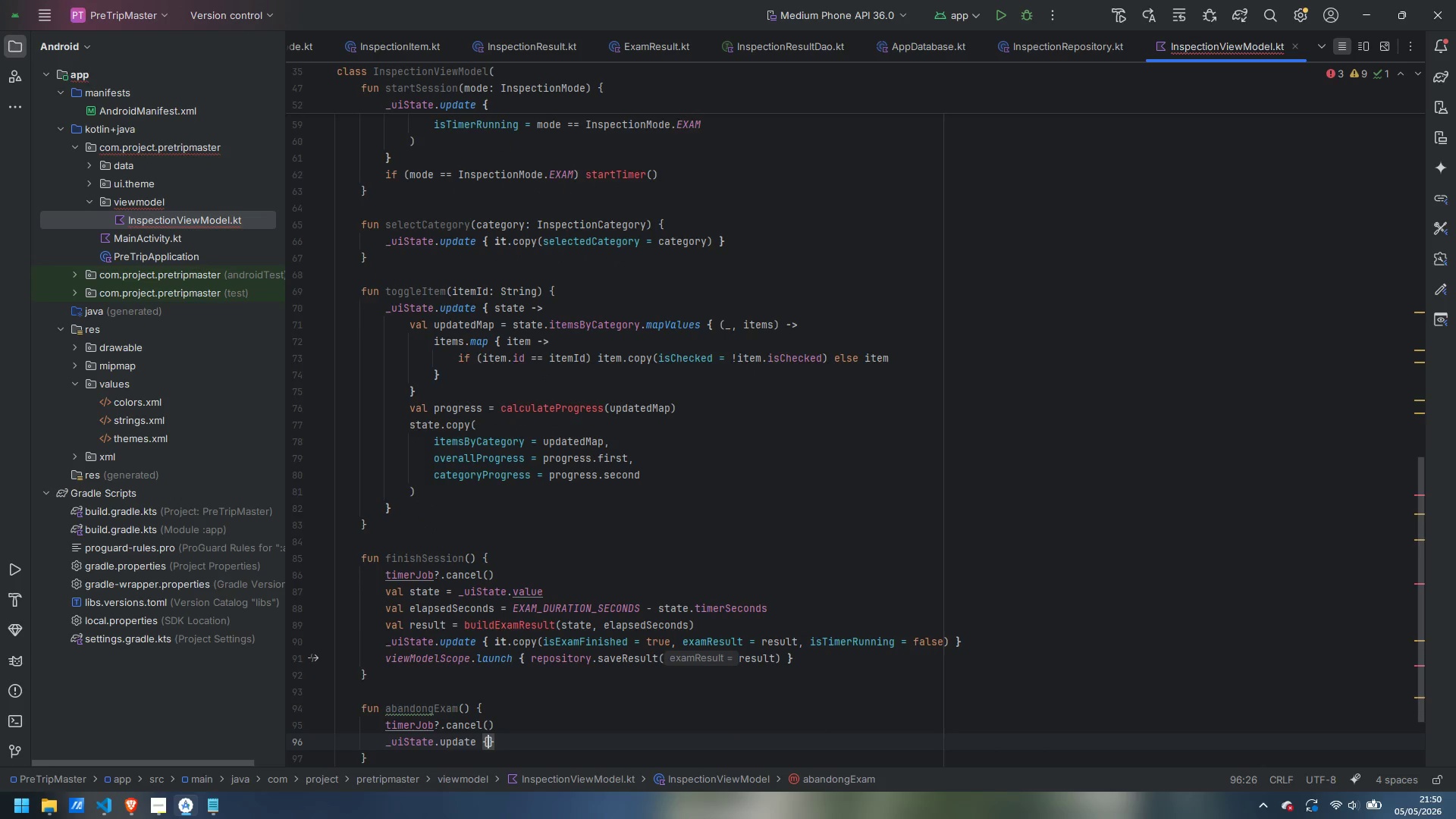 
key(Enter)
 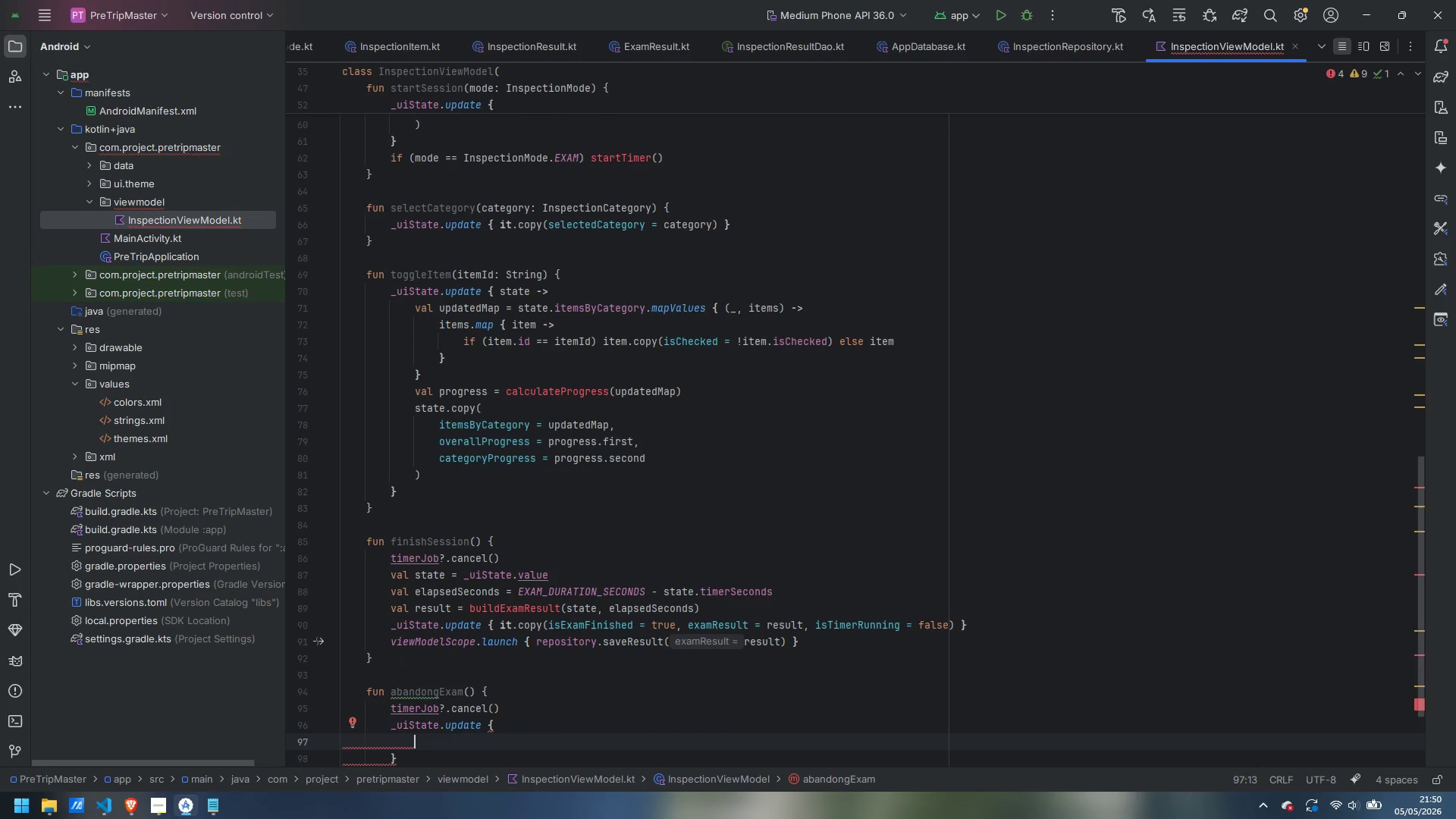 
type(it.copy()
 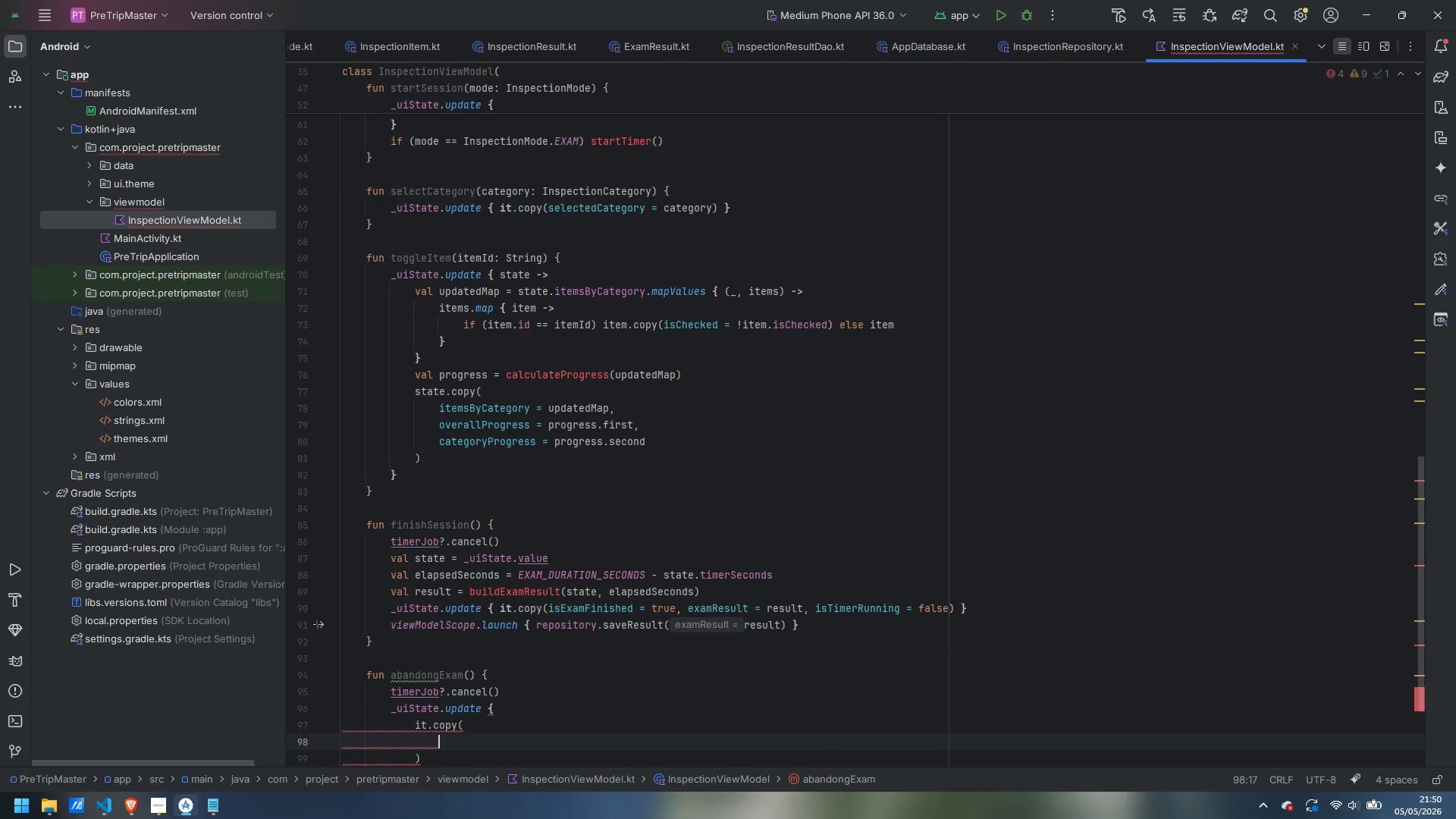 
 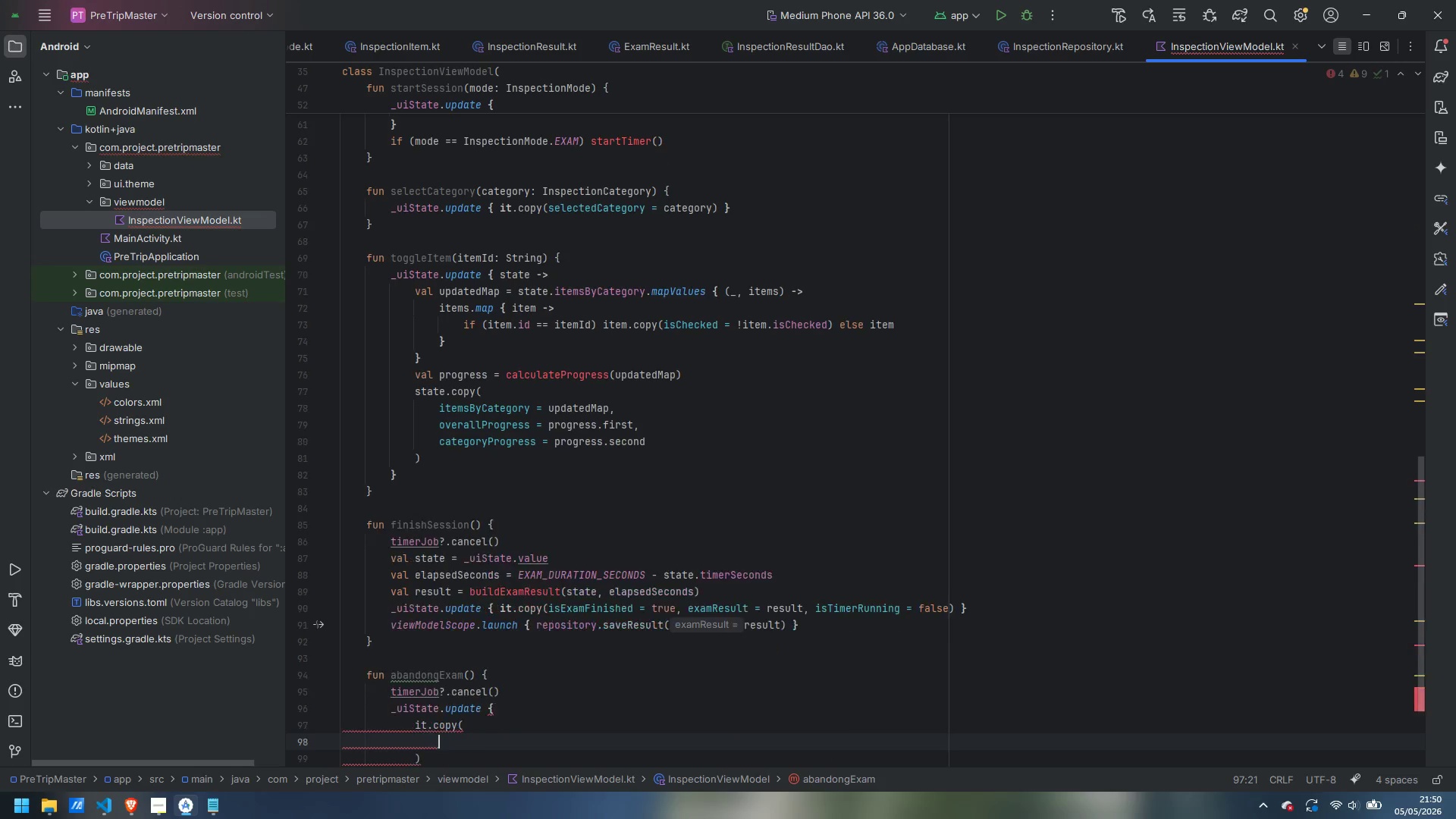 
key(Enter)
 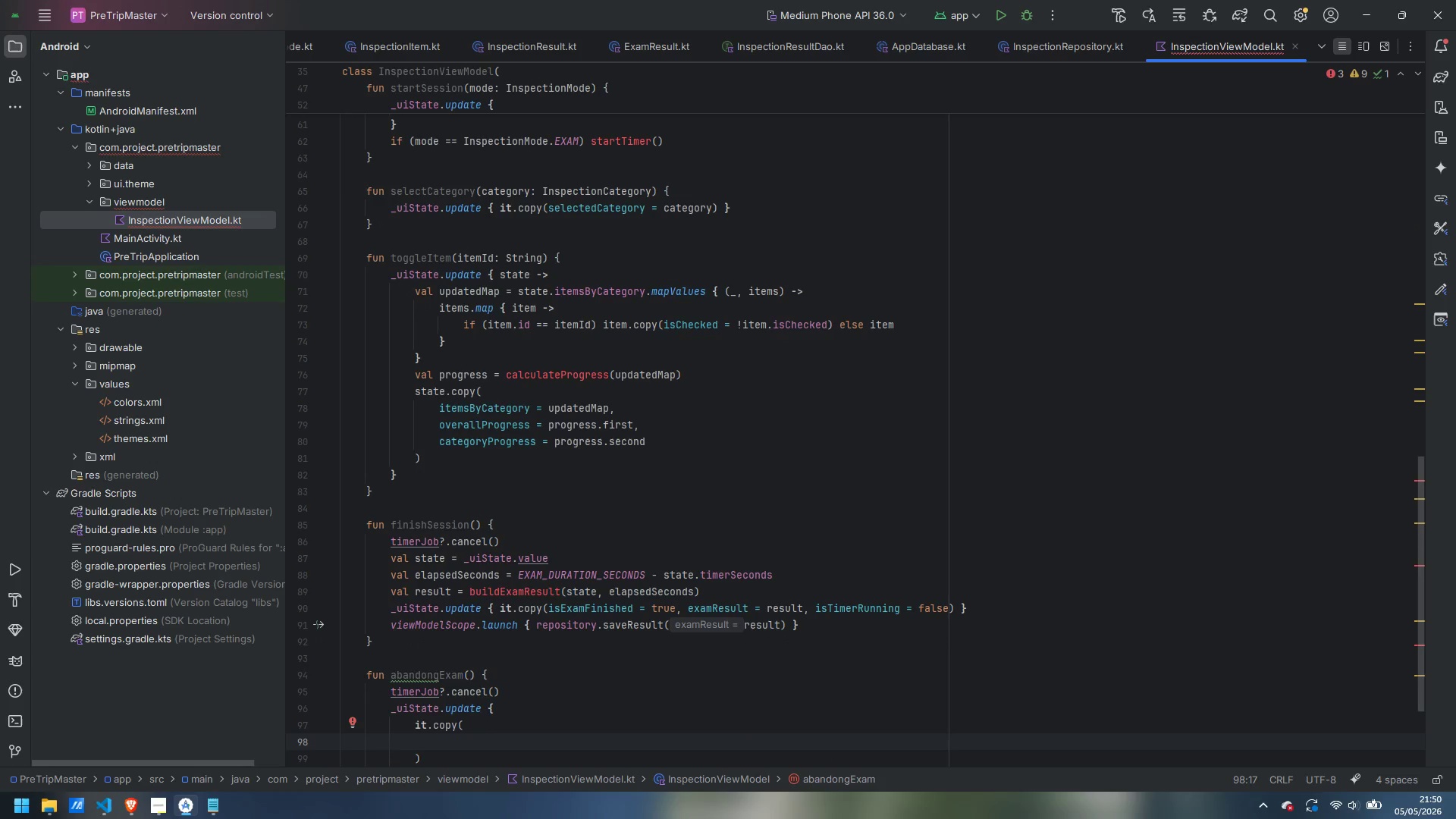 
type(isExamFinished = false,)
 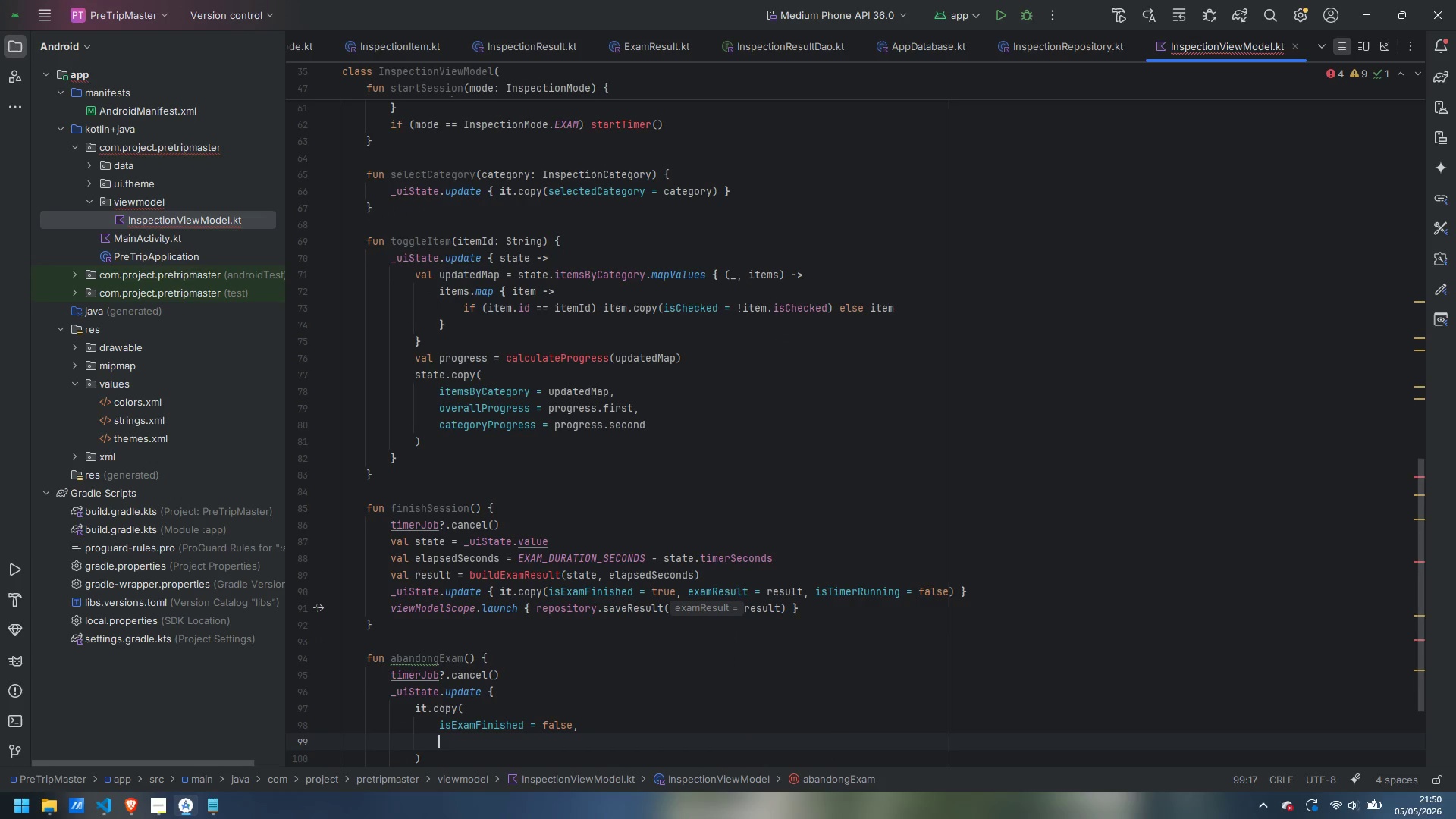 
 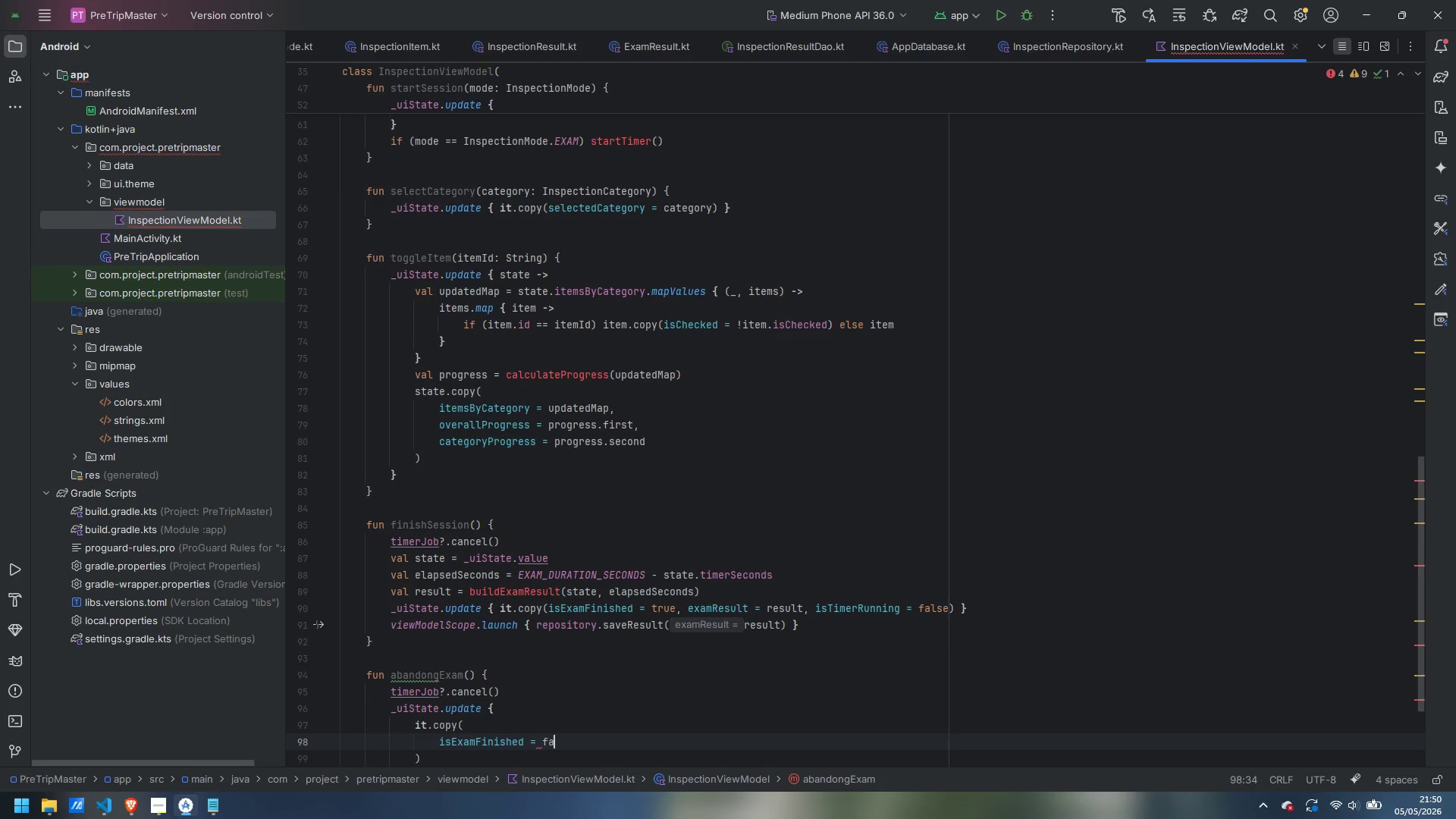 
key(Enter)
 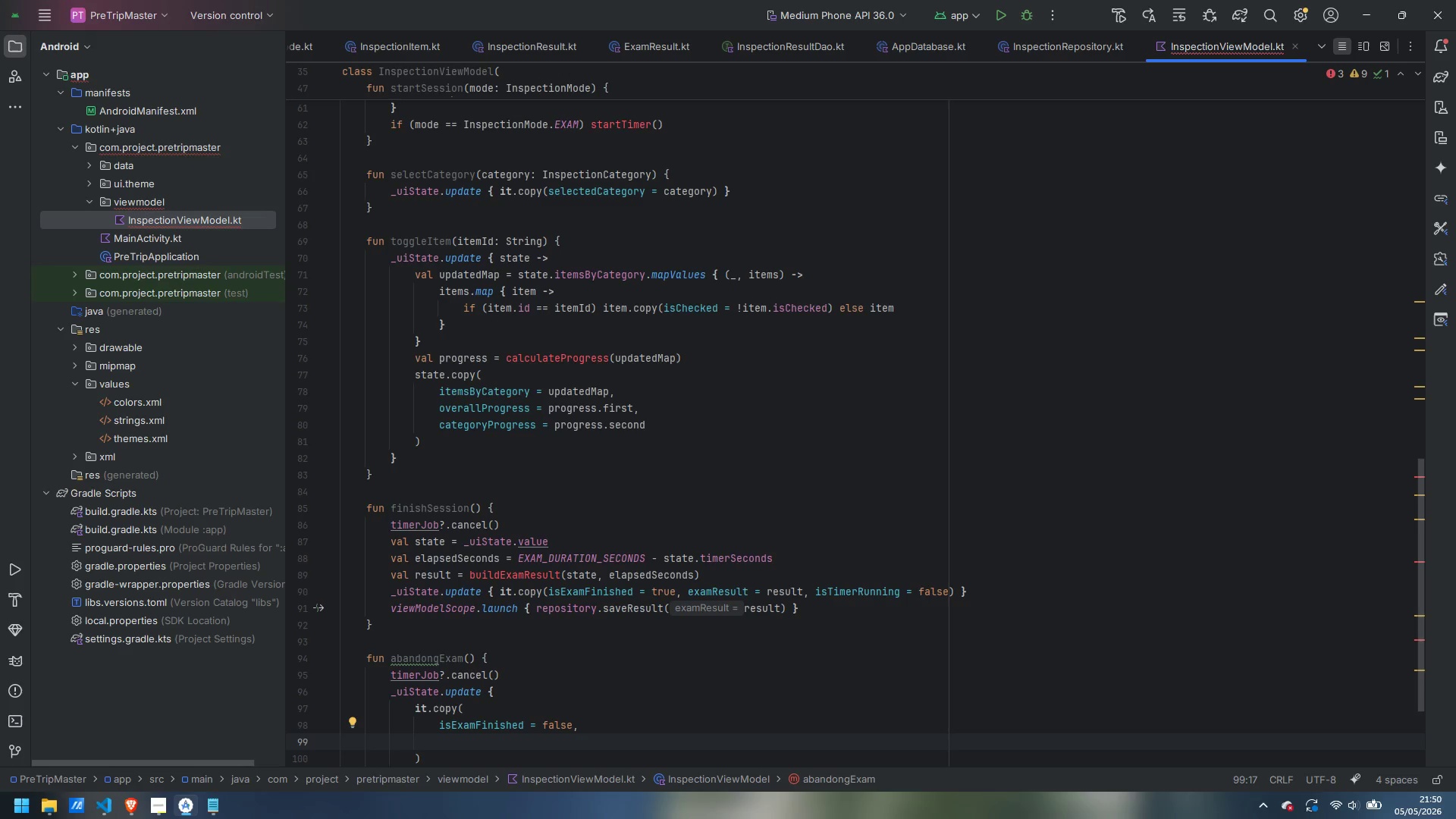 
type(examResult = null)
 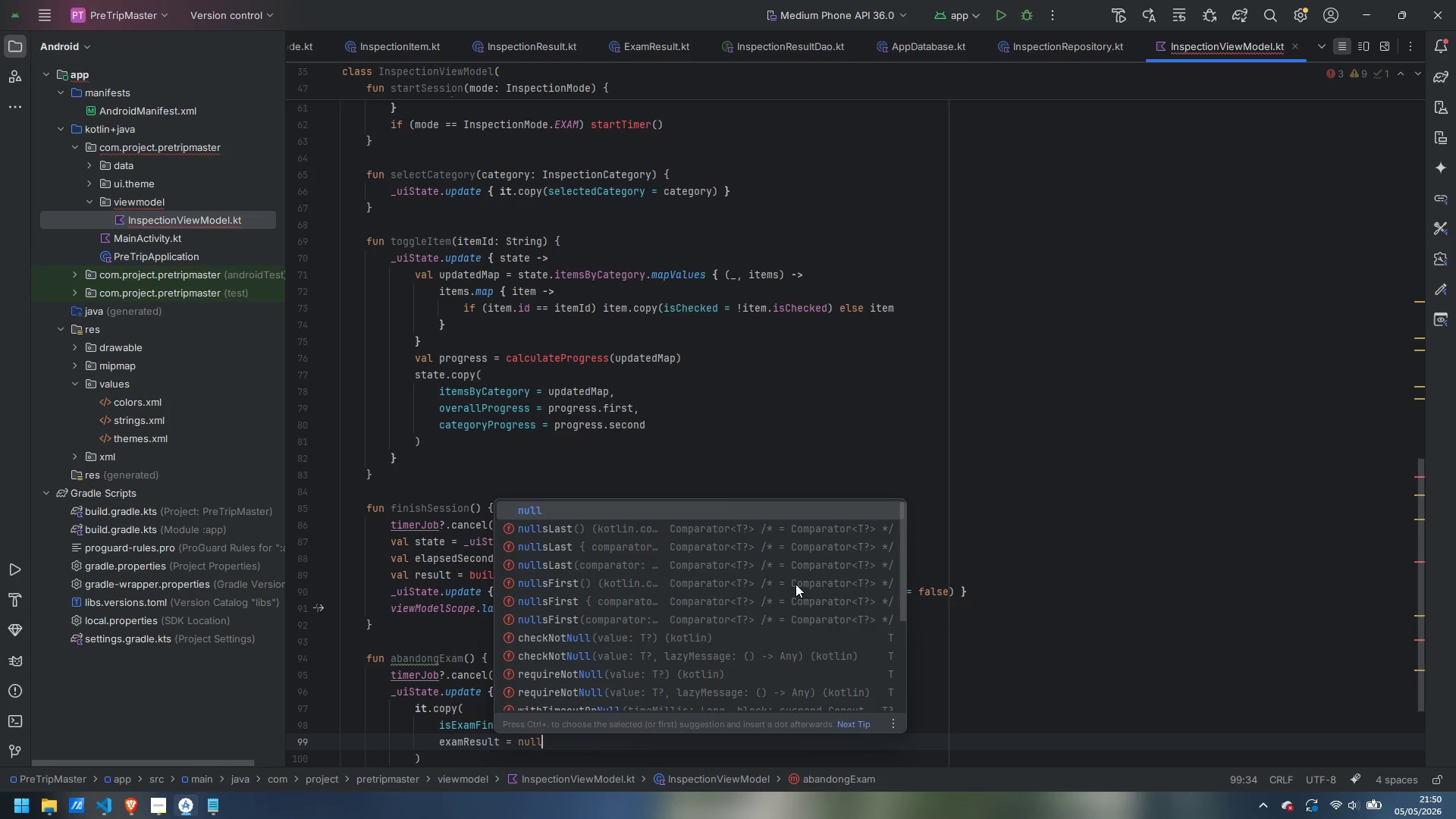 
key(Enter)
 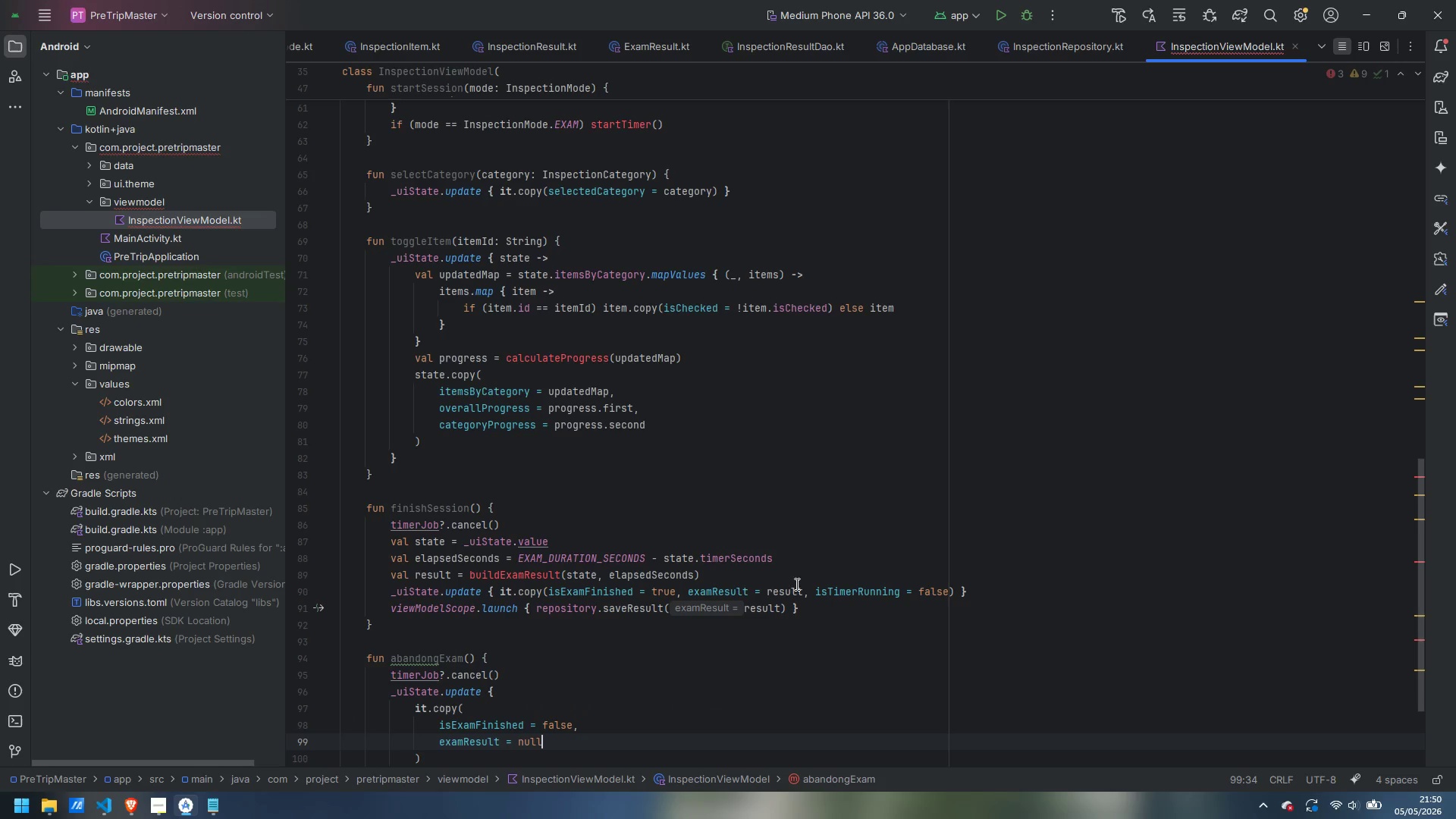 
key(Comma)
 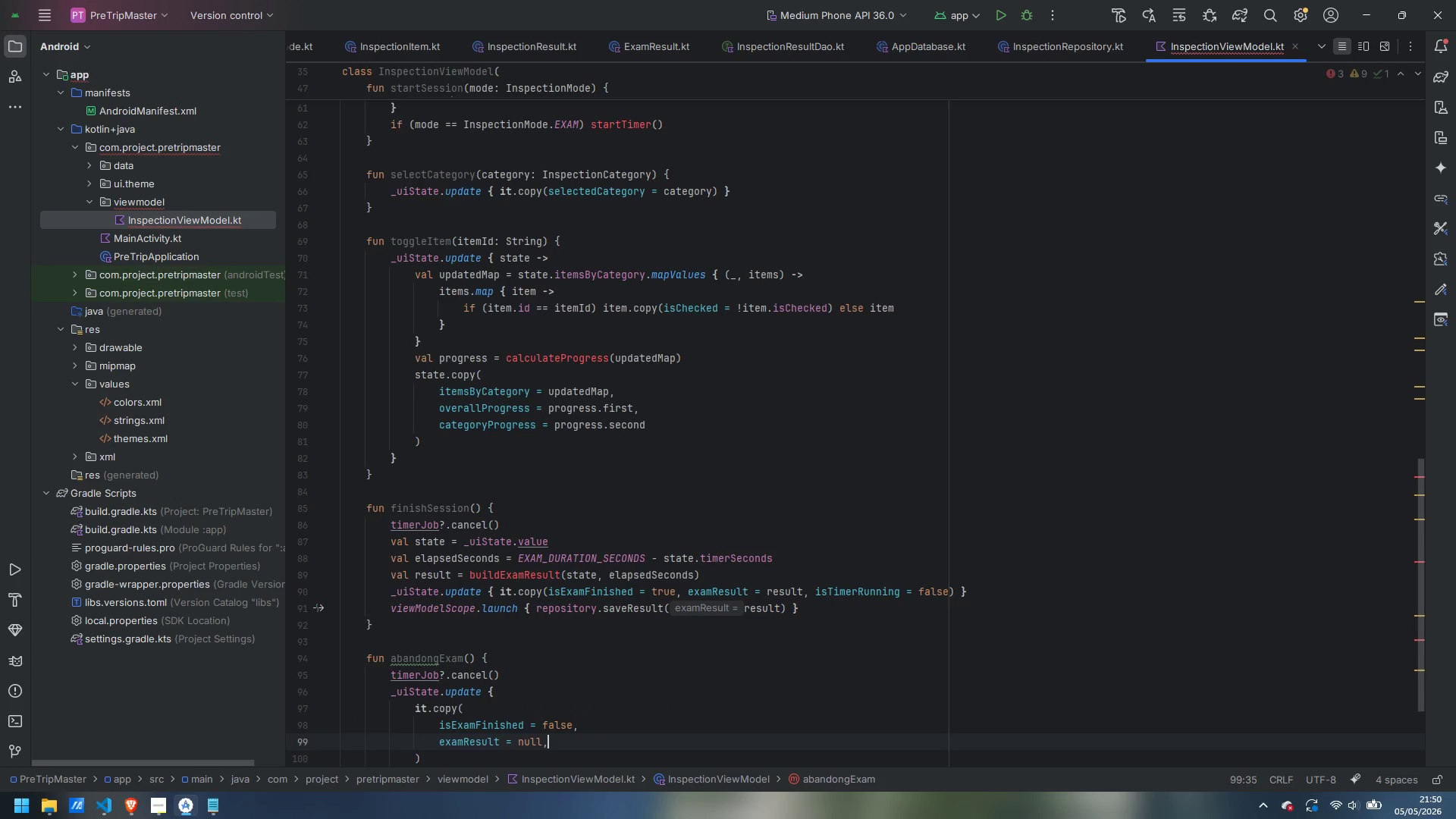 
key(Enter)
 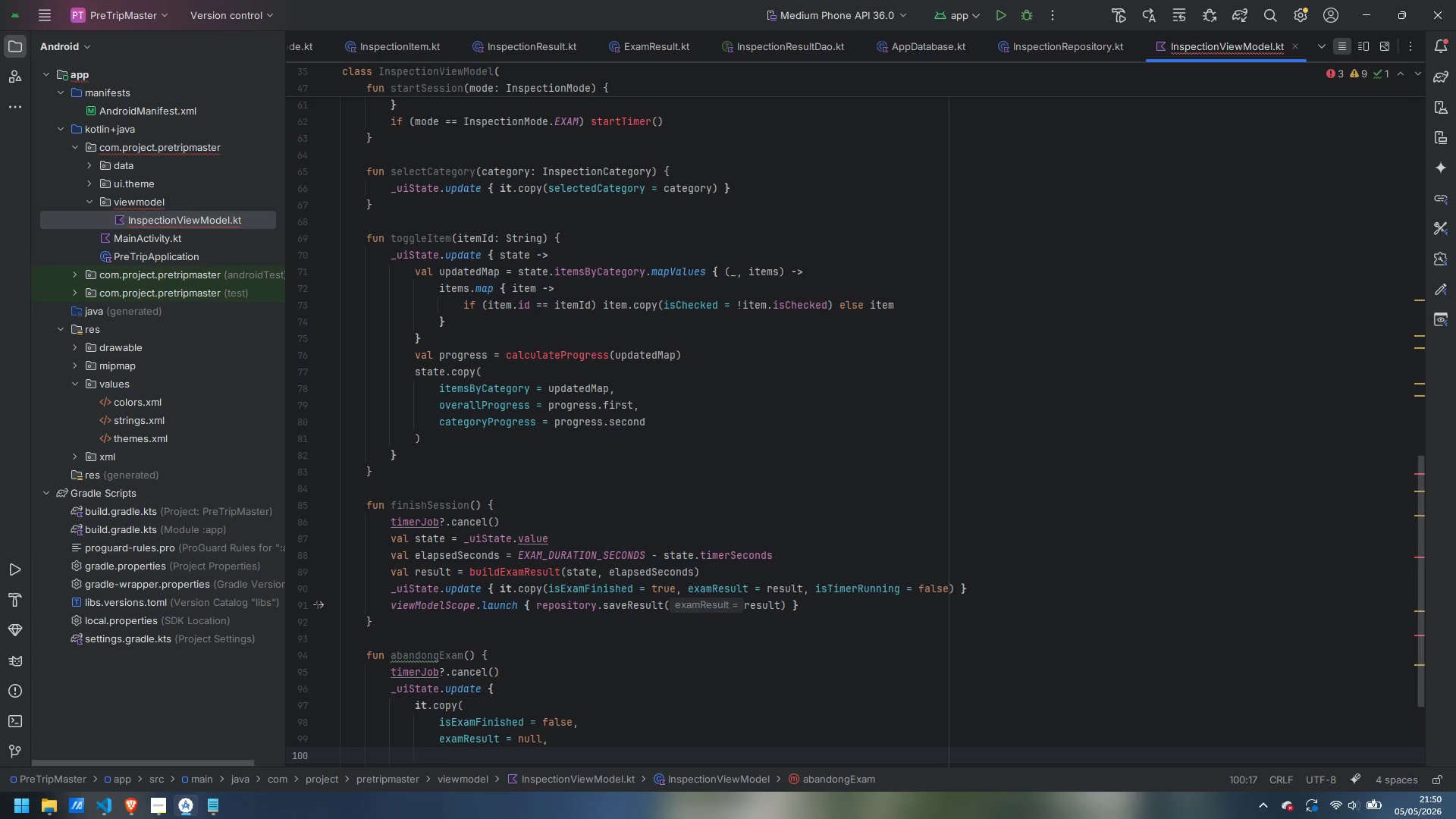 
type(isTimerT)
key(Backspace)
type(Running = false,)
 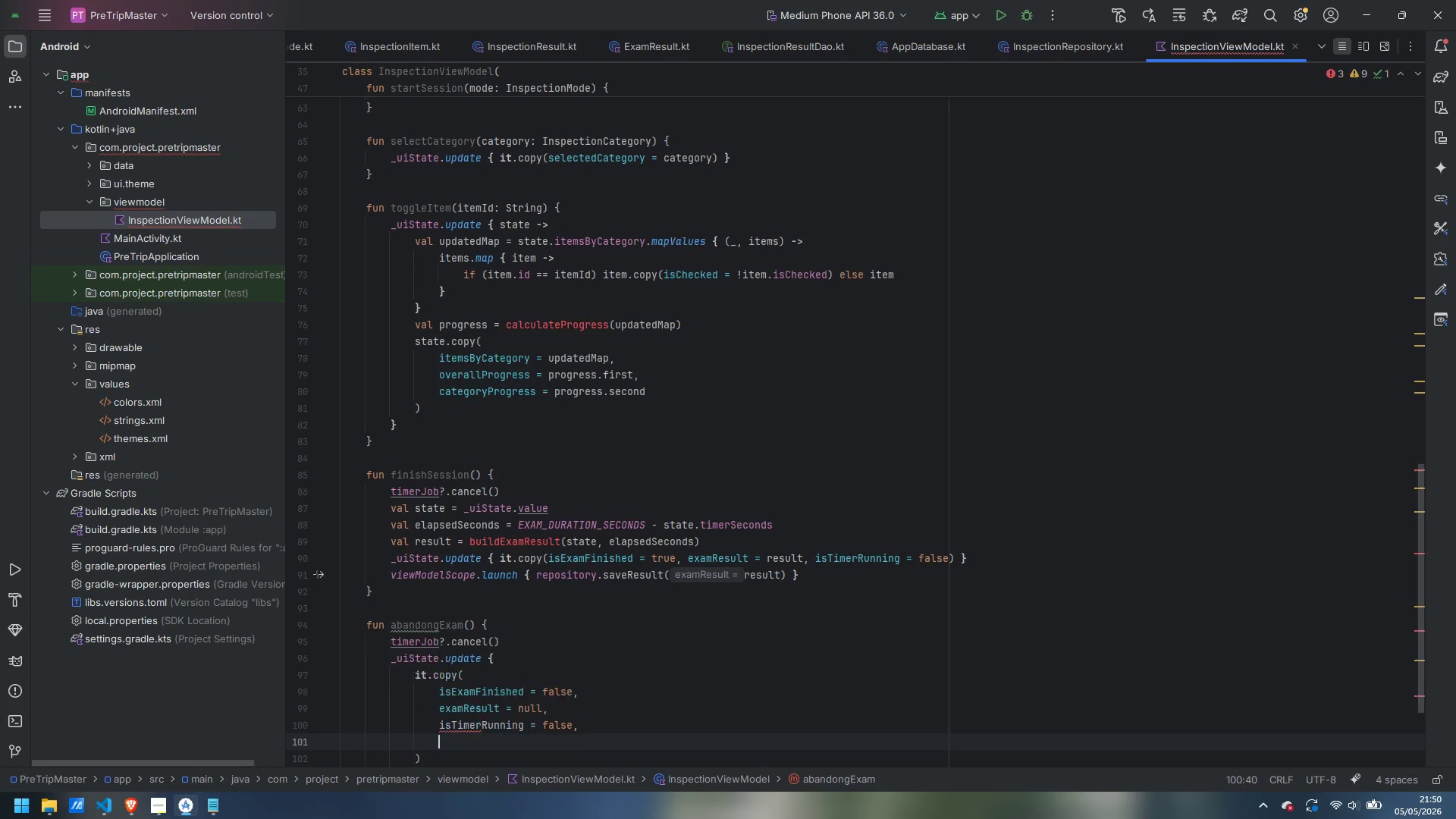 
key(Enter)
 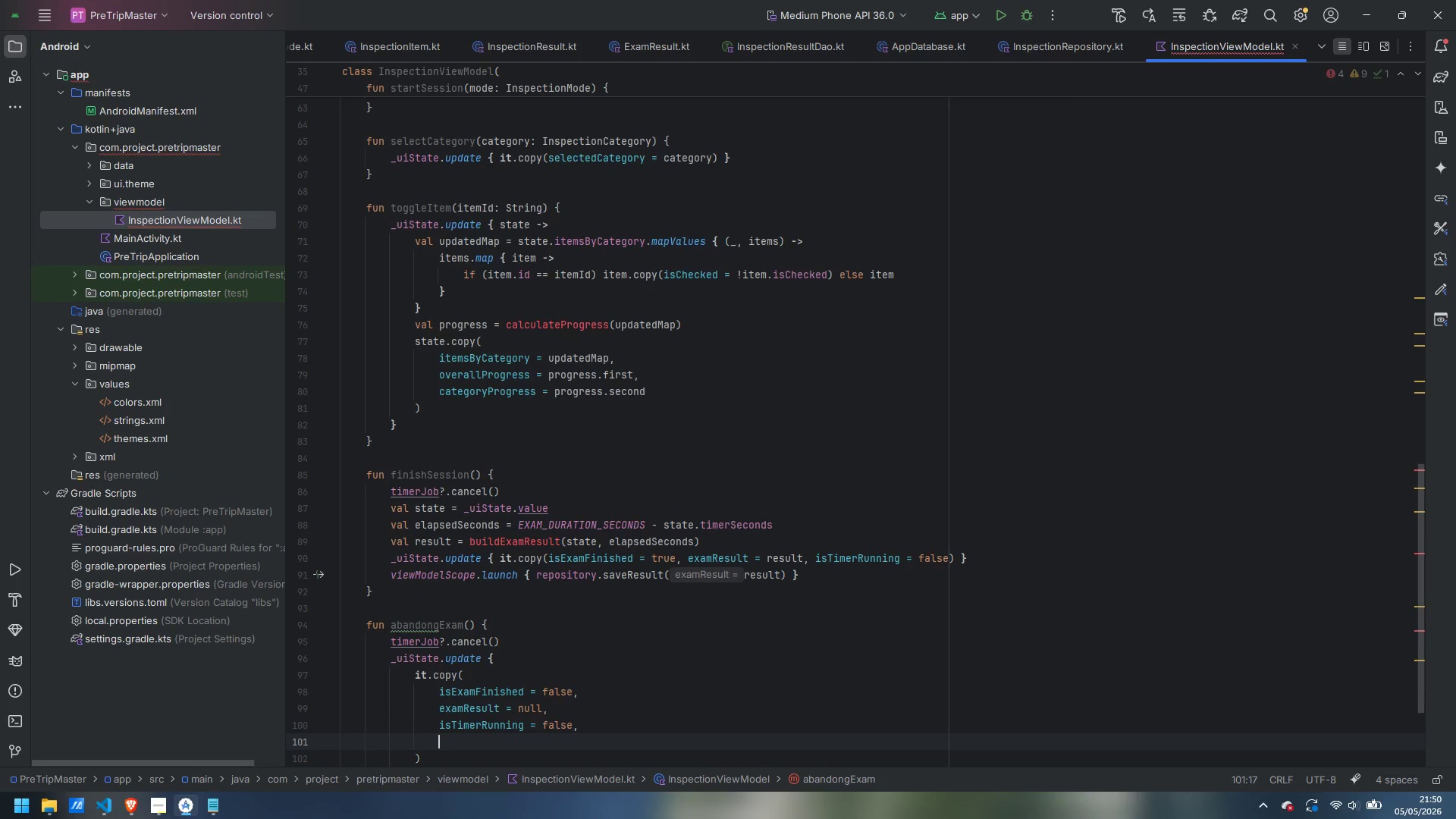 
type(isStat)
key(Backspace)
type(rte )
key(Backspace)
type(d -)
key(Backspace)
type(= false)
 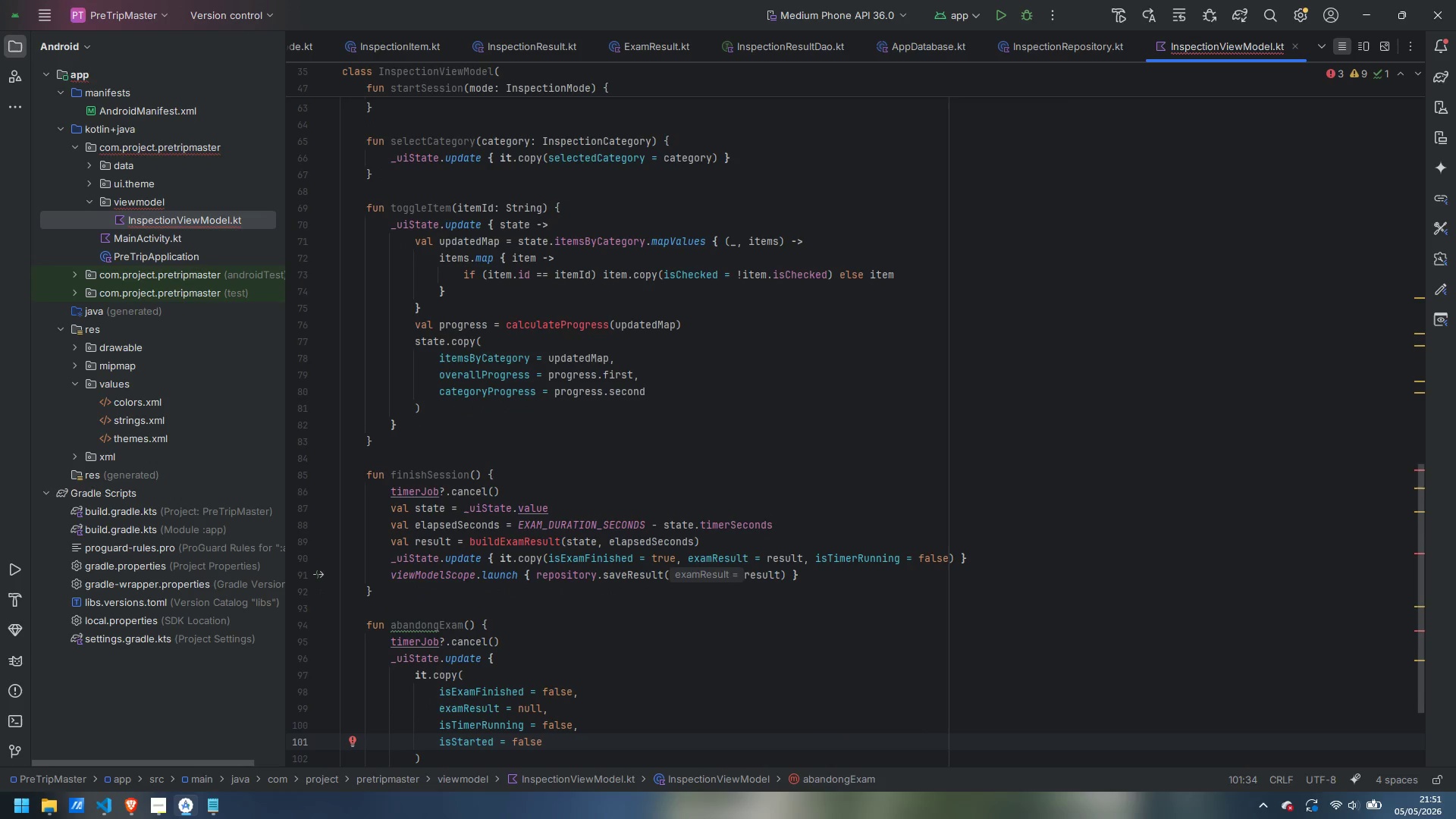 
key(ArrowDown)
 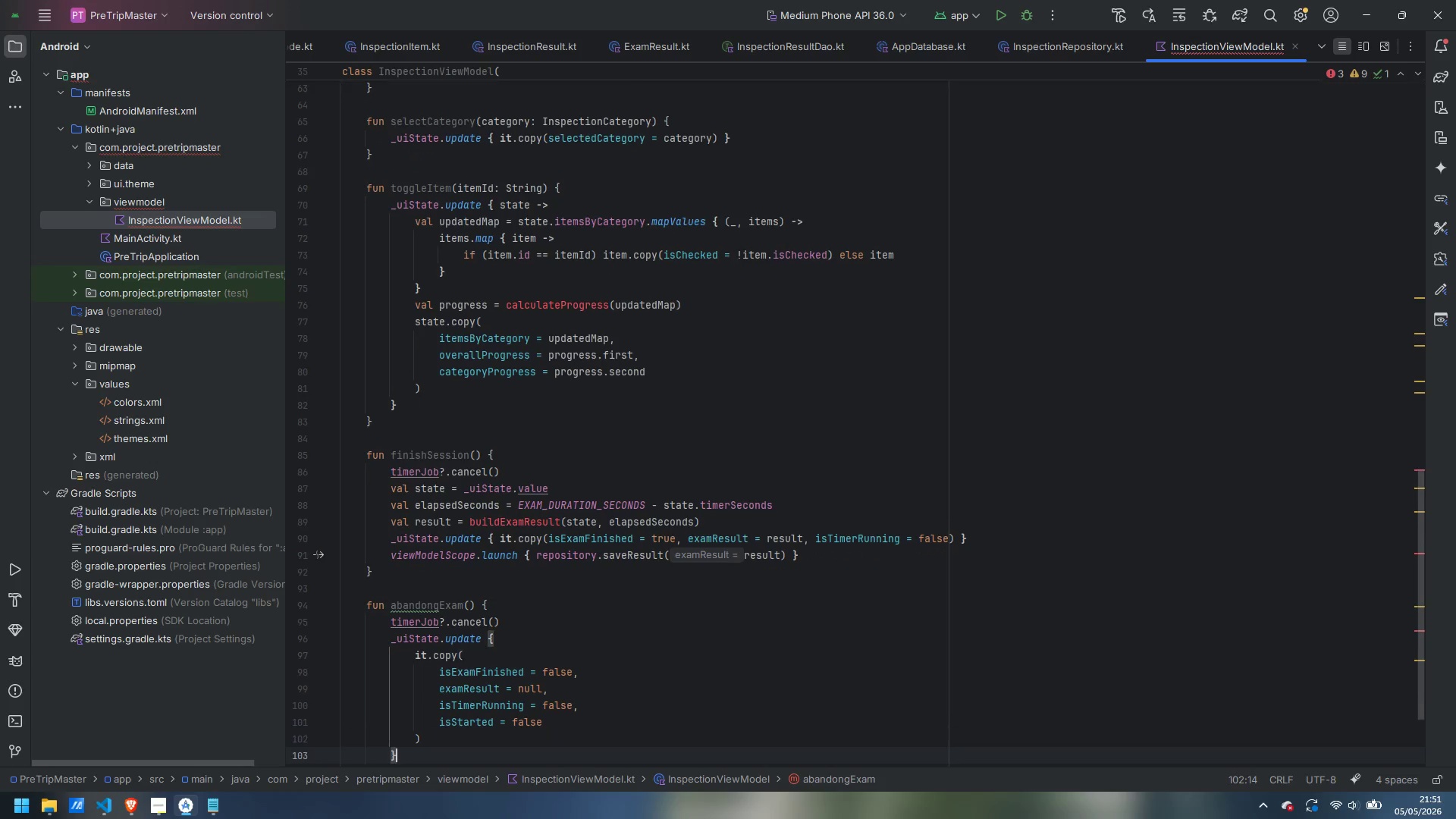 
key(ArrowDown)
 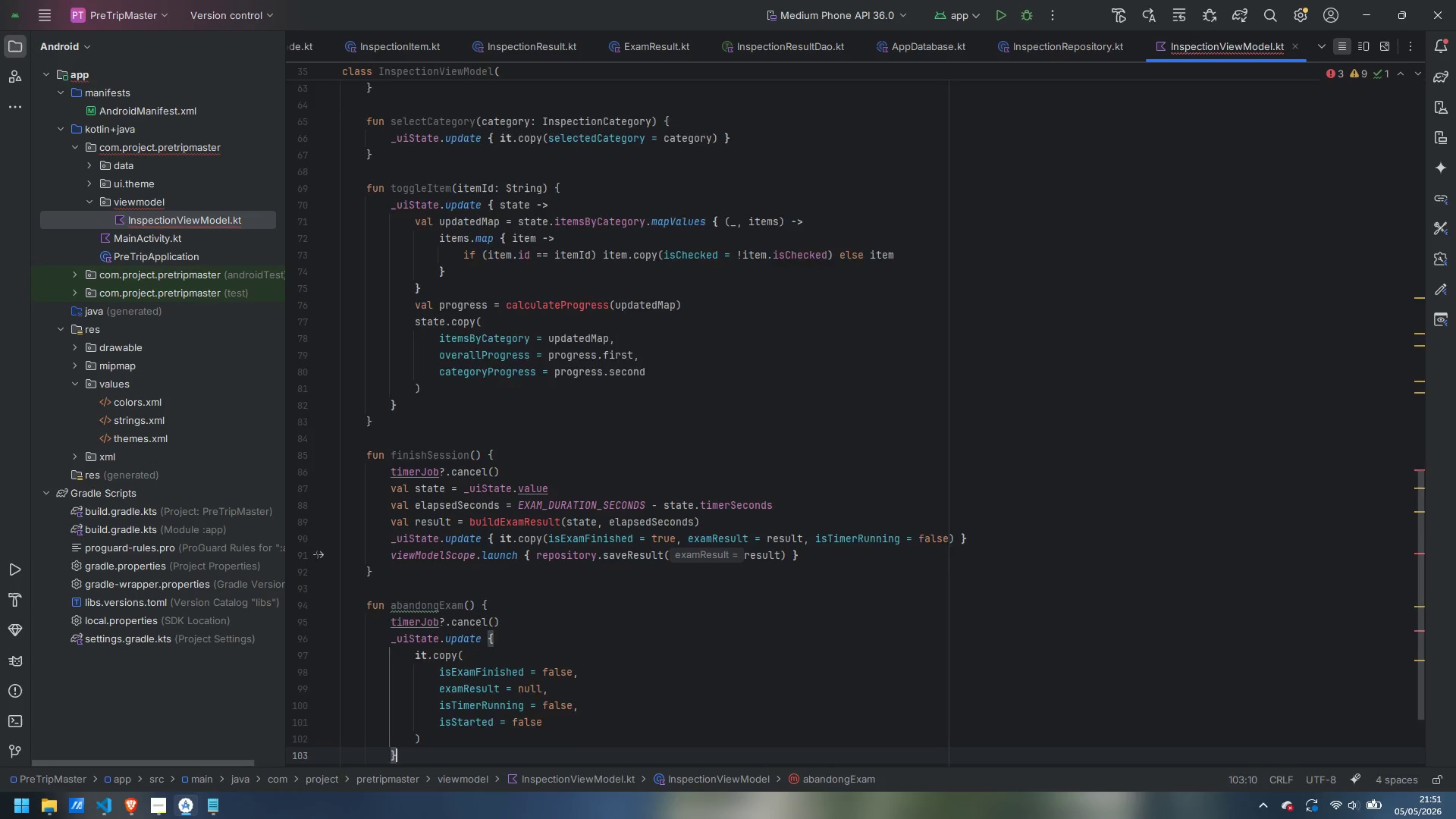 
key(ArrowDown)
 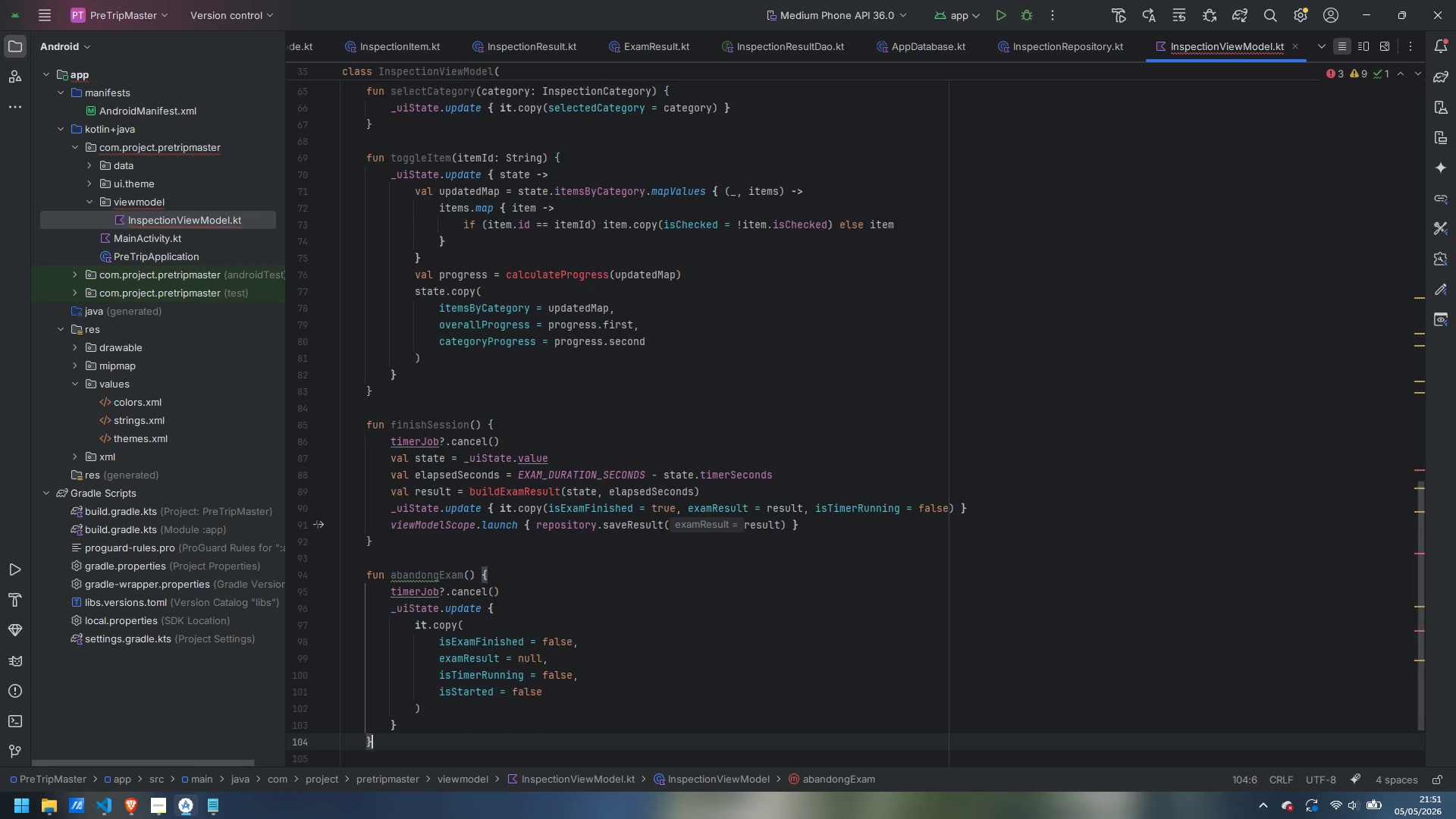 
key(Enter)
 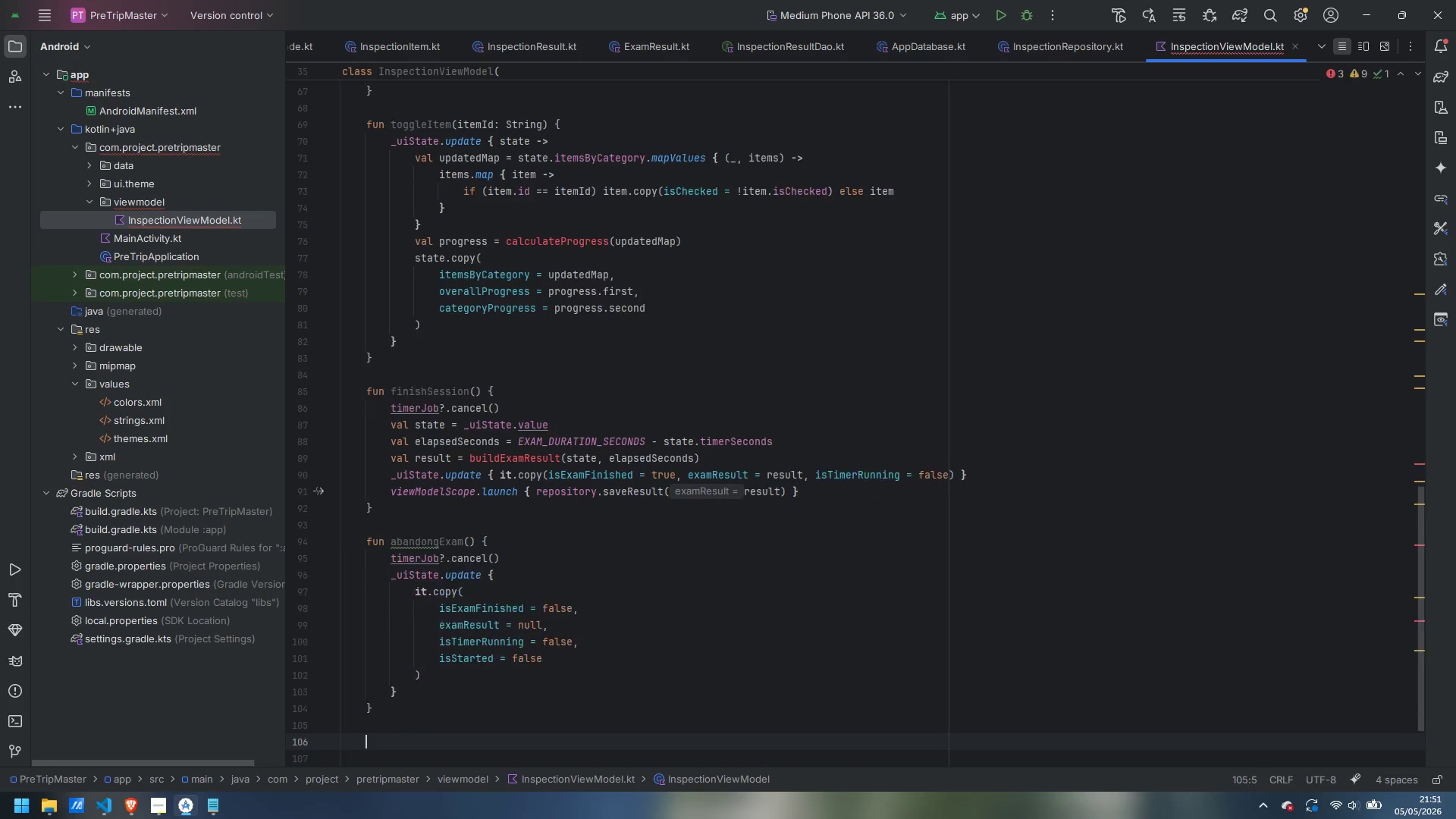 
key(Enter)
 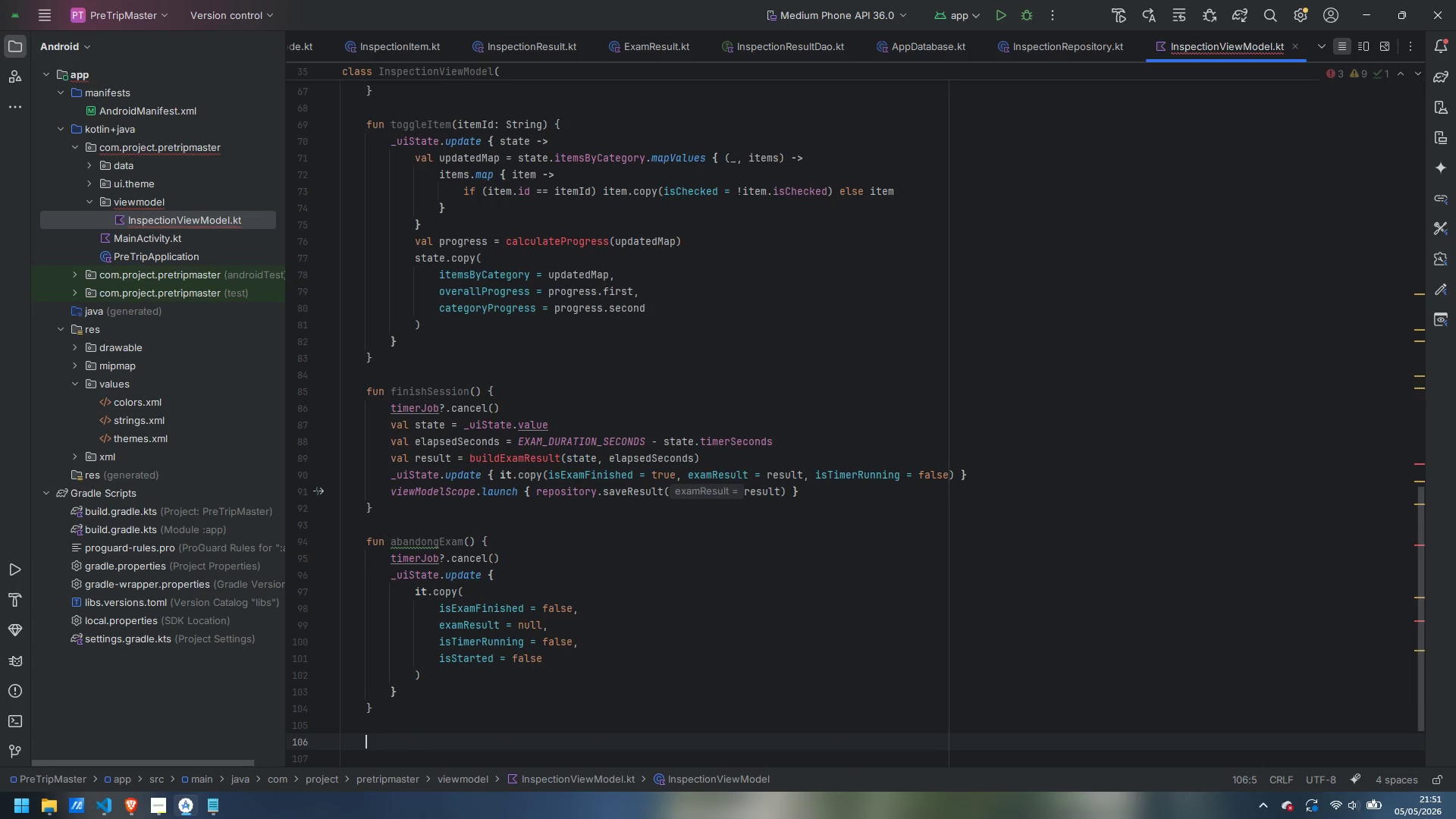 
type(fiun)
key(Backspace)
key(Backspace)
key(Backspace)
type(un resetSession() {)
 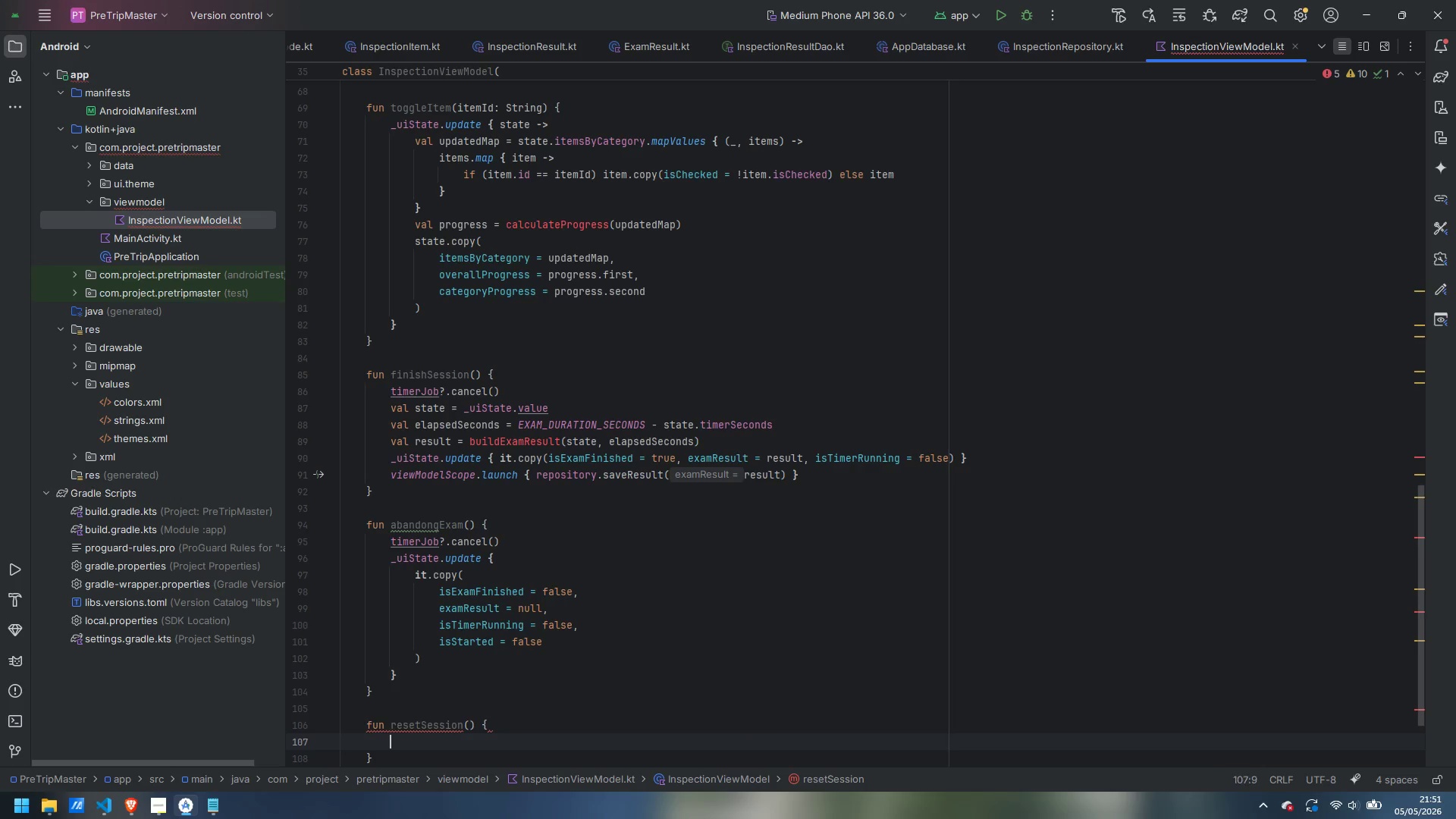 
 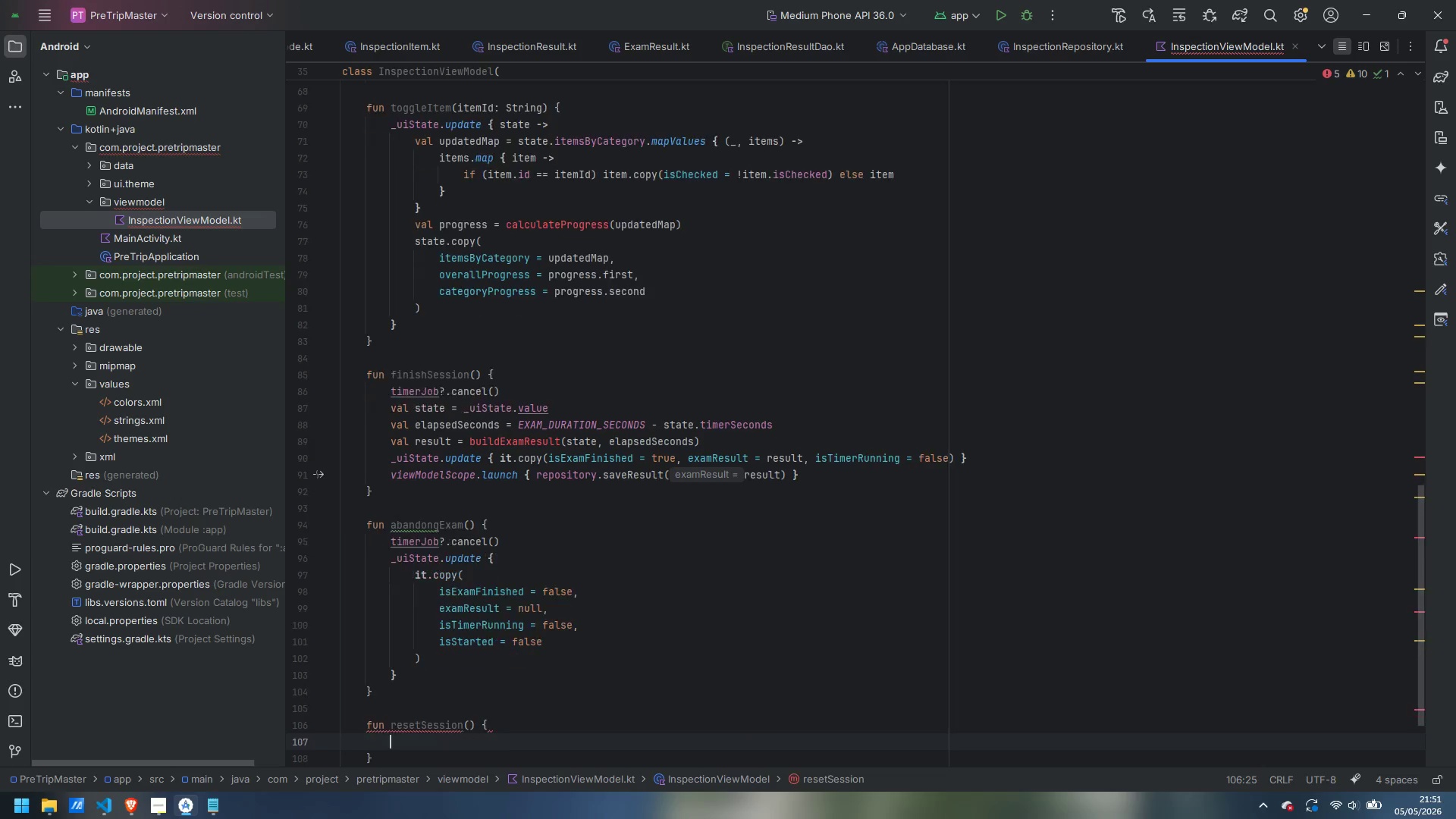 
key(Enter)
 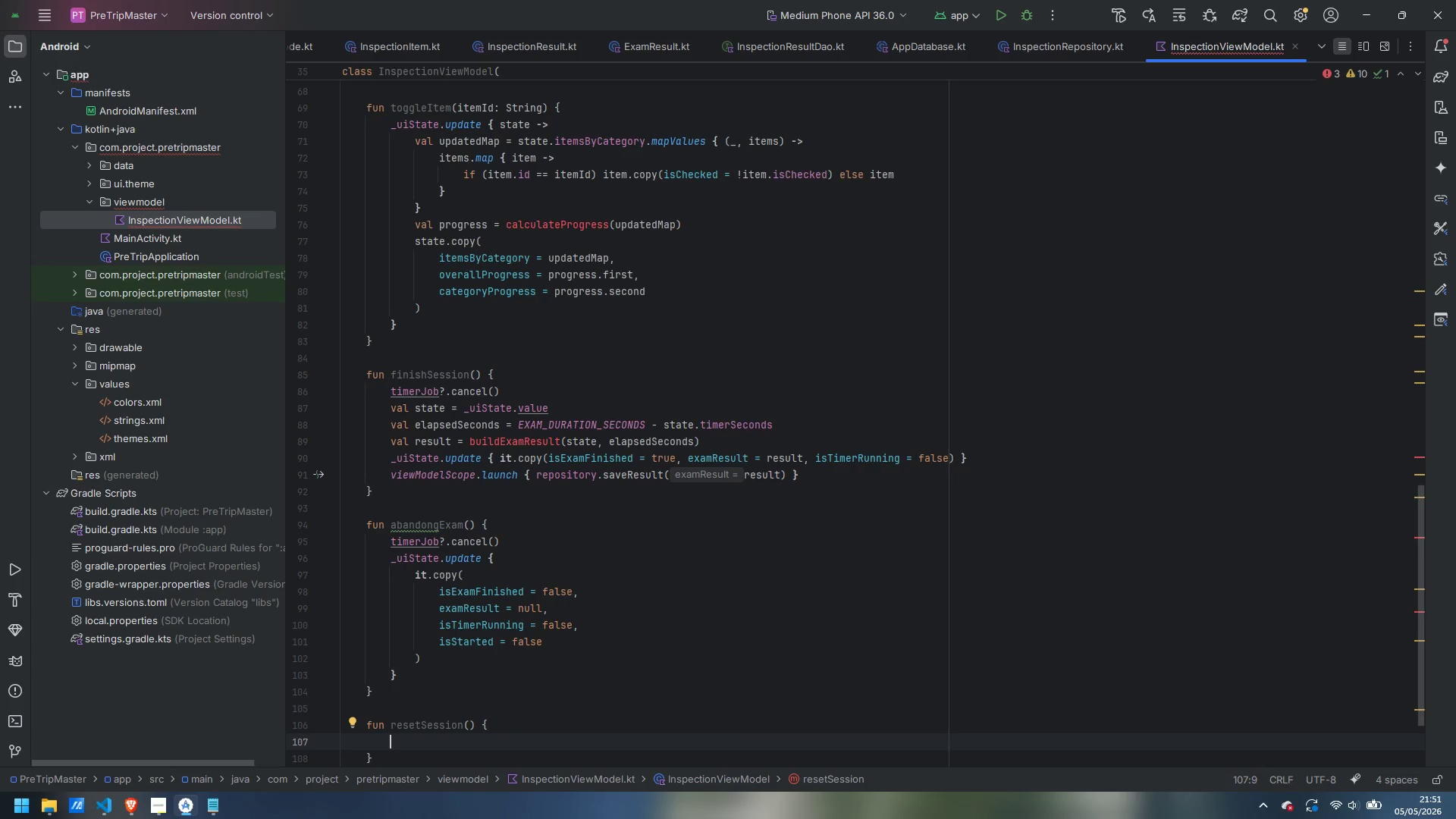 
type(timerJob?.cal)
key(Backspace)
type(ncel())
 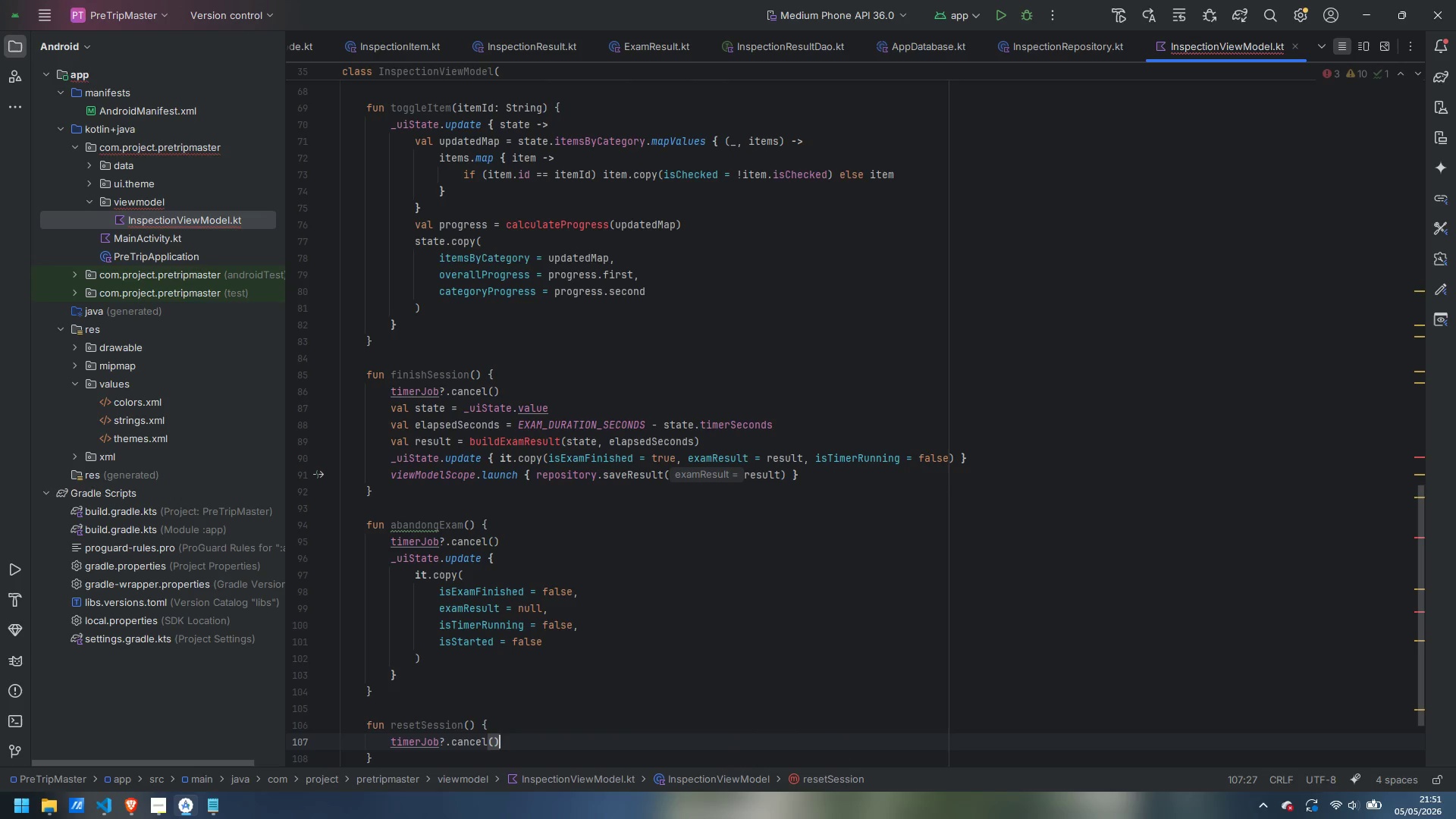 
key(Enter)
 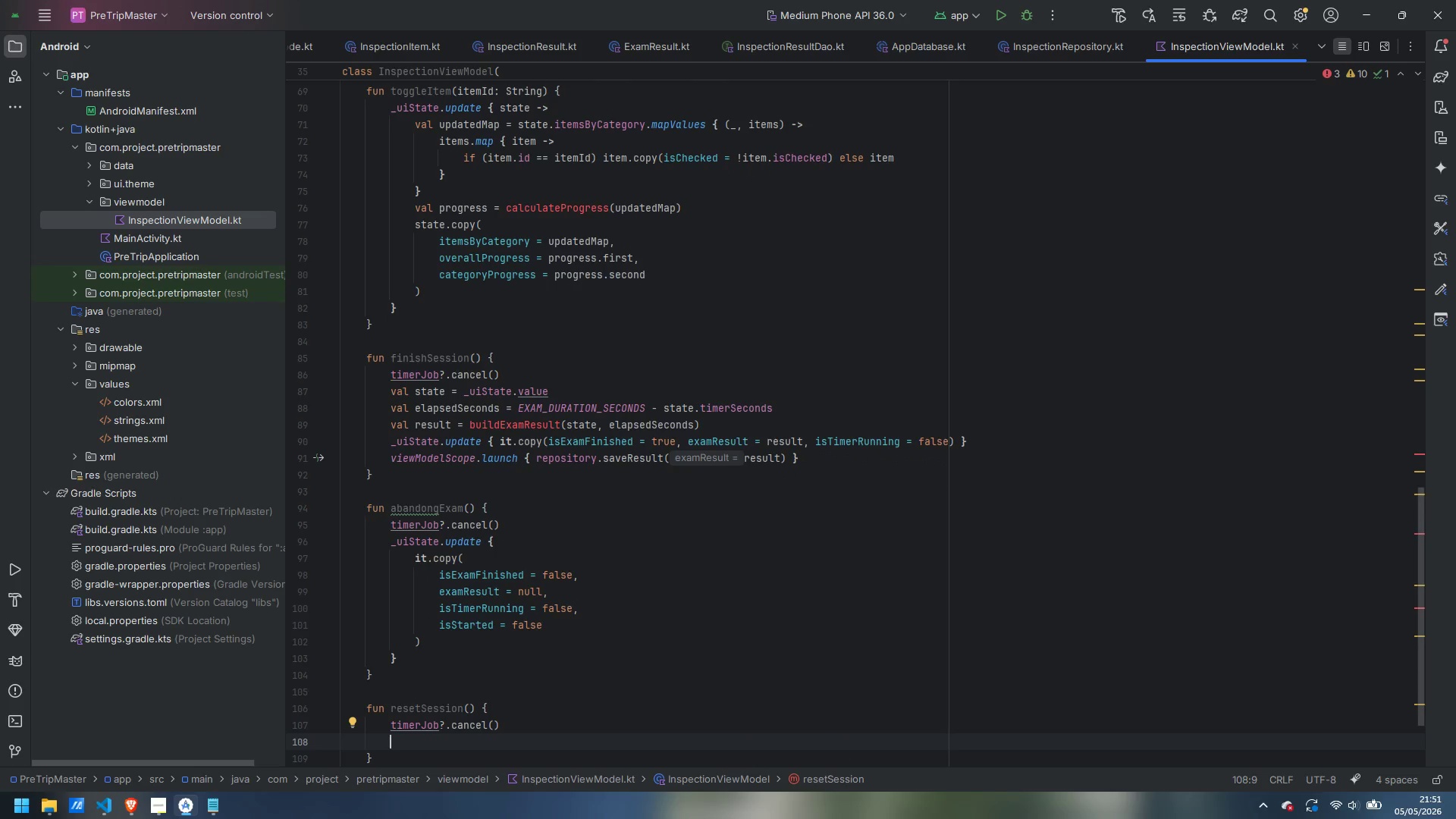 
type(_uiState.value = InspectionUiState())
 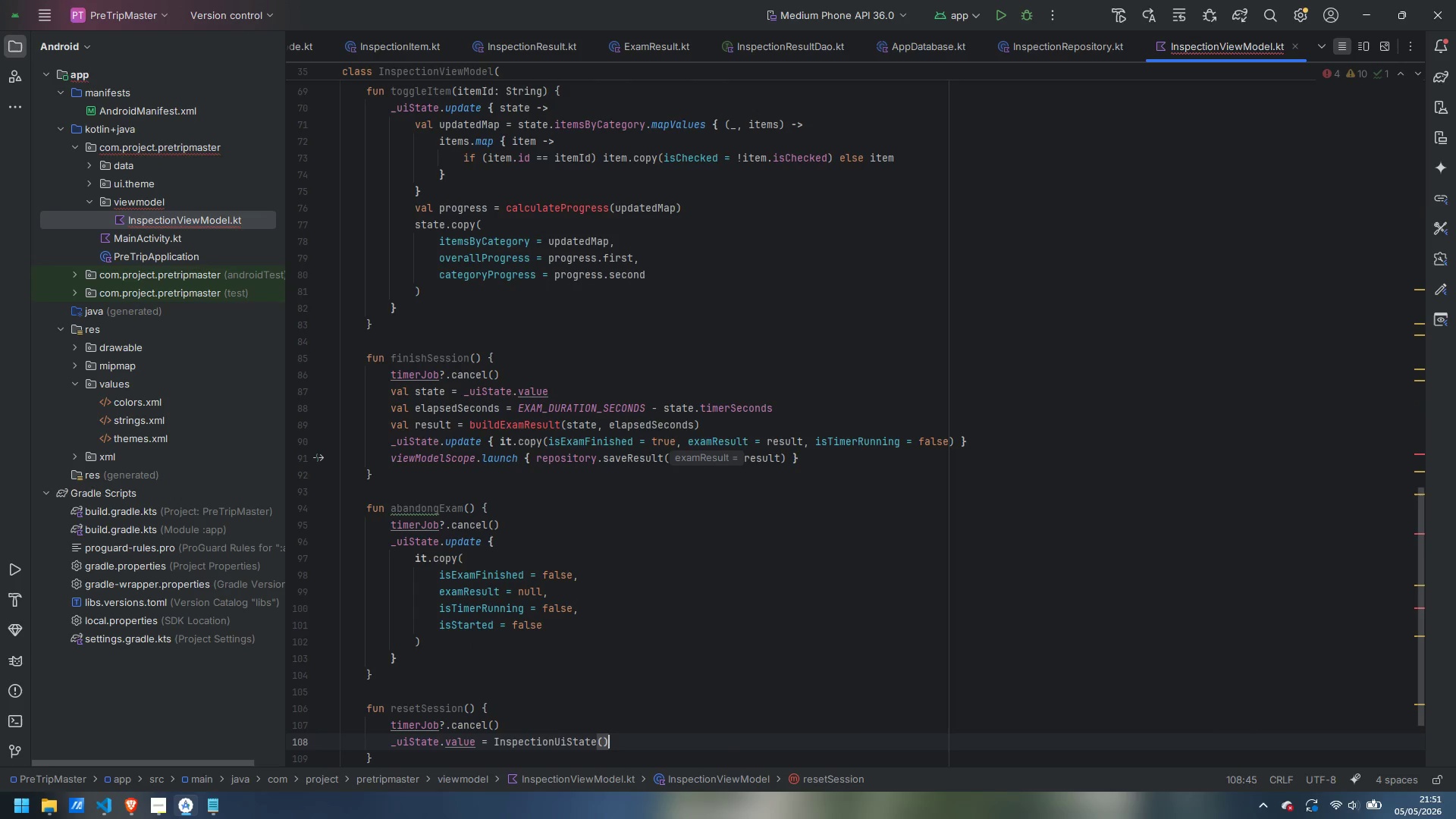 
key(ArrowDown)
 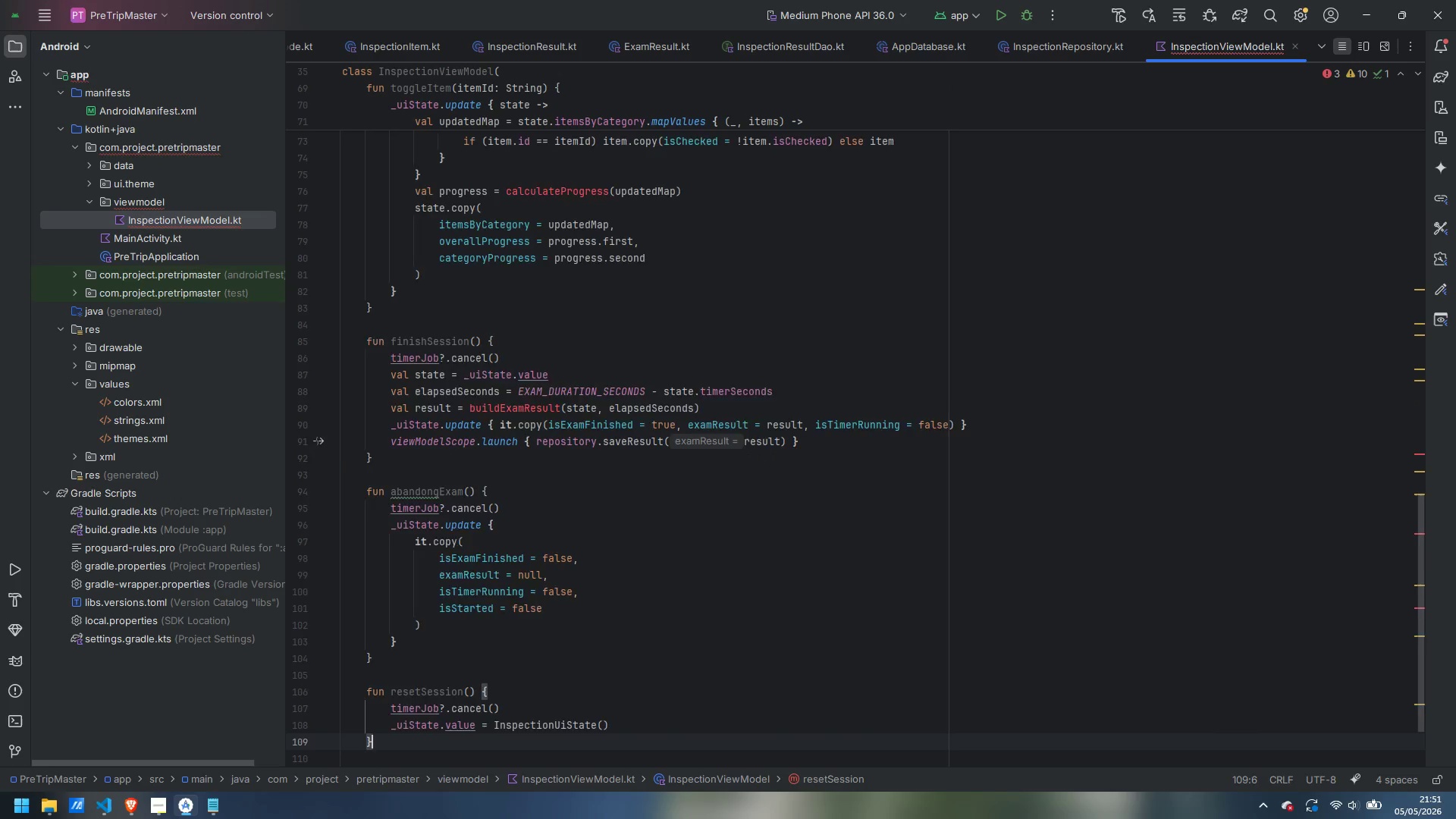 
key(Enter)
 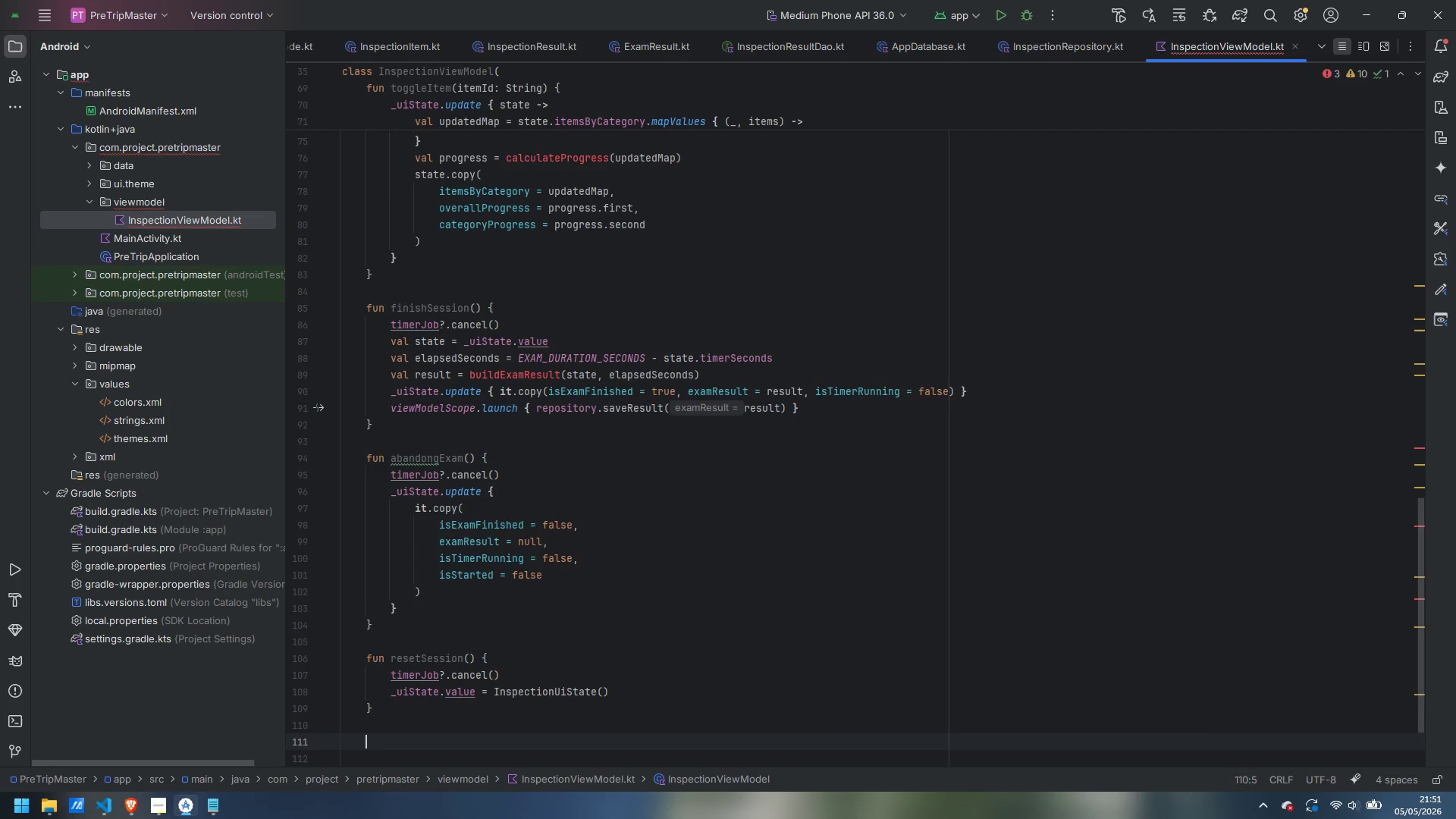 
key(Enter)
 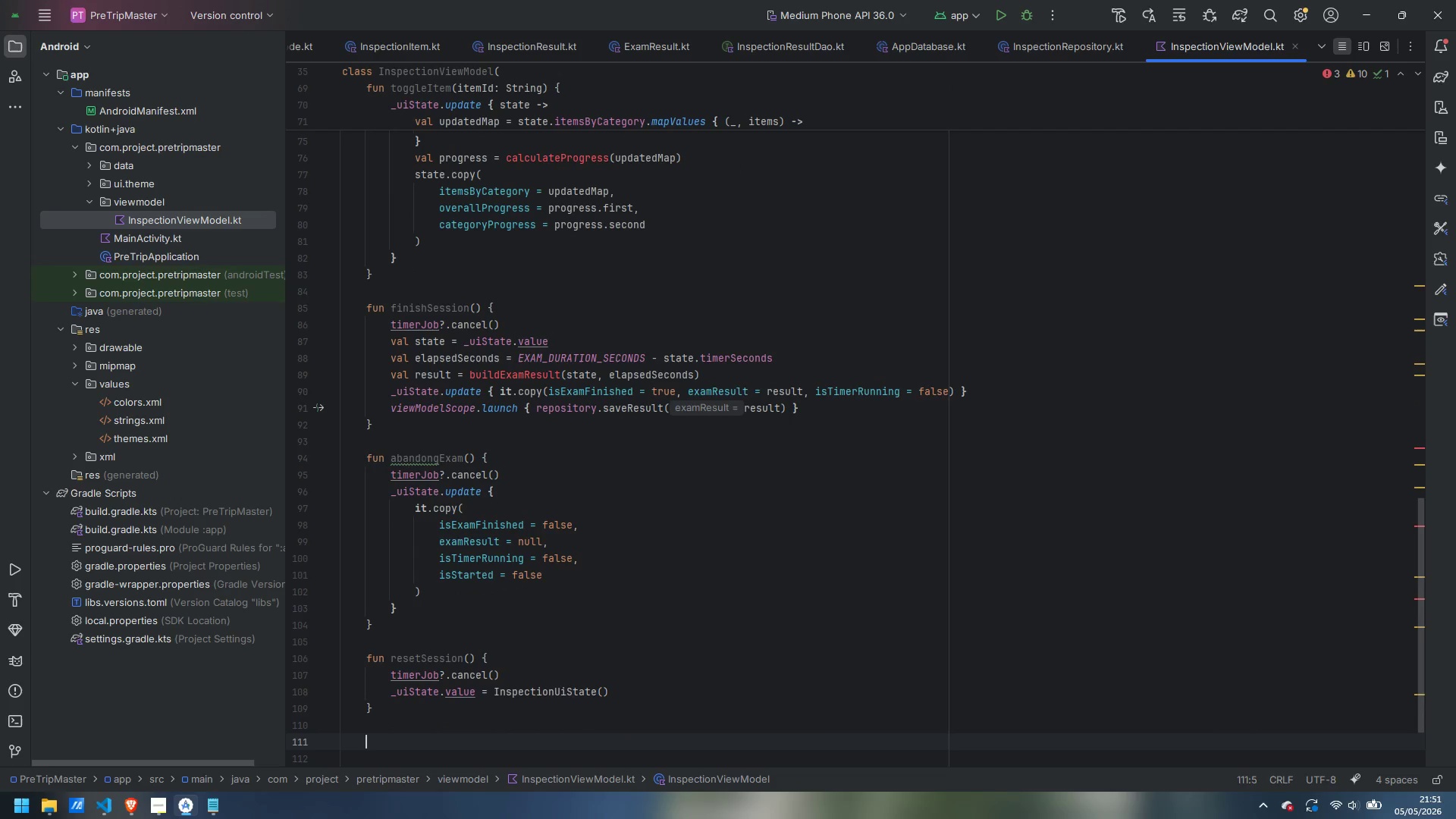 
type(private fun startTimer() {)
 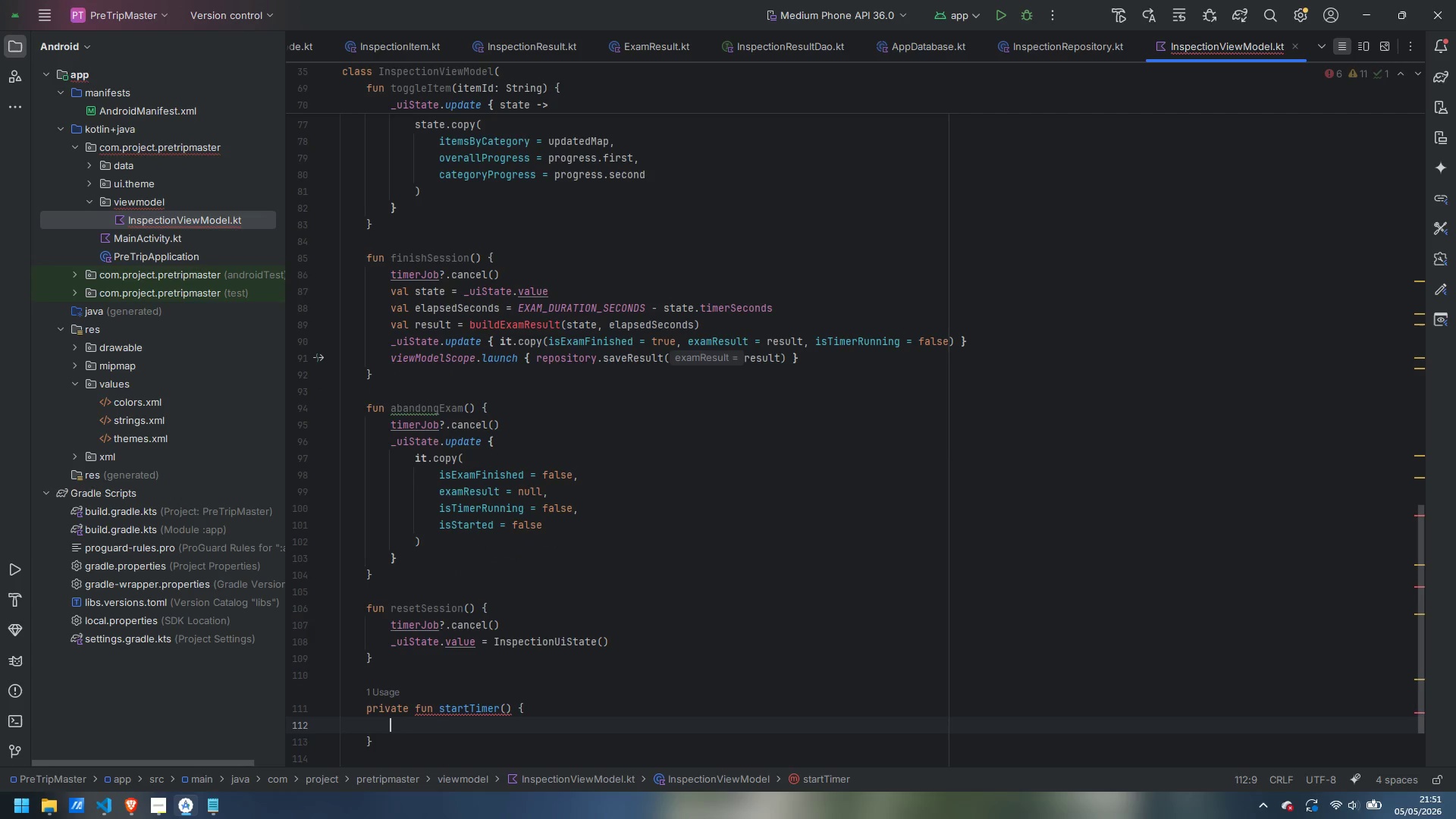 
 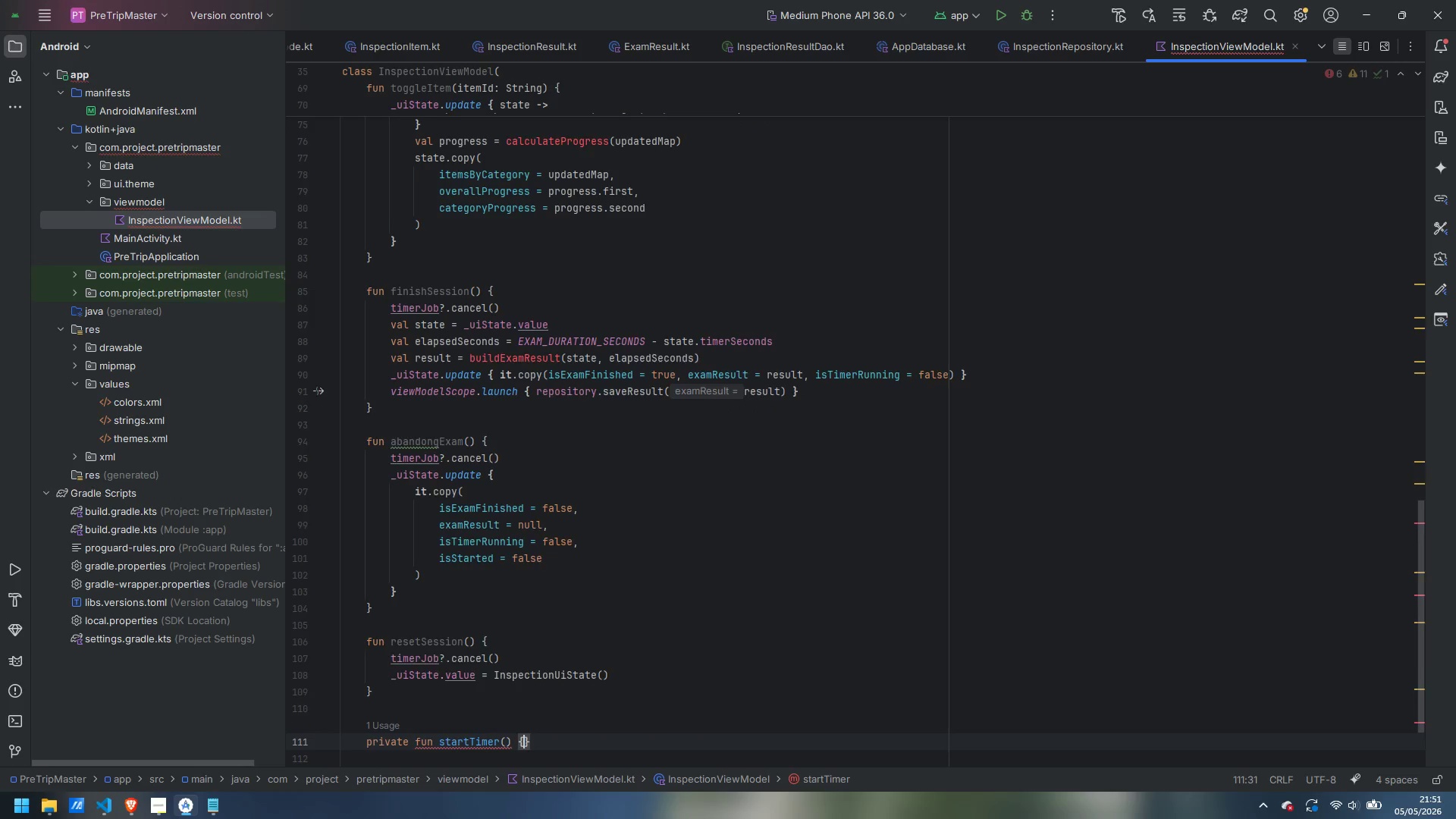 
key(Enter)
 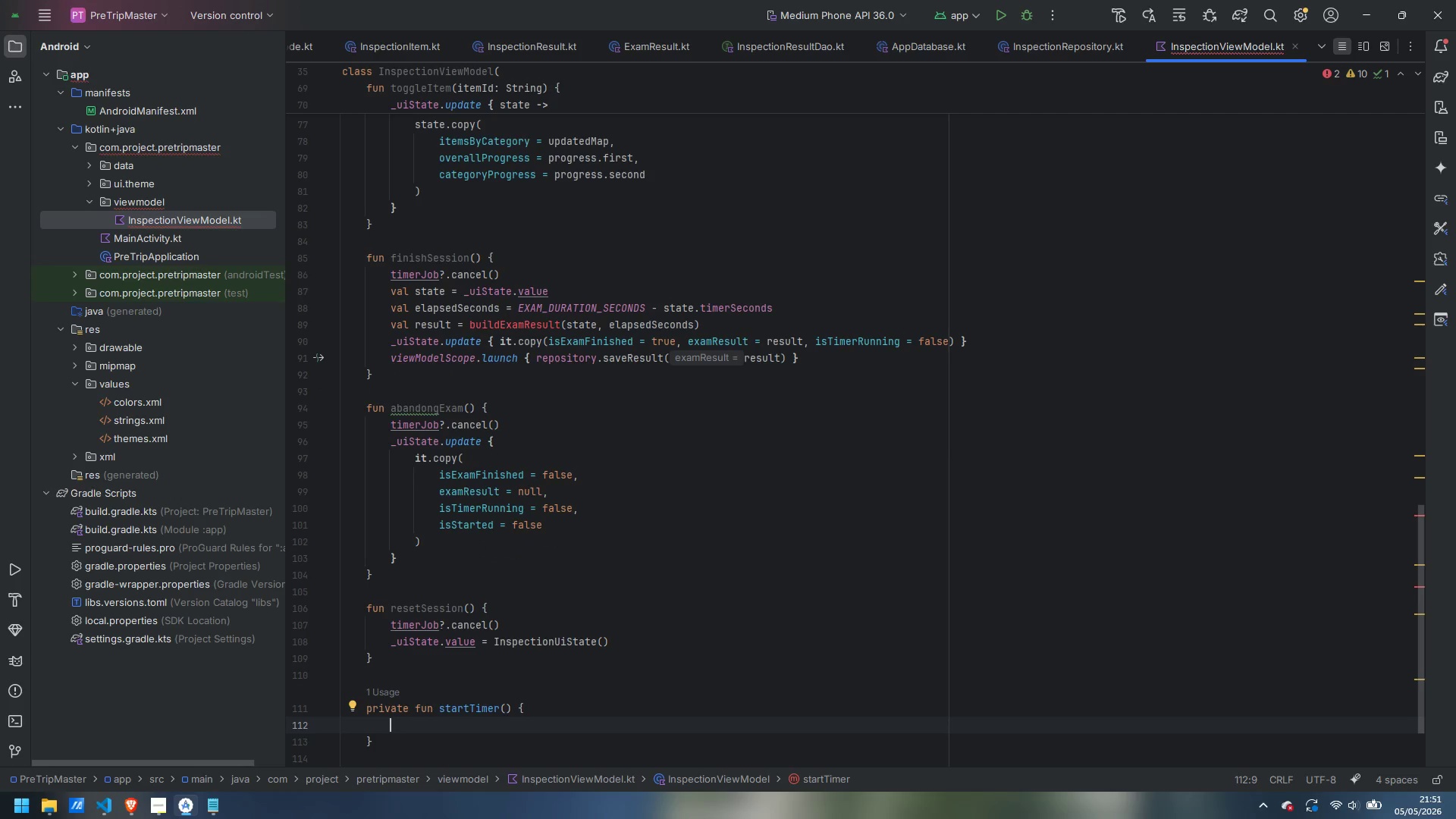 
wait(5.78)
 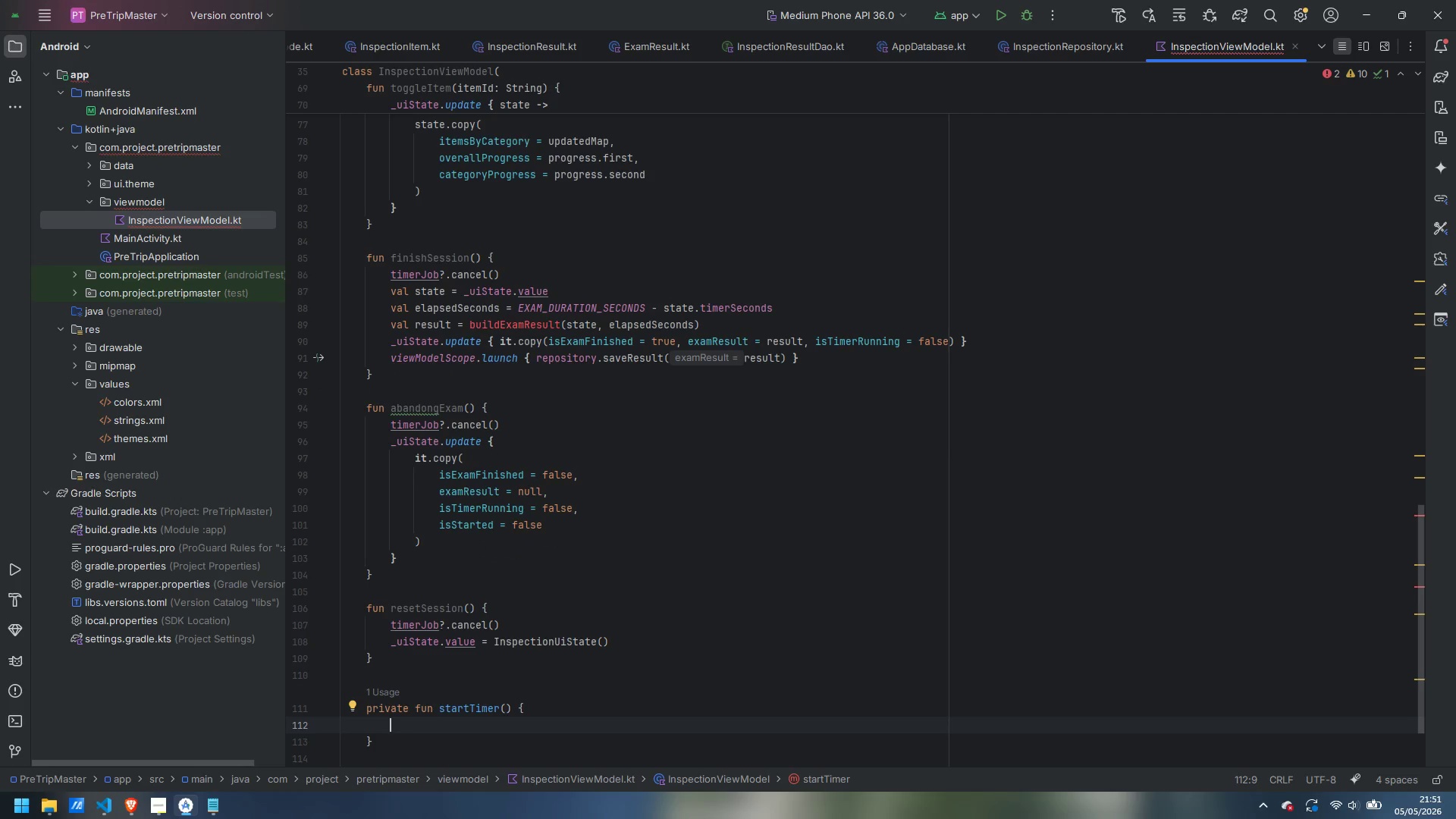 
left_click([437, 413])
 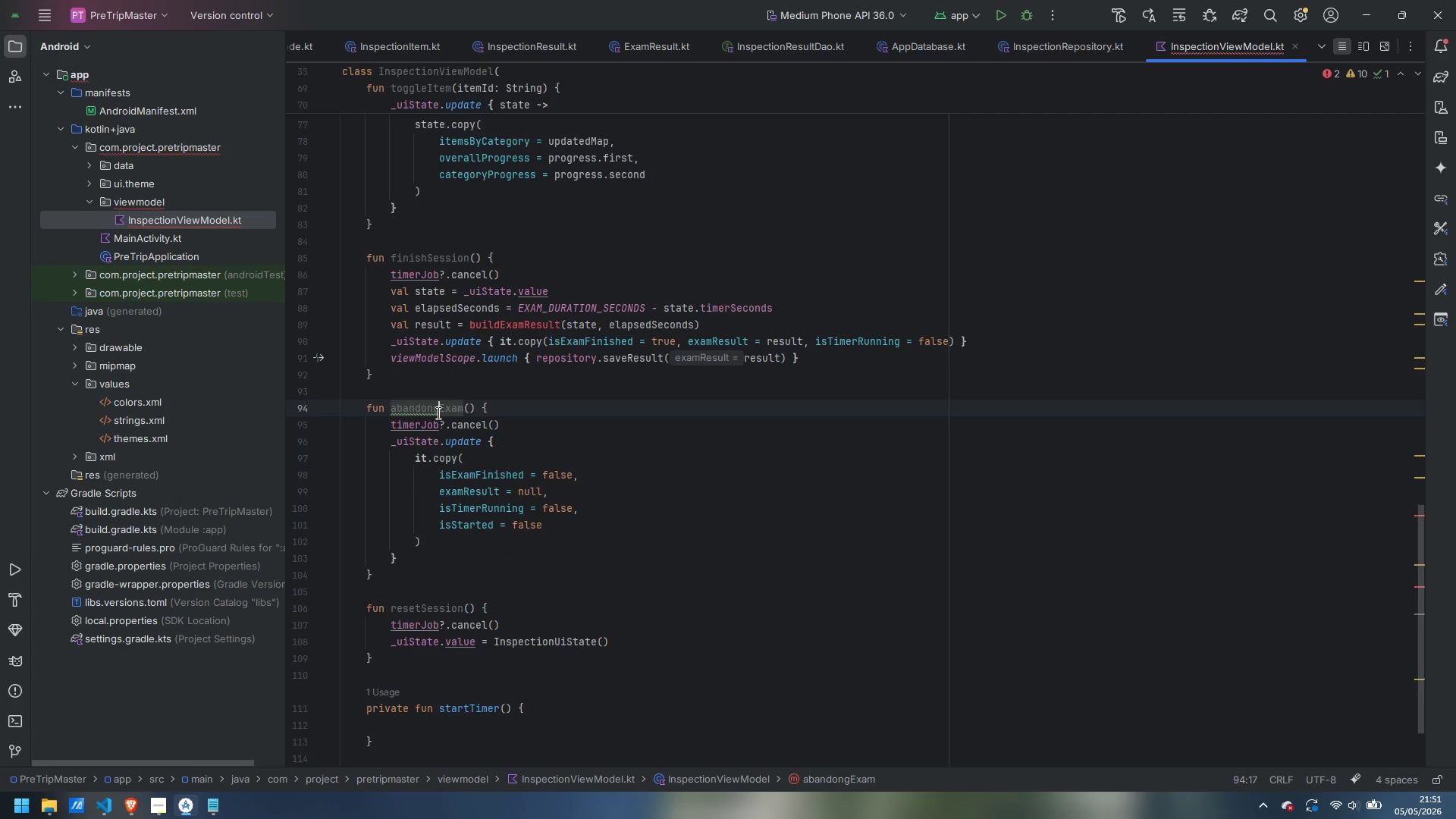 
key(Backspace)
 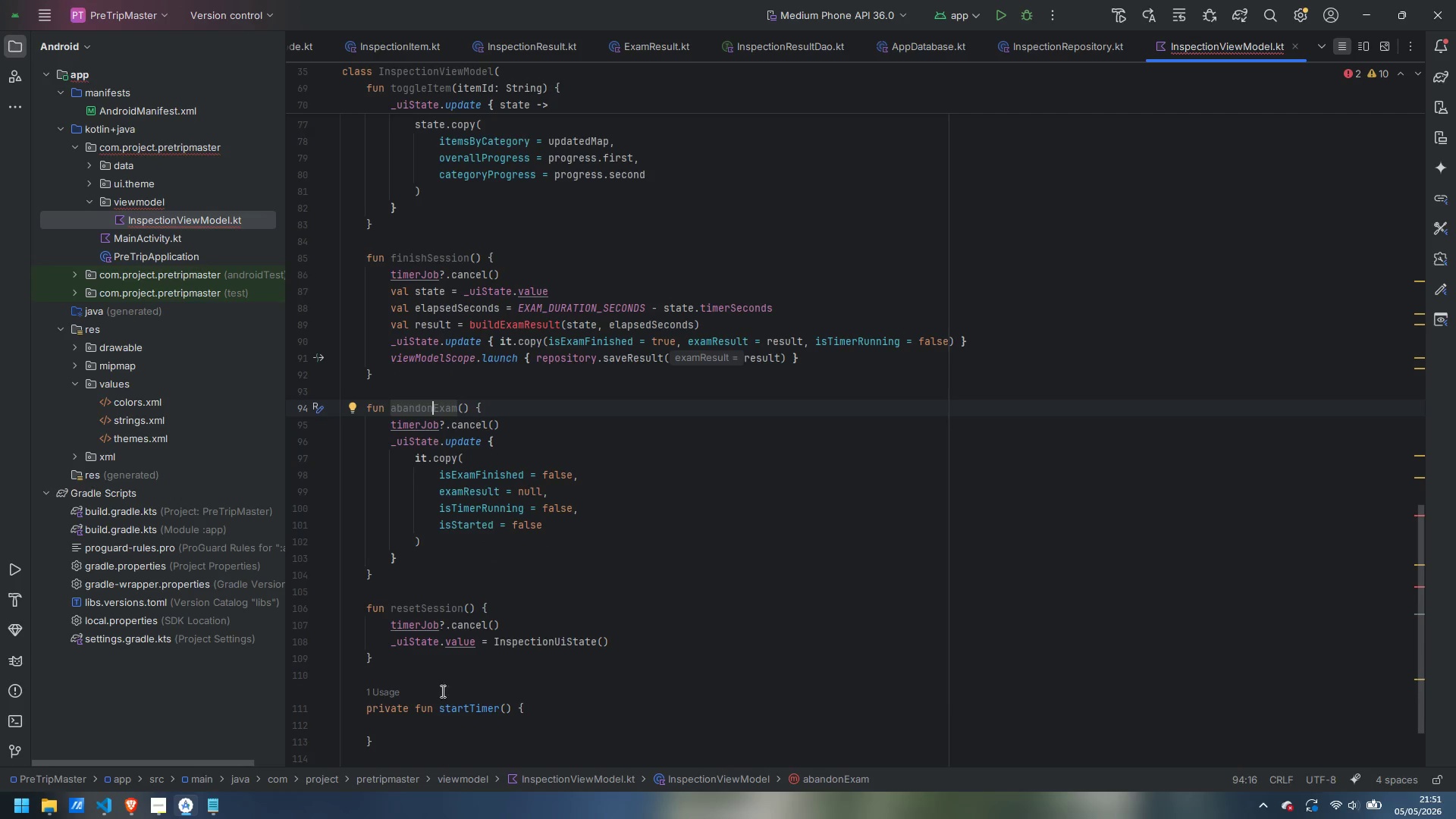 
left_click([444, 733])
 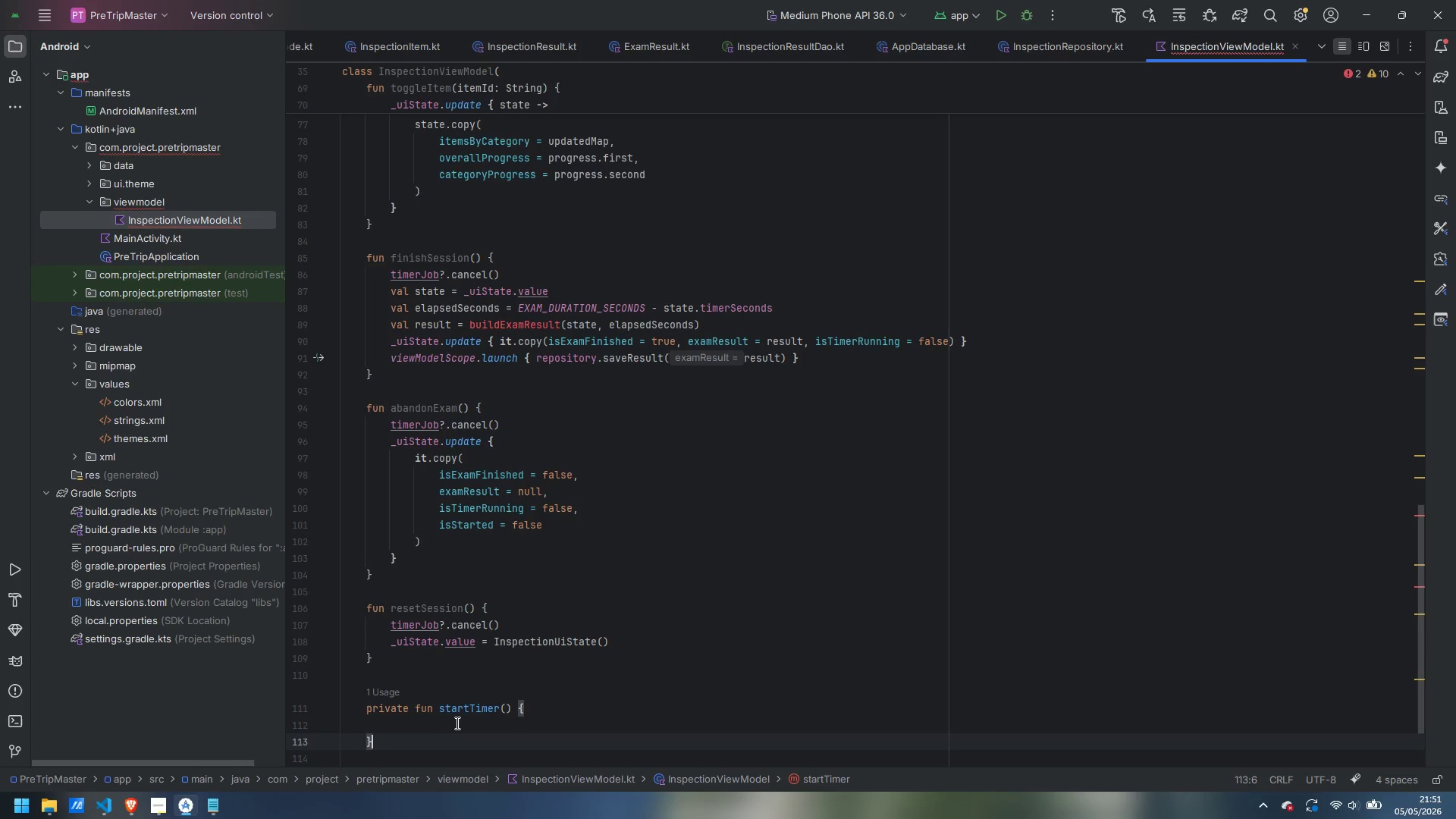 
left_click([457, 720])
 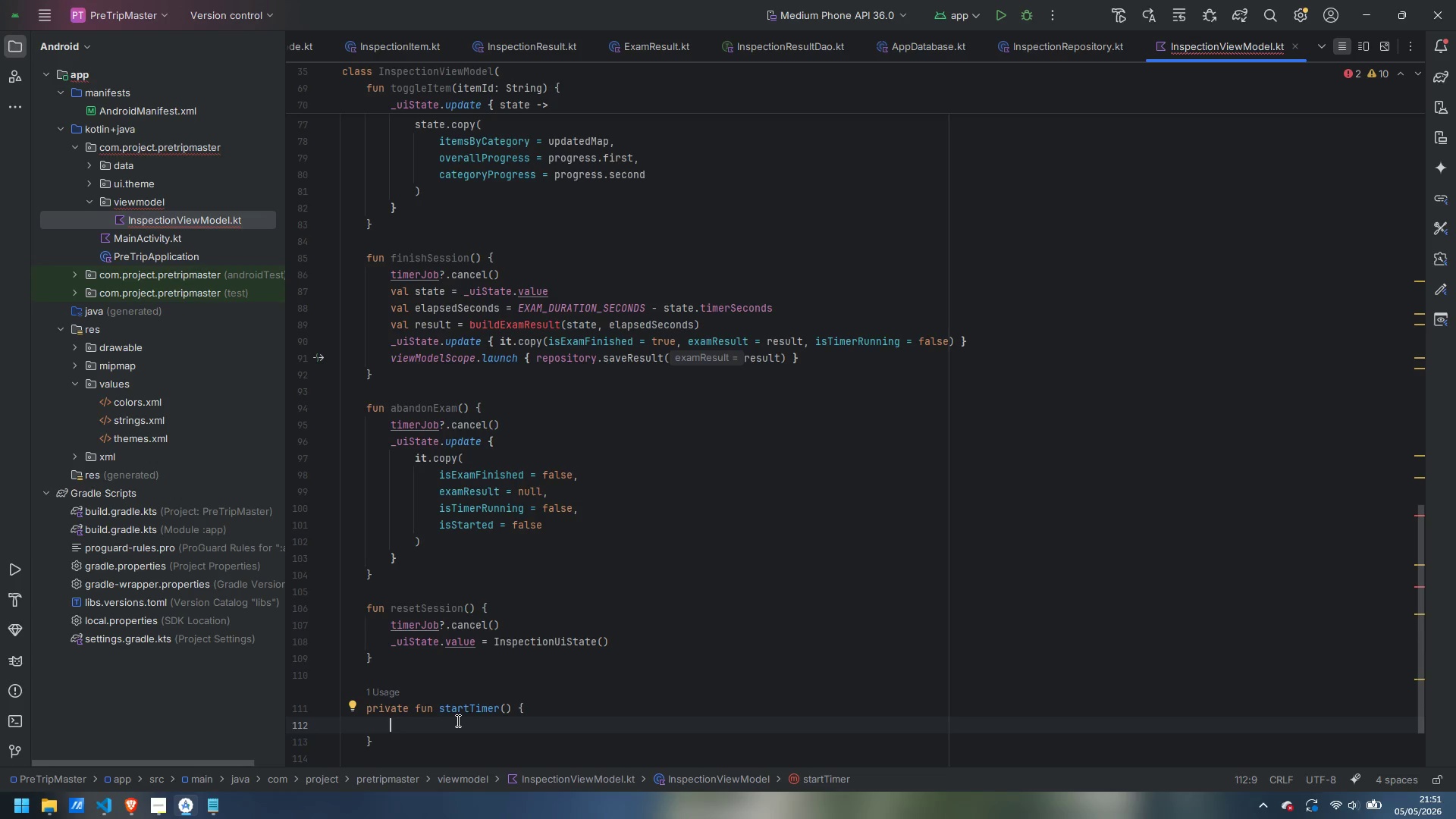 
wait(5.89)
 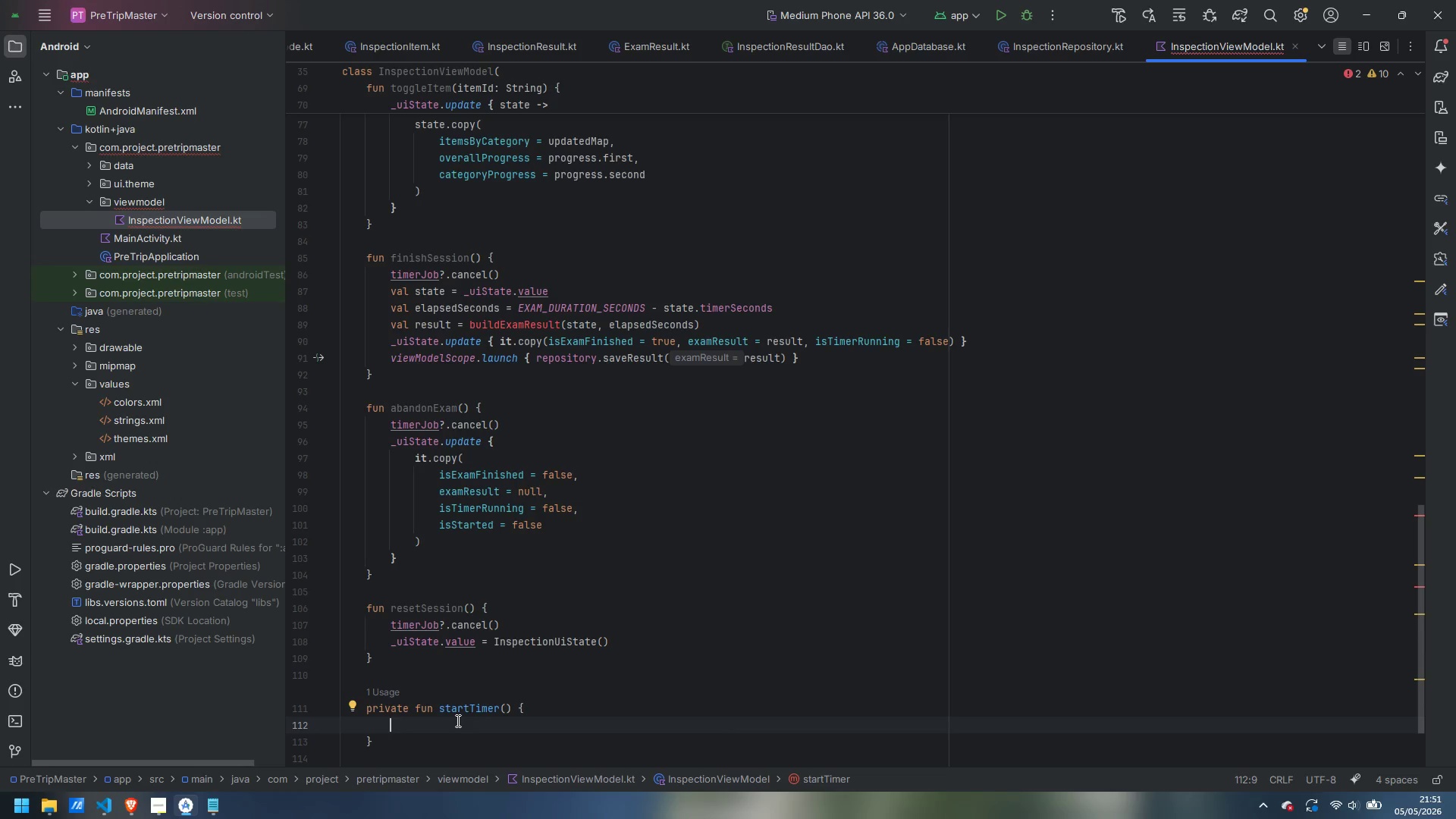 
type(timerJob?.cancel())
 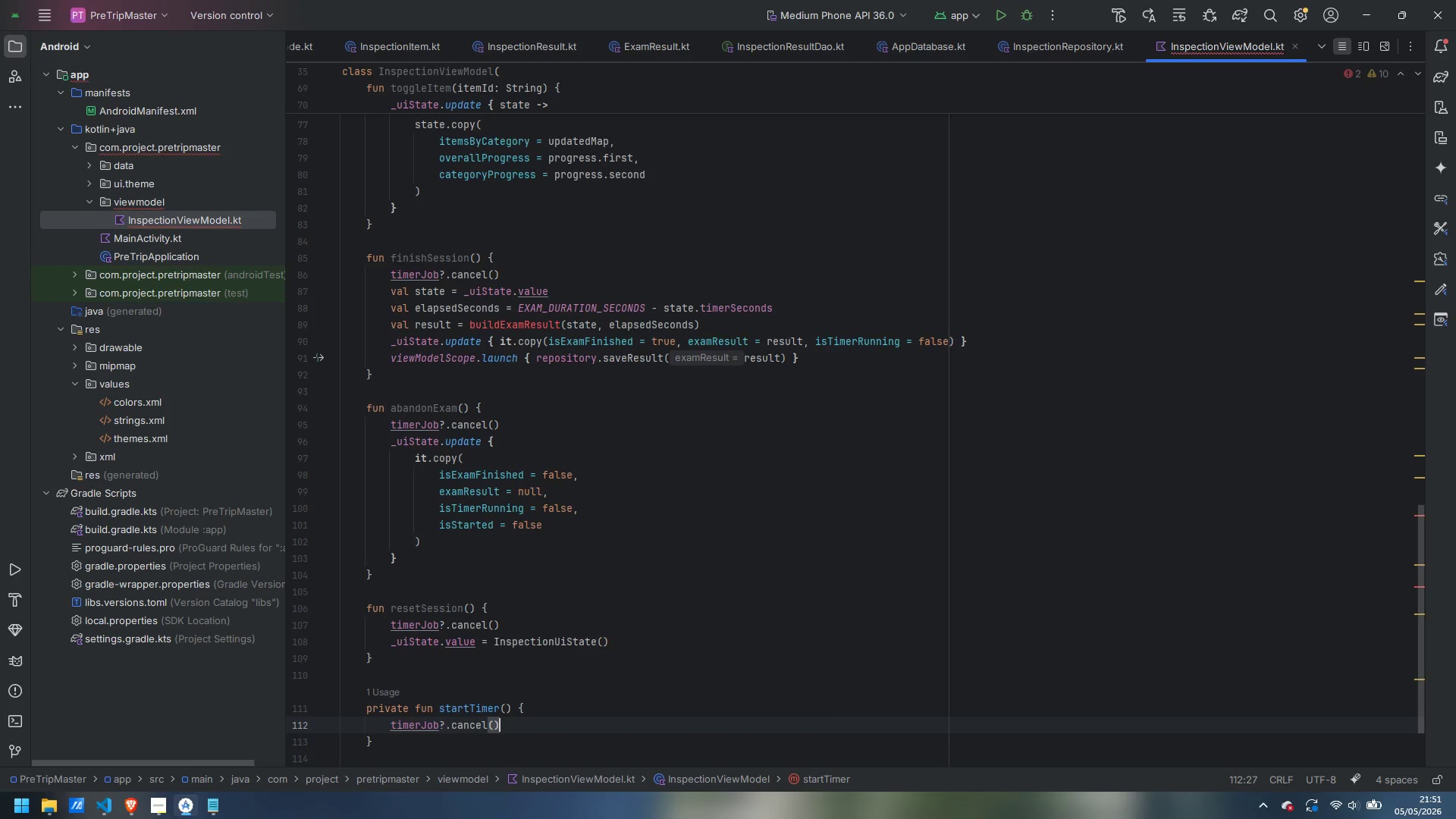 
 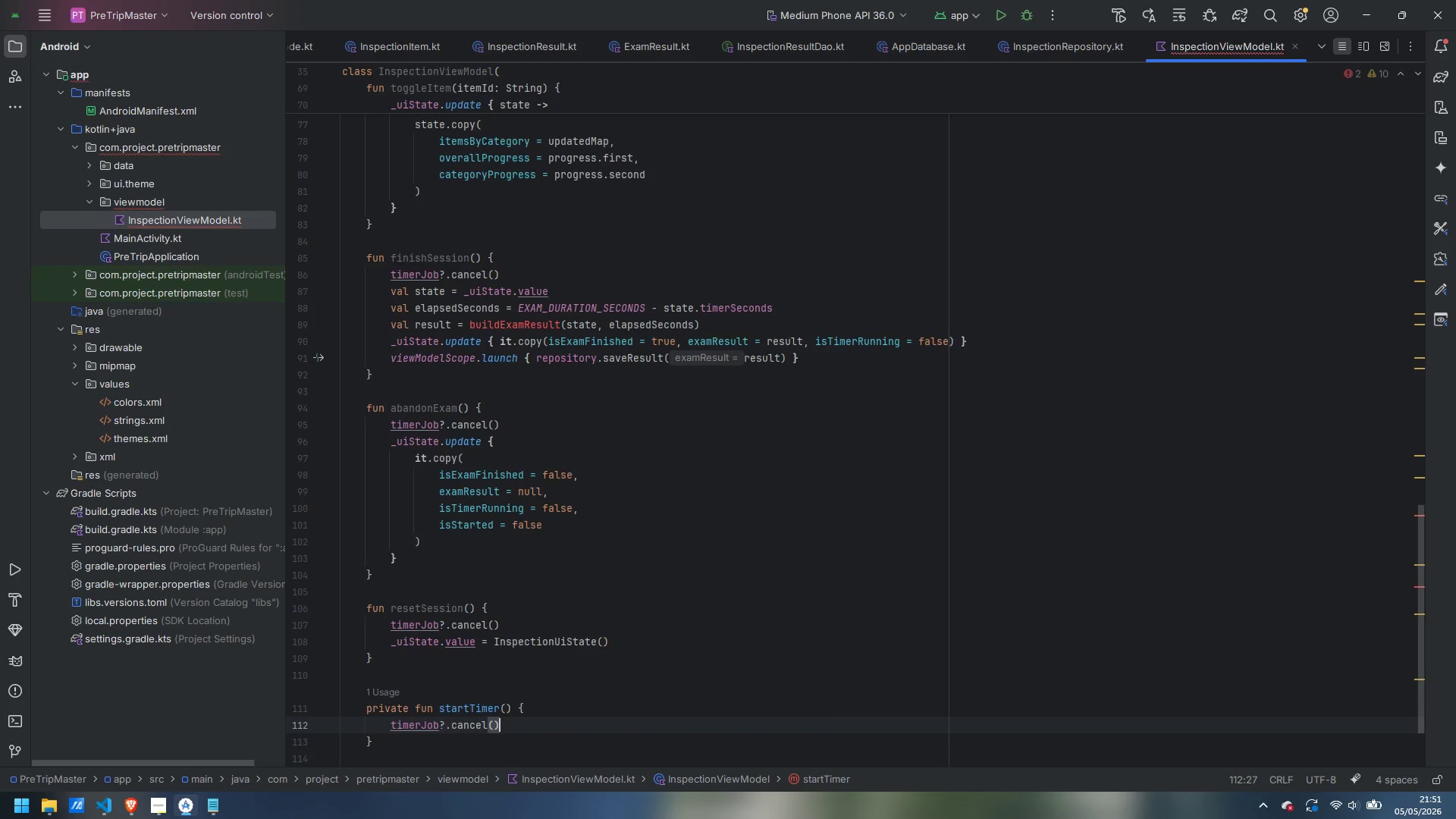 
key(Enter)
 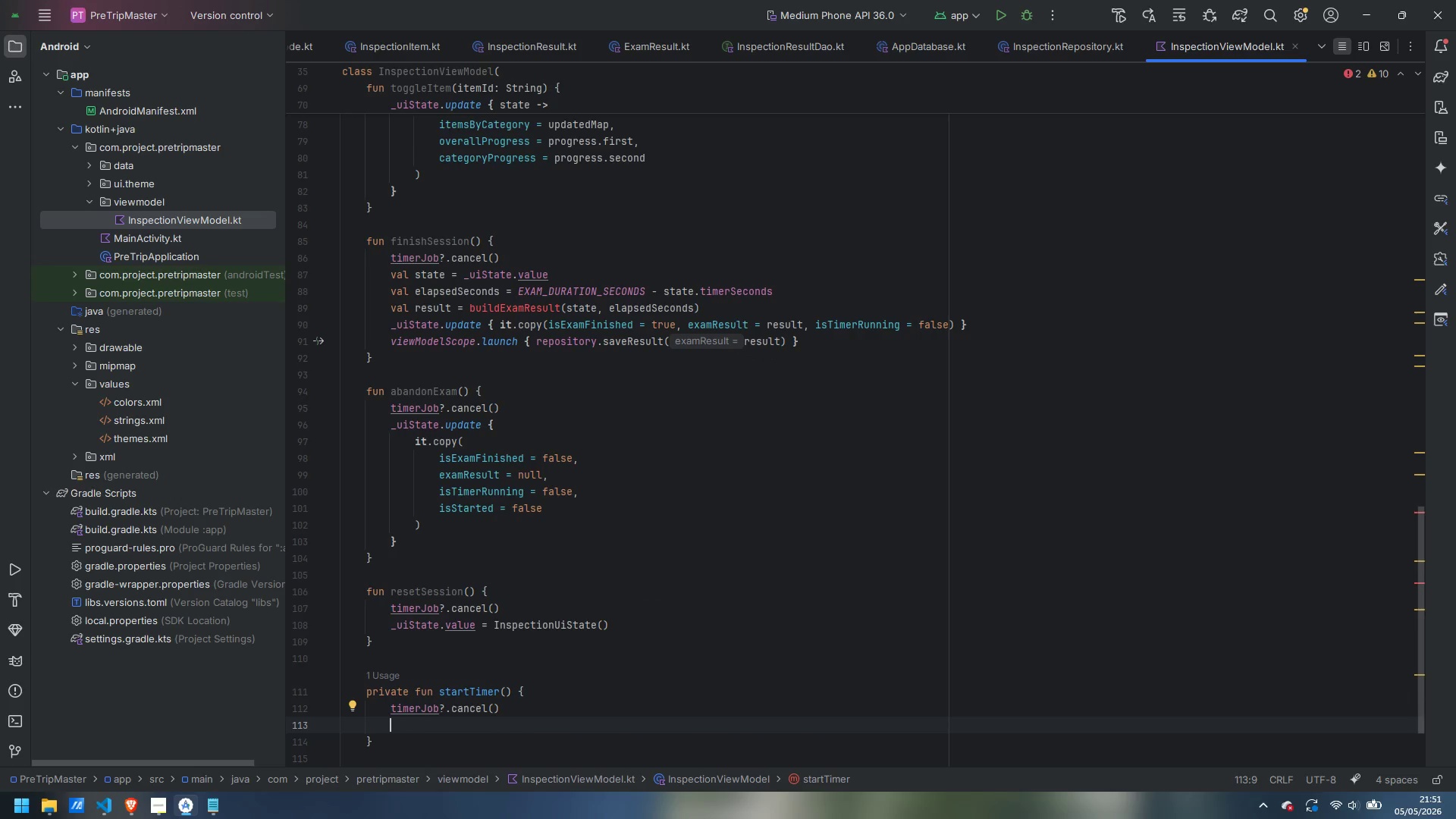 
type(timerJob = viewModelScio)
key(Backspace)
key(Backspace)
type(ope.launch {)
 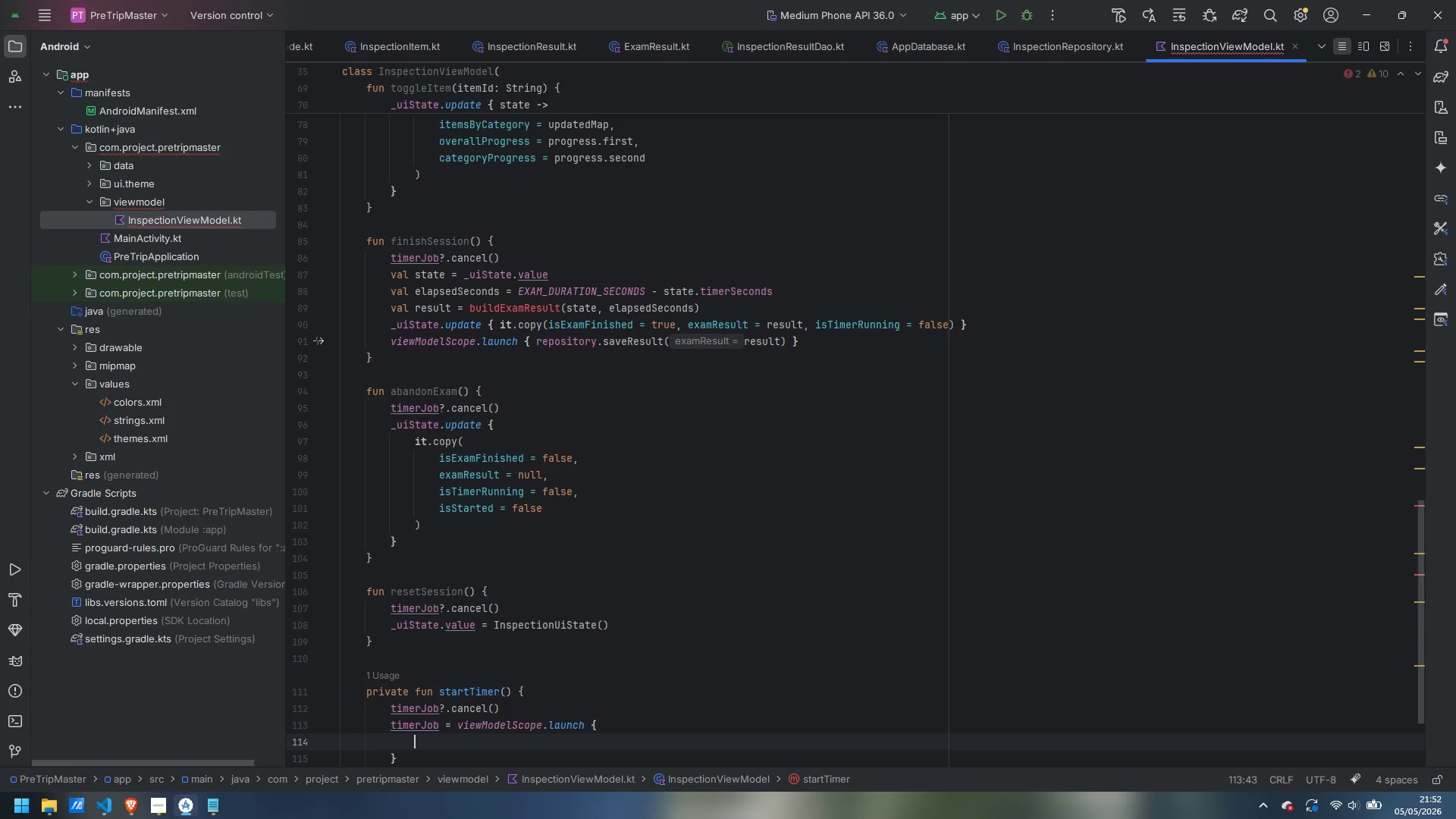 
 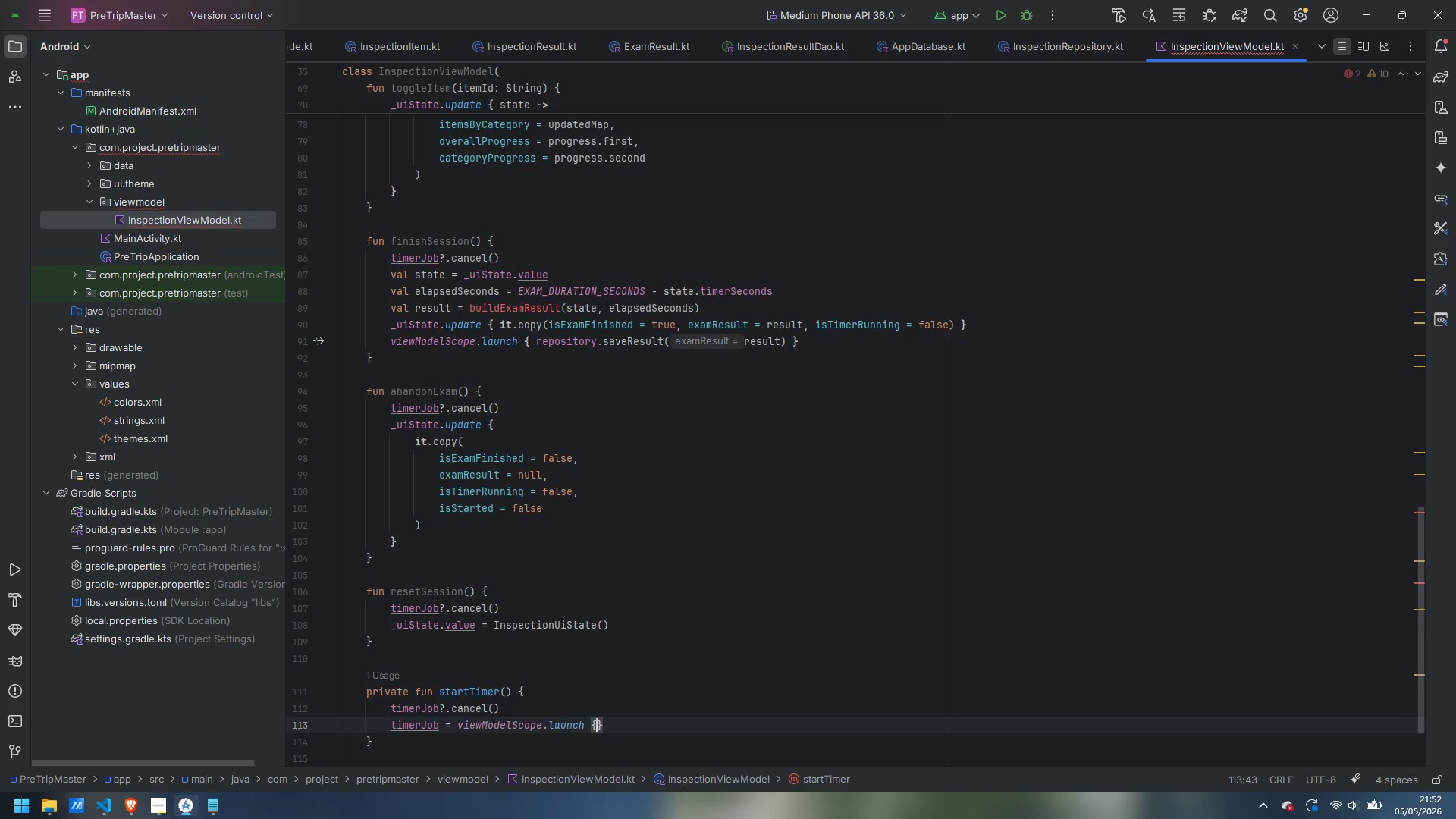 
key(Enter)
 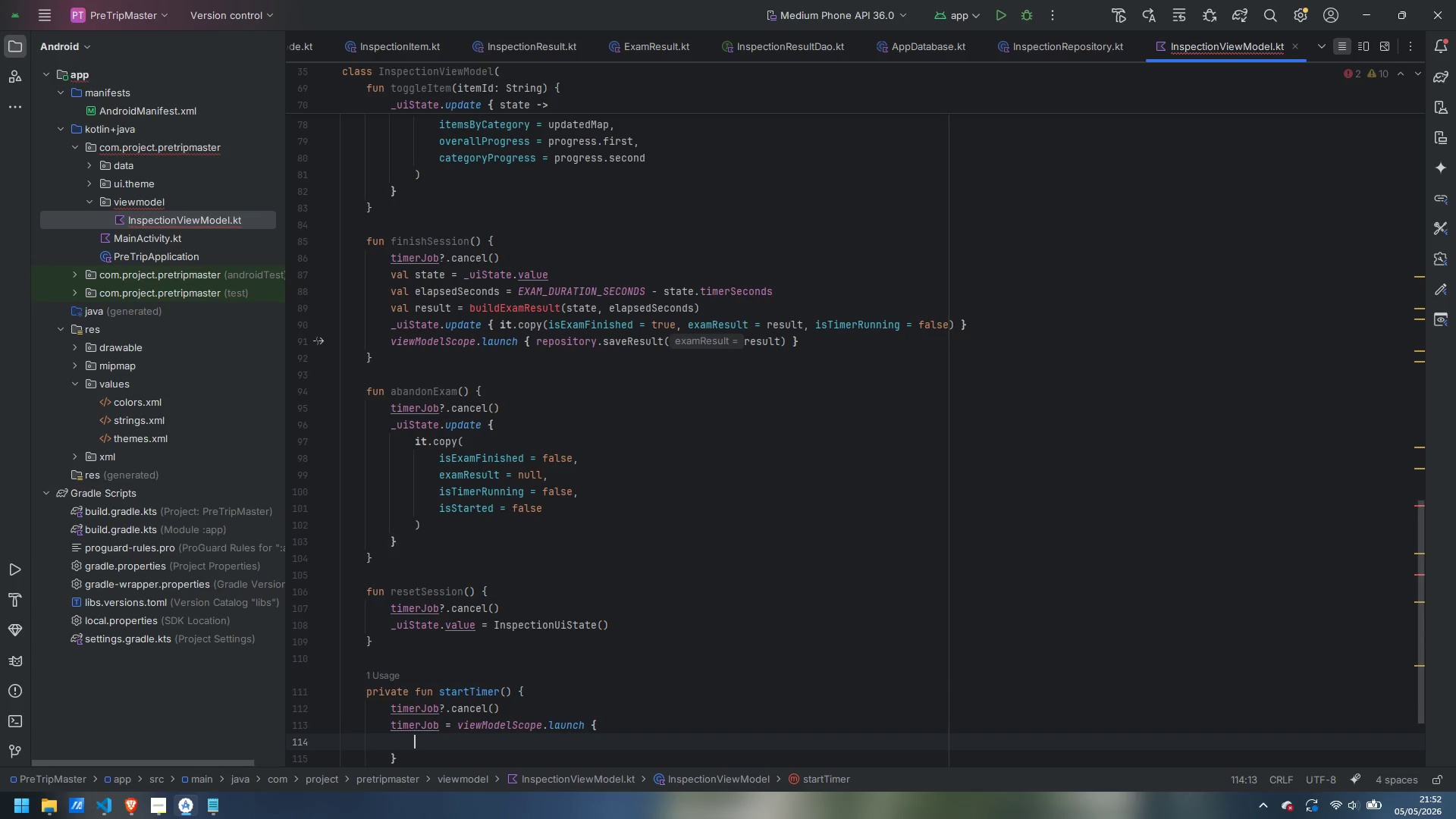 
type(while (ui)
key(Backspace)
key(Backspace)
type(_uiState)
 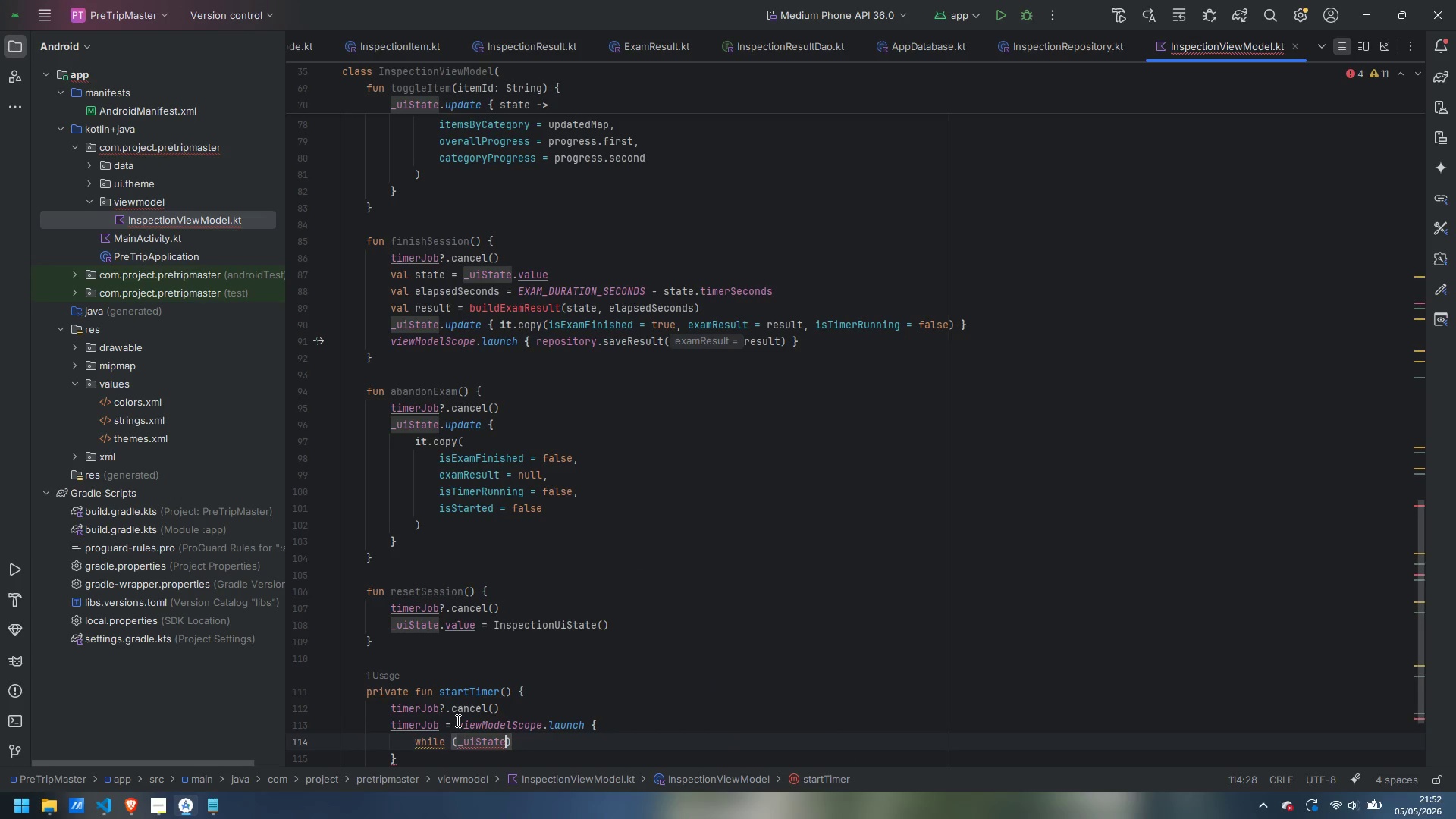 
wait(17.59)
 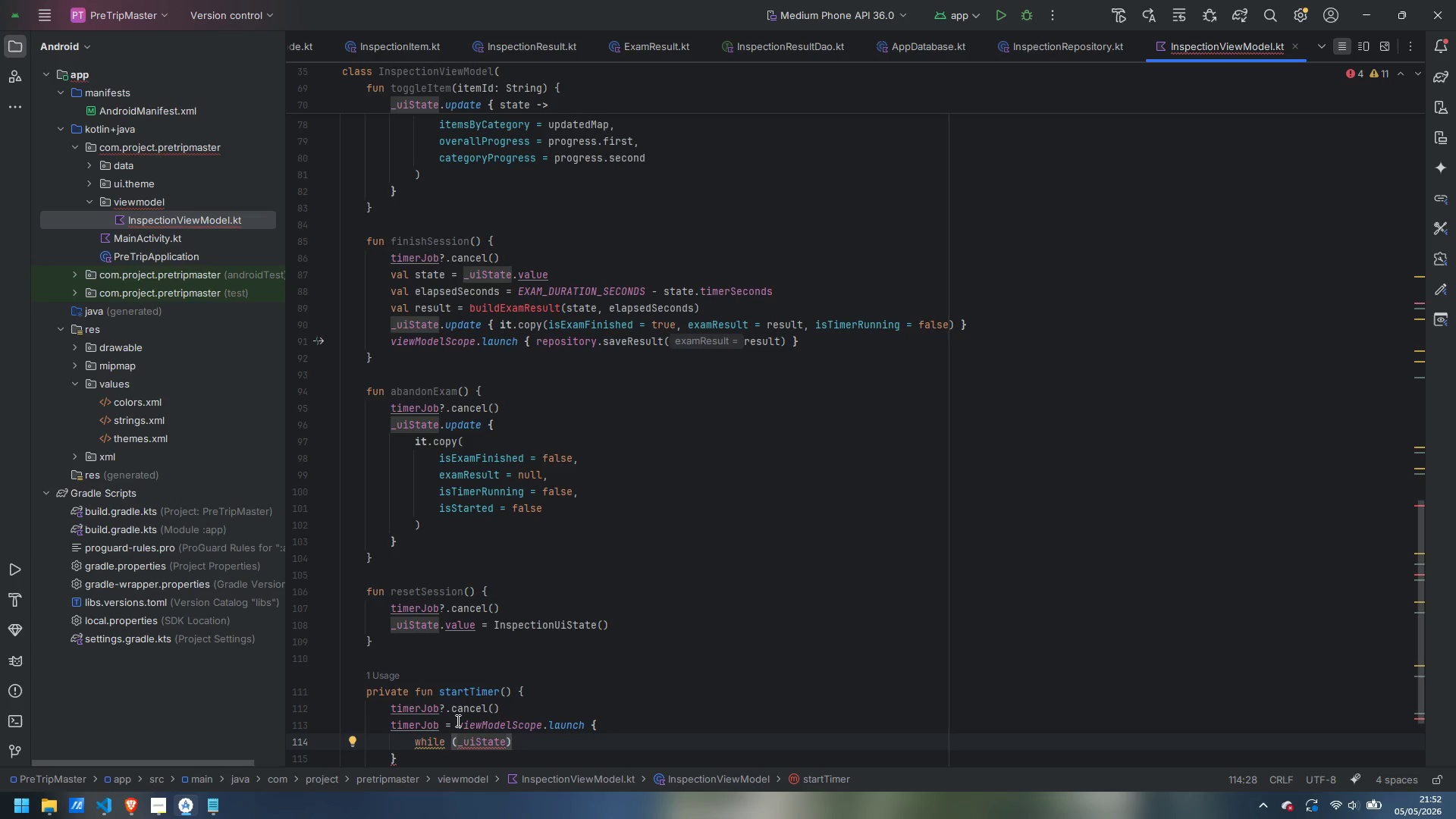 
type(.value.timerSeconds > 0 && _uiState.value.isTimerRunning)
 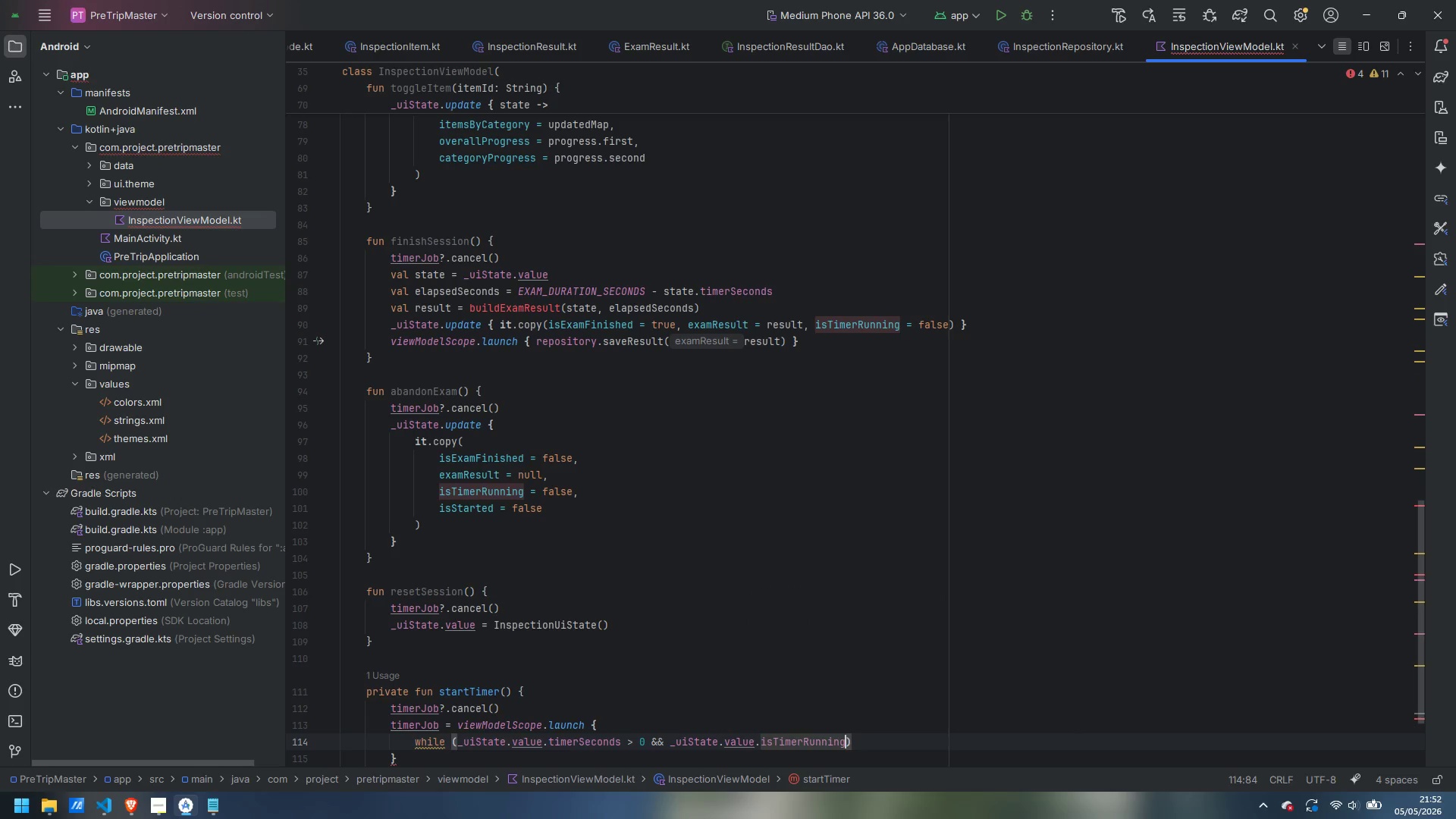 
key(ArrowRight)
 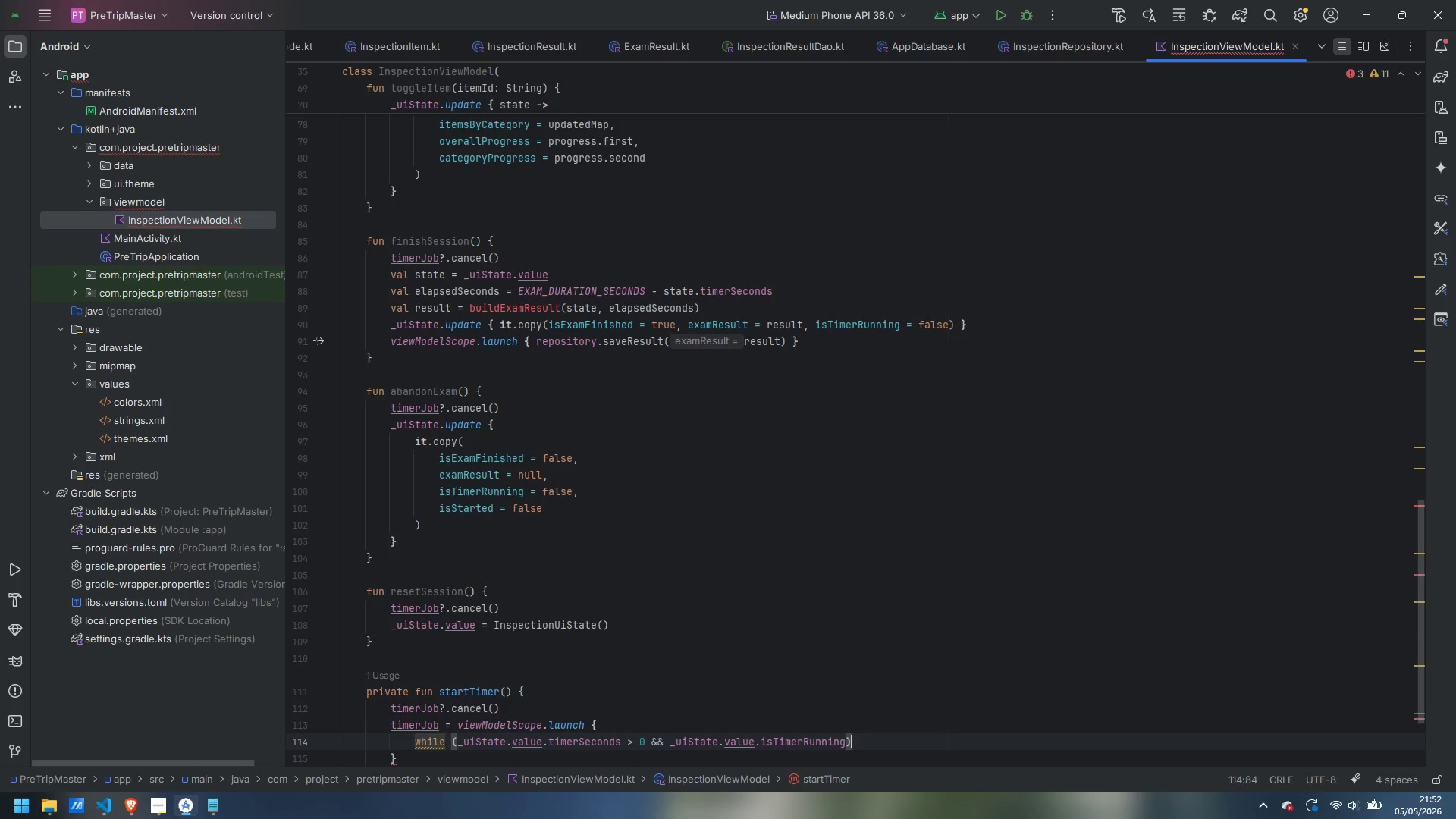 
key(Space)
 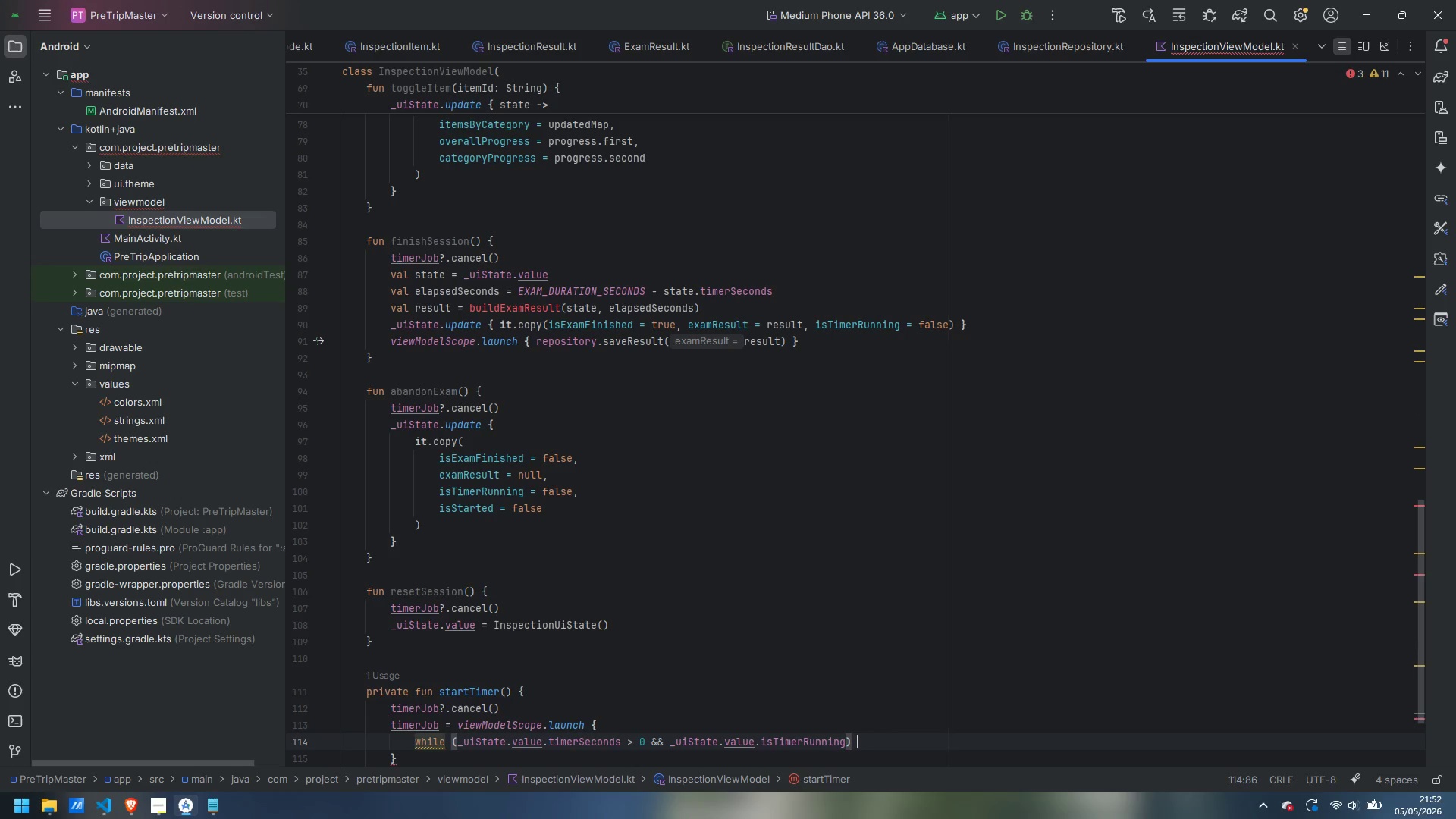 
key(Shift+BracketLeft)
 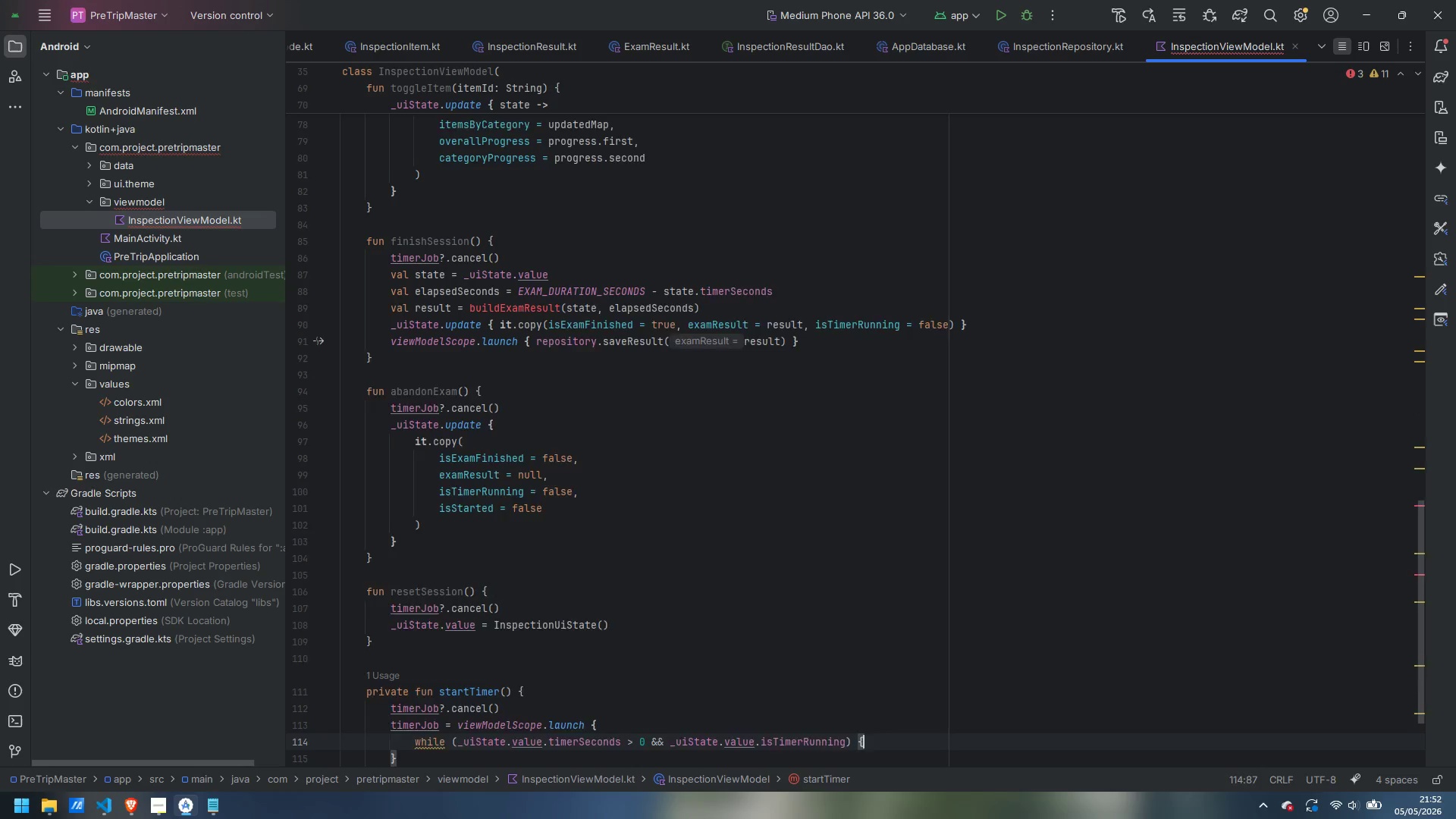 
key(Enter)
 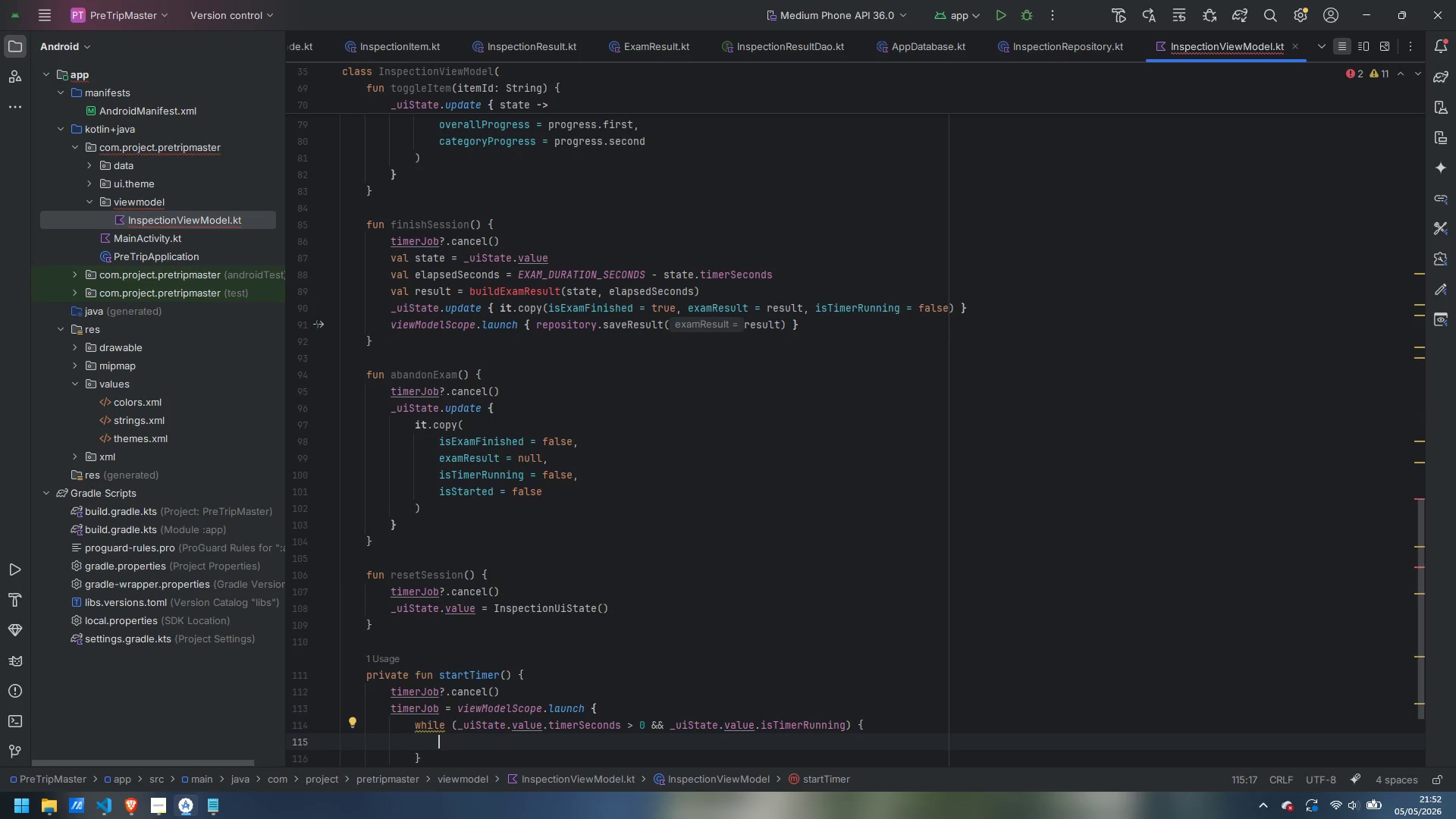 
type(del)
 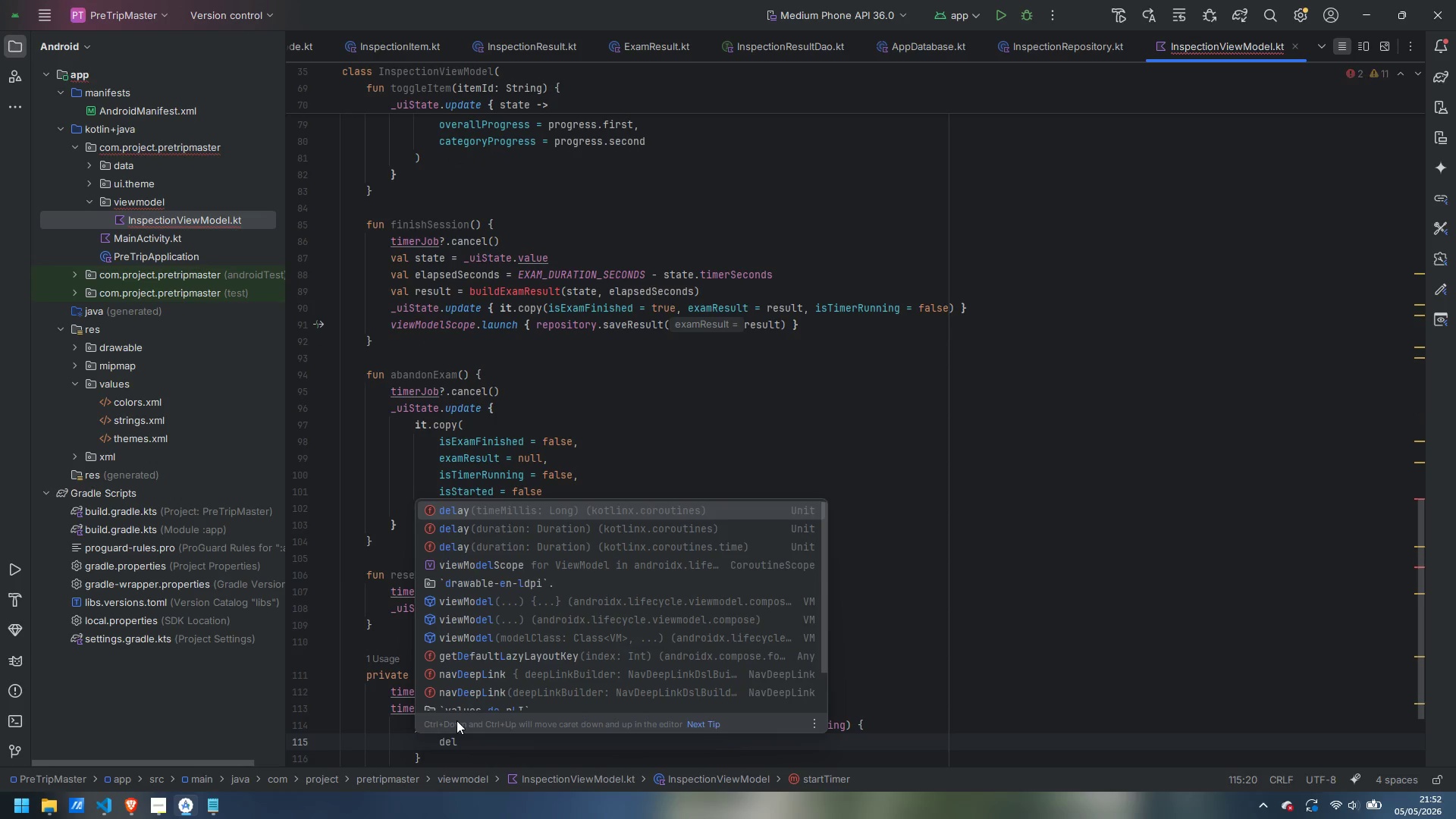 
key(Enter)
 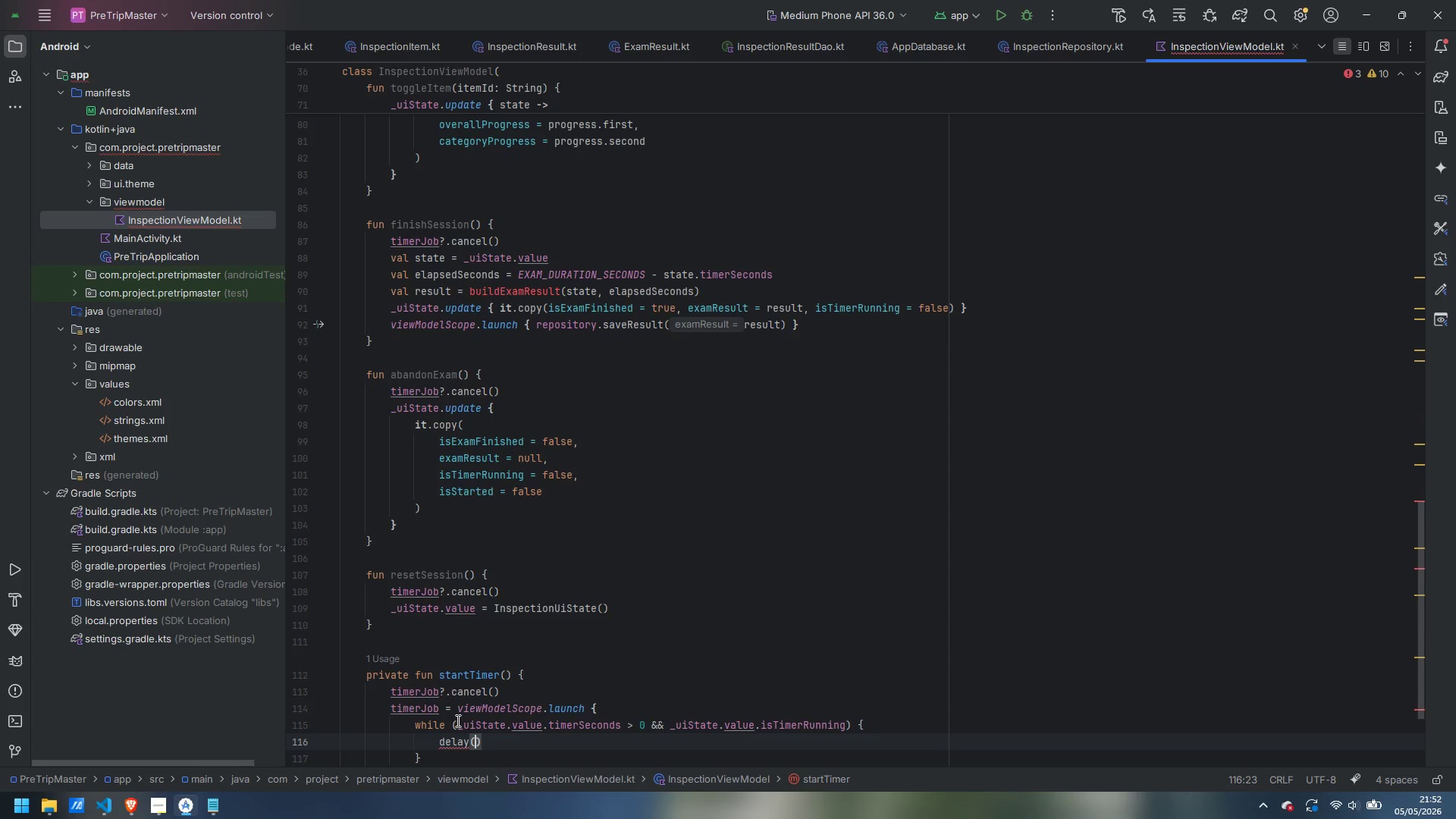 
type(1000L)
 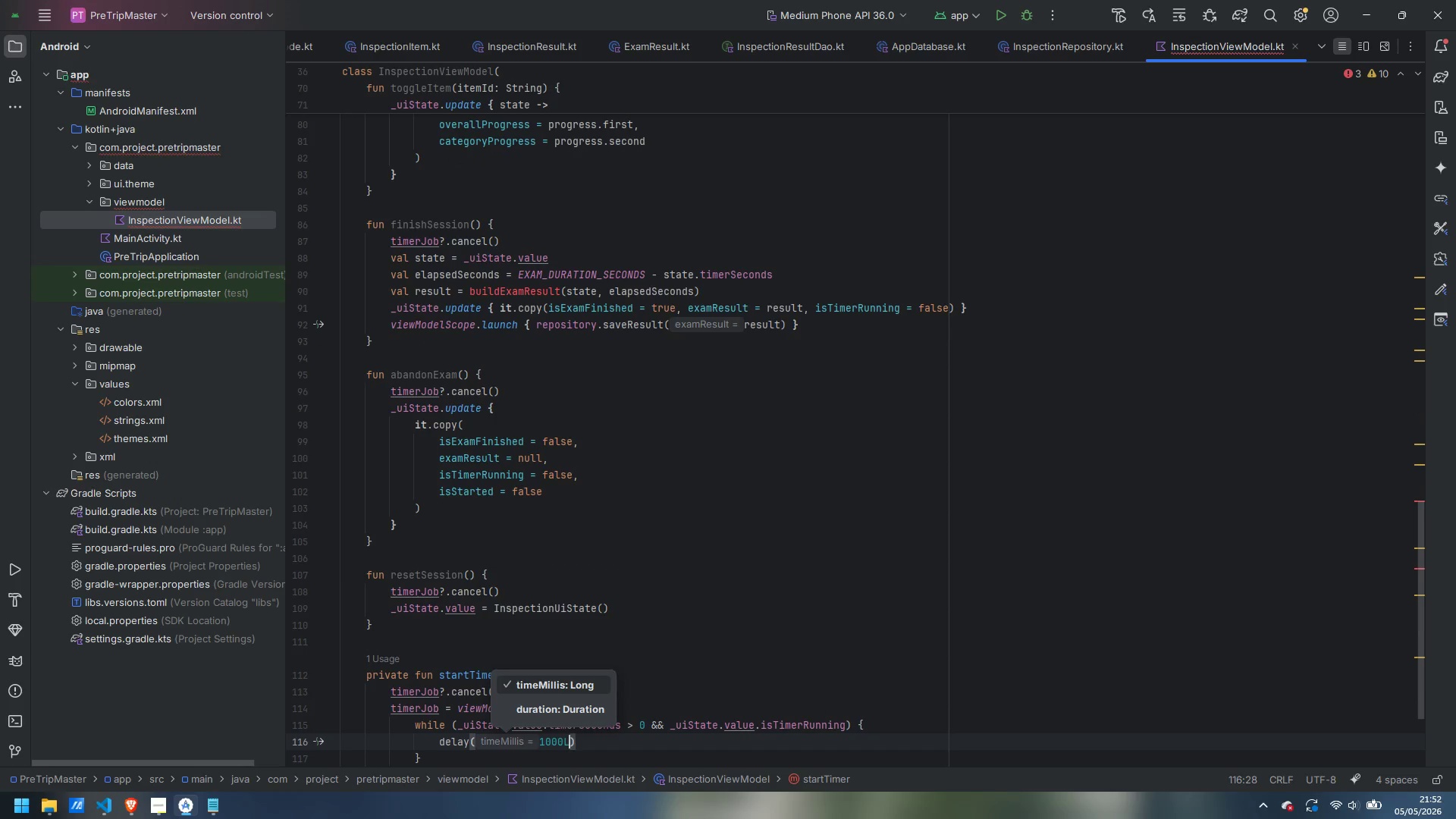 
 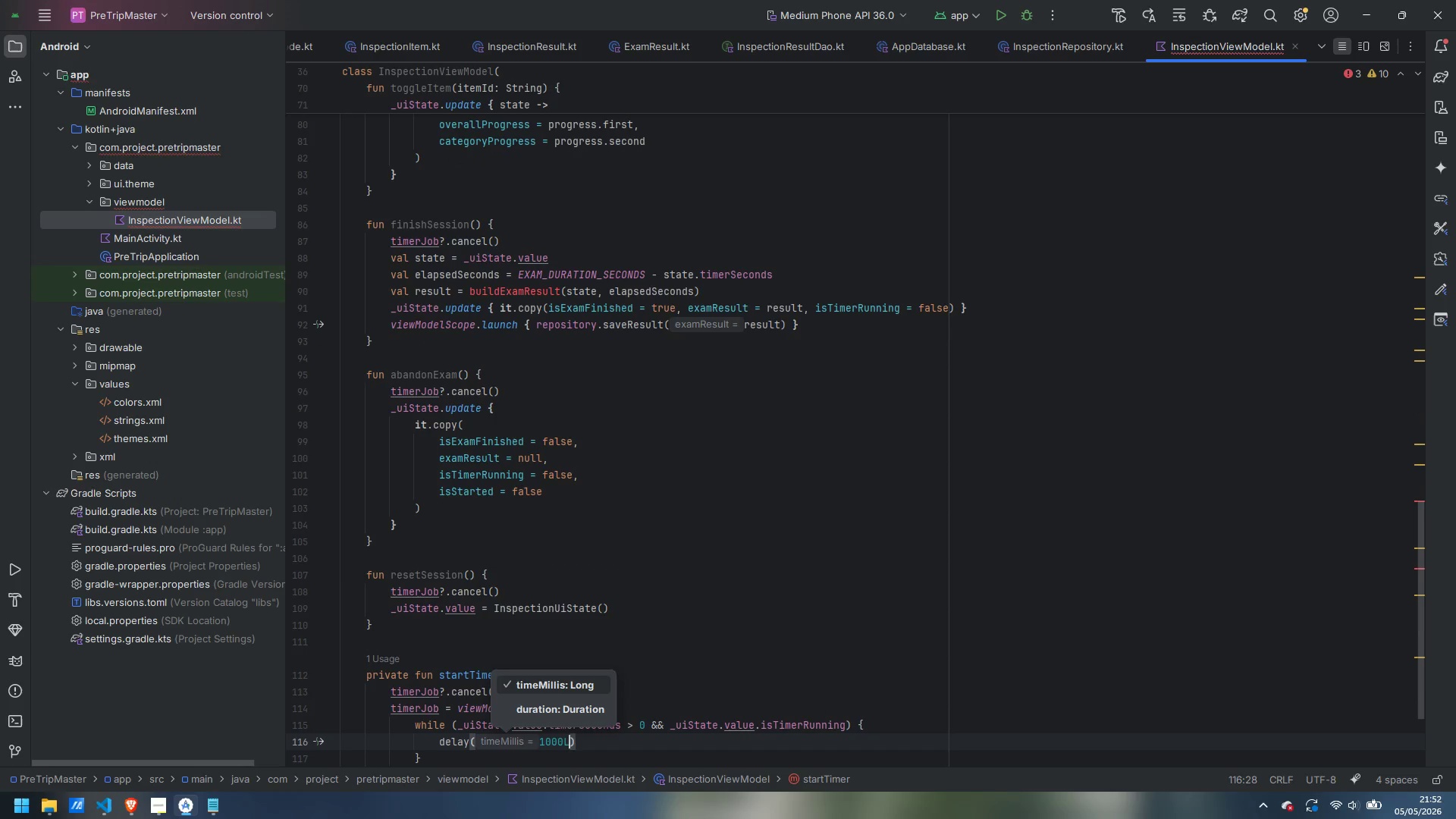 
key(ArrowRight)
 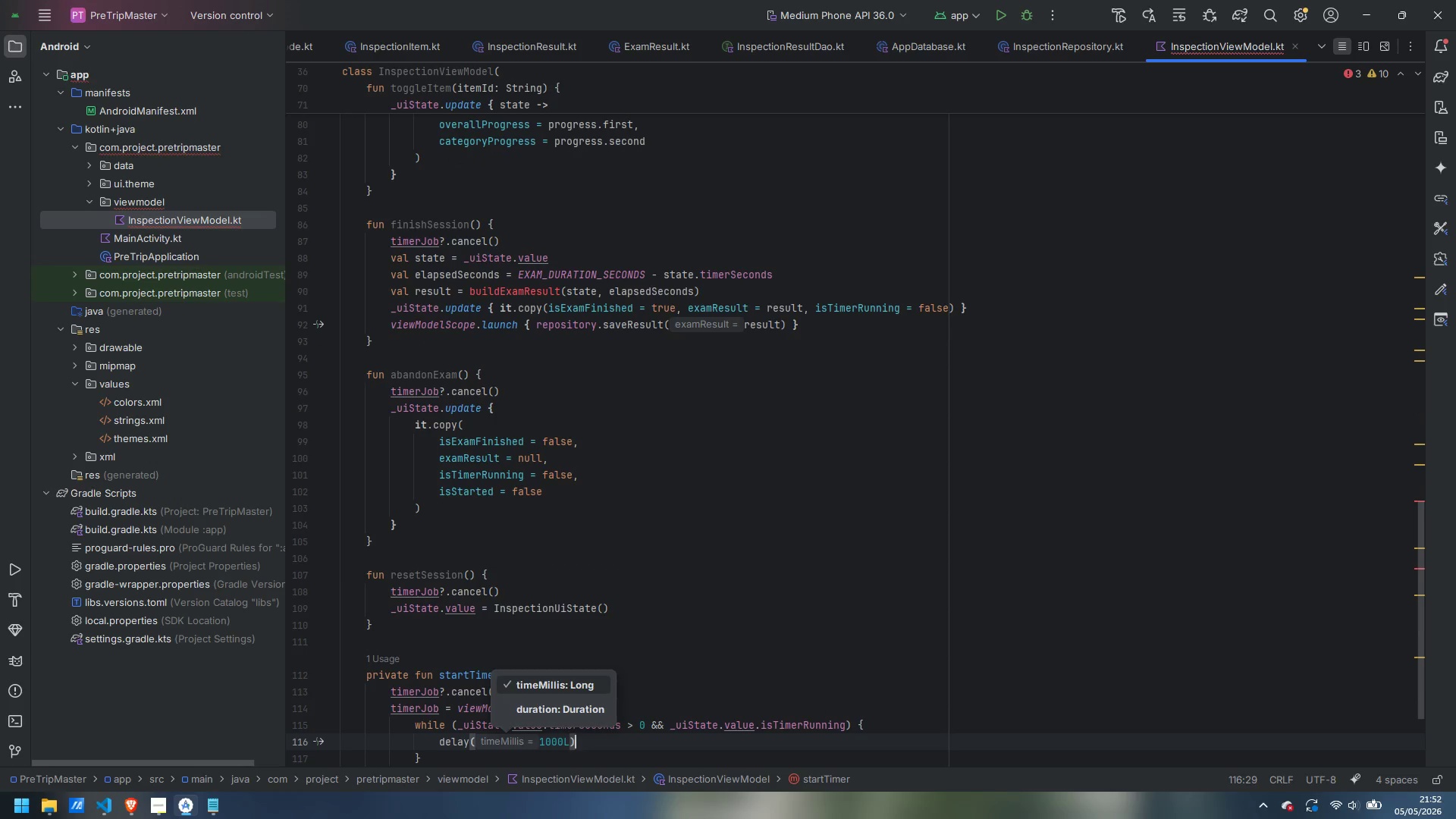 
key(Enter)
 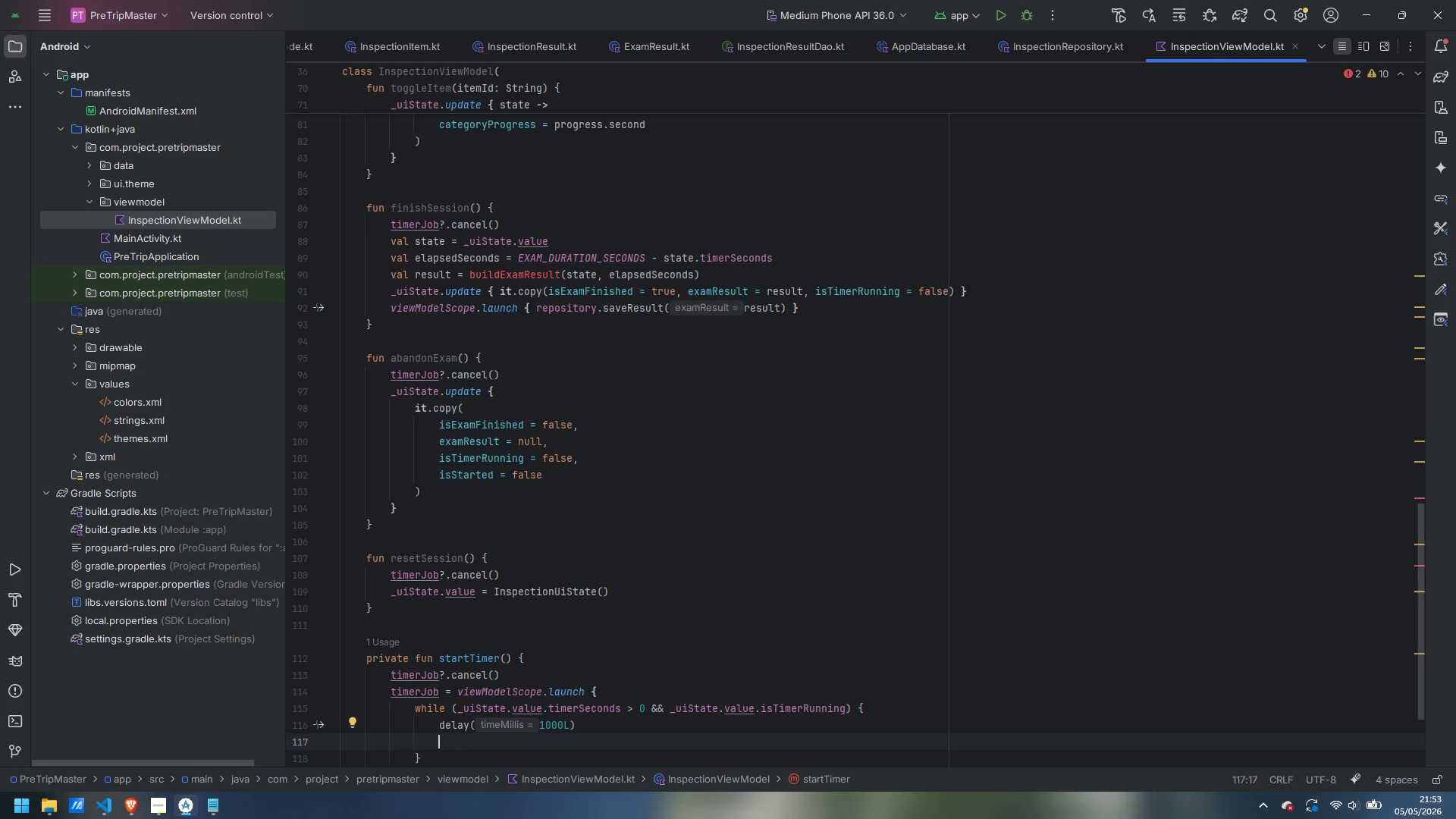 
type(_uiState.update {  )
 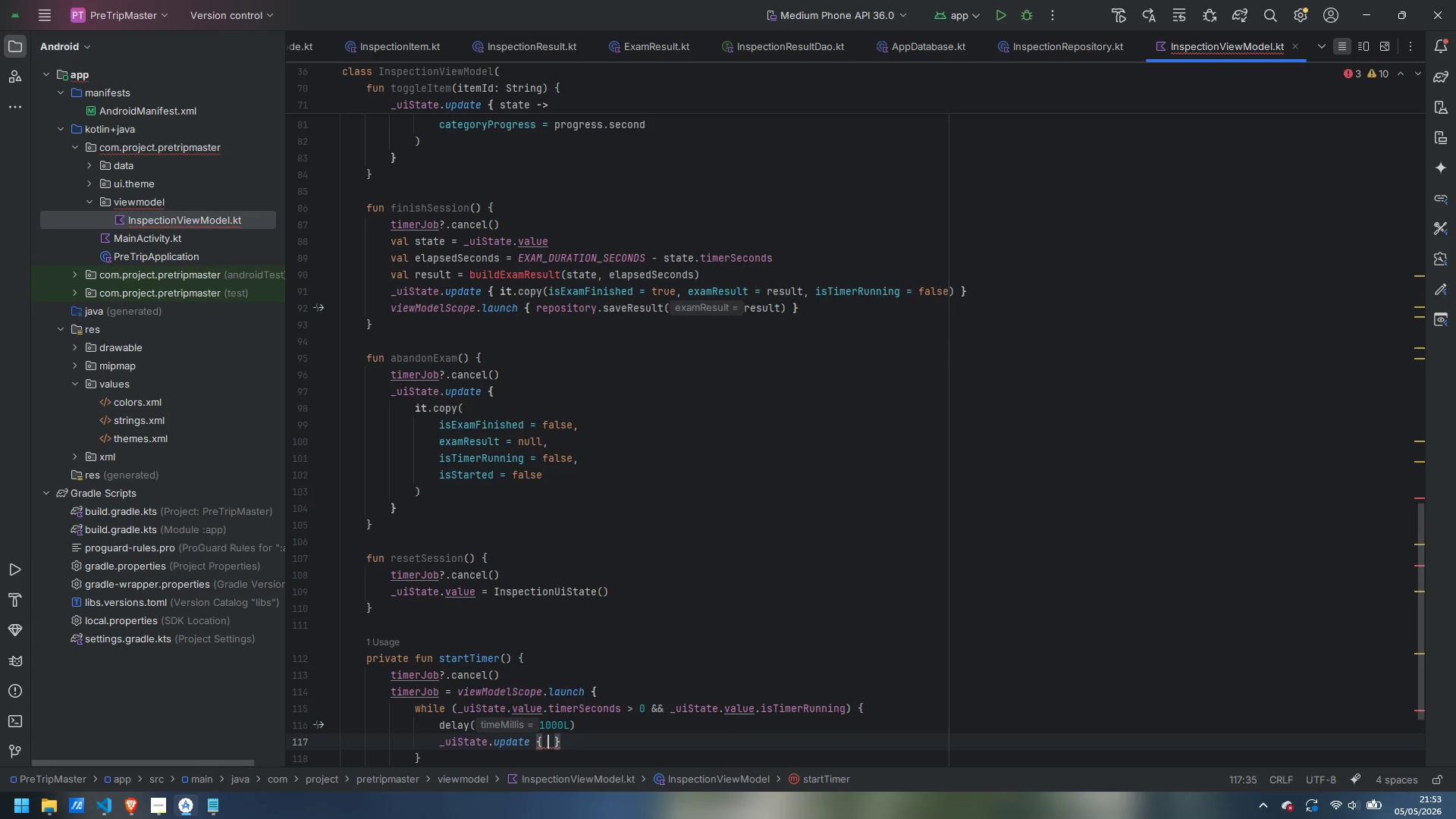 
 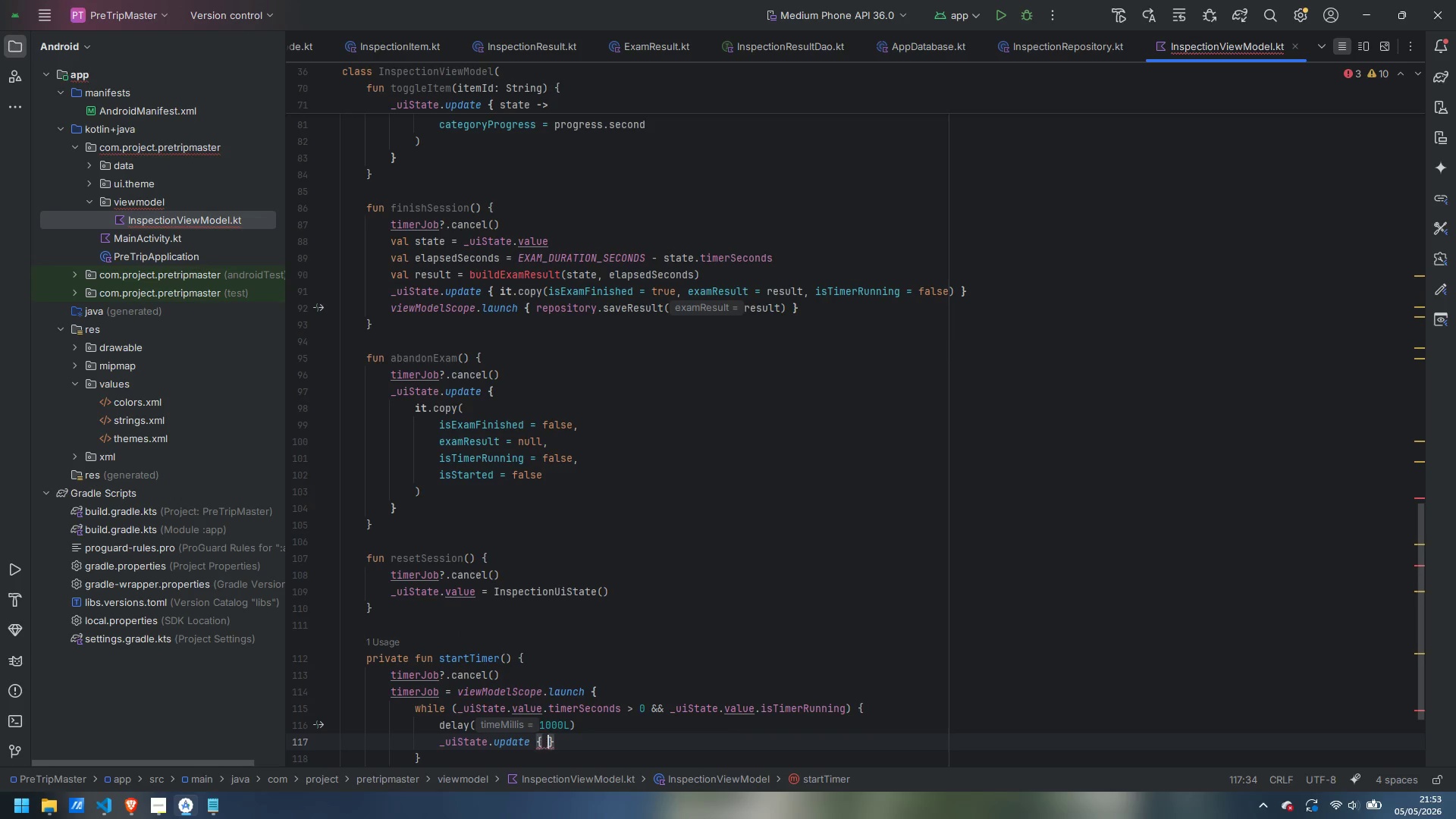 
key(ArrowLeft)
 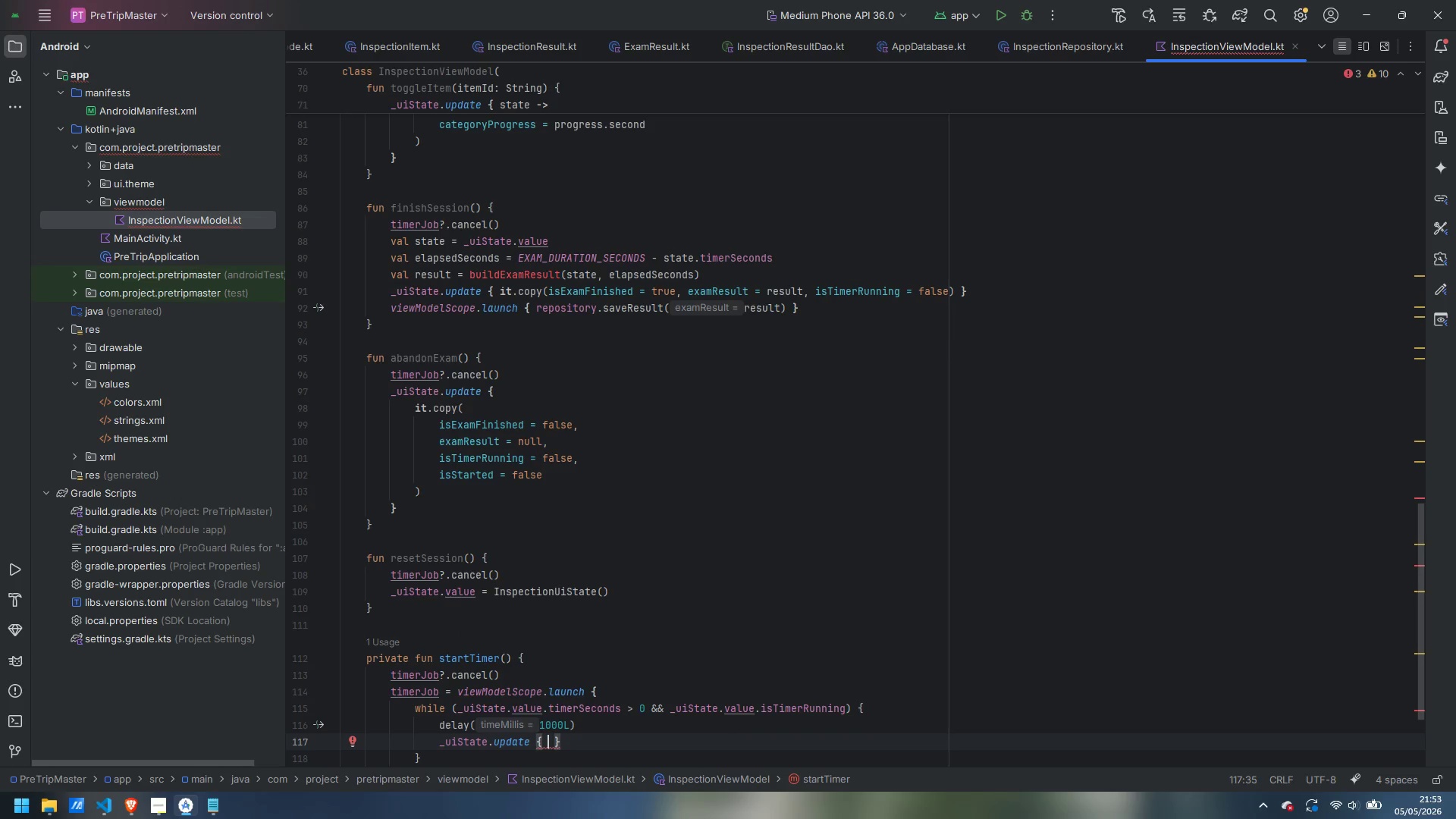 
type(it.copy(timerSeconds = it.se)
key(Backspace)
key(Backspace)
type(tui)
key(Backspace)
type(merSeconds - 1)
 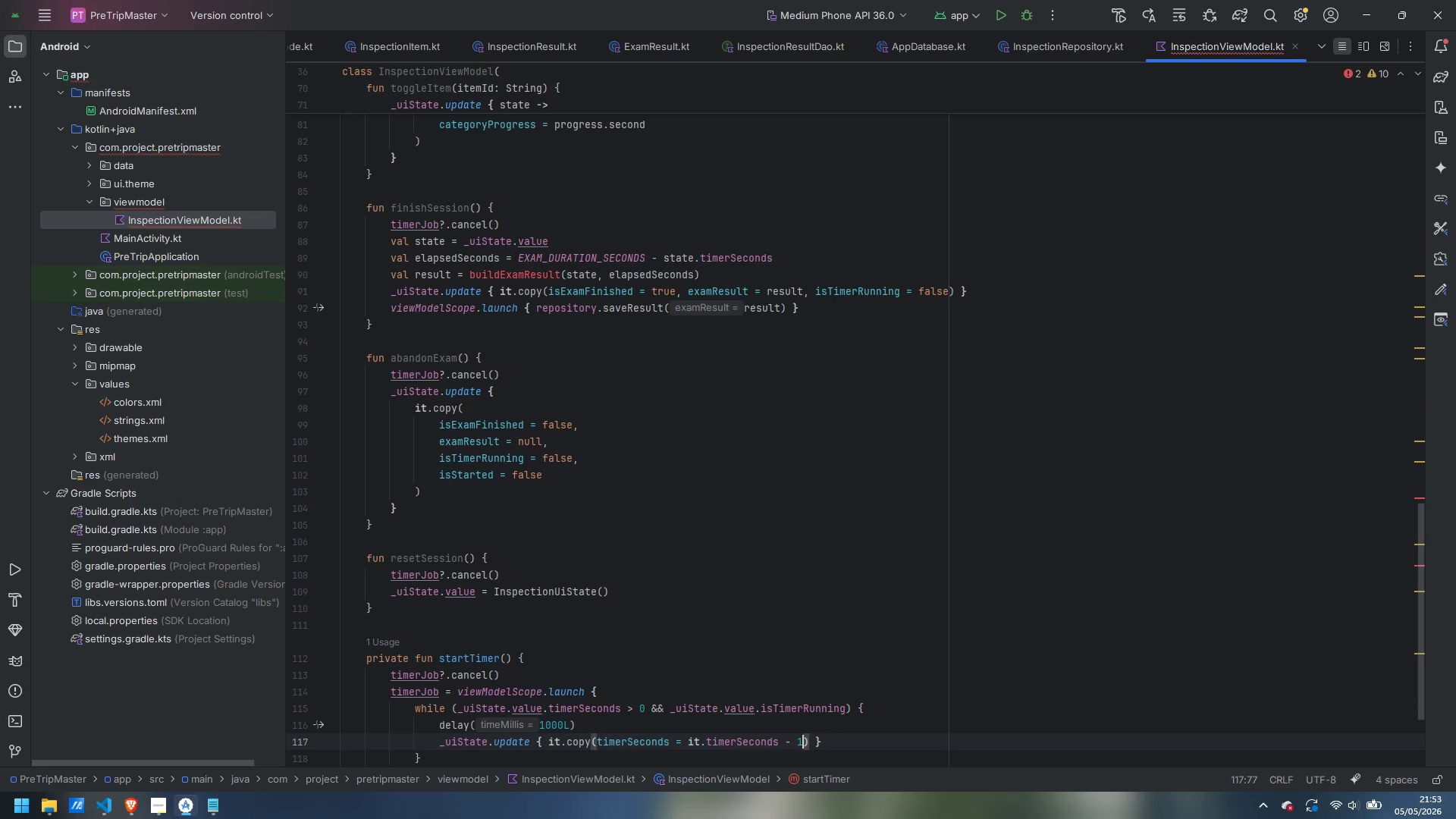 
 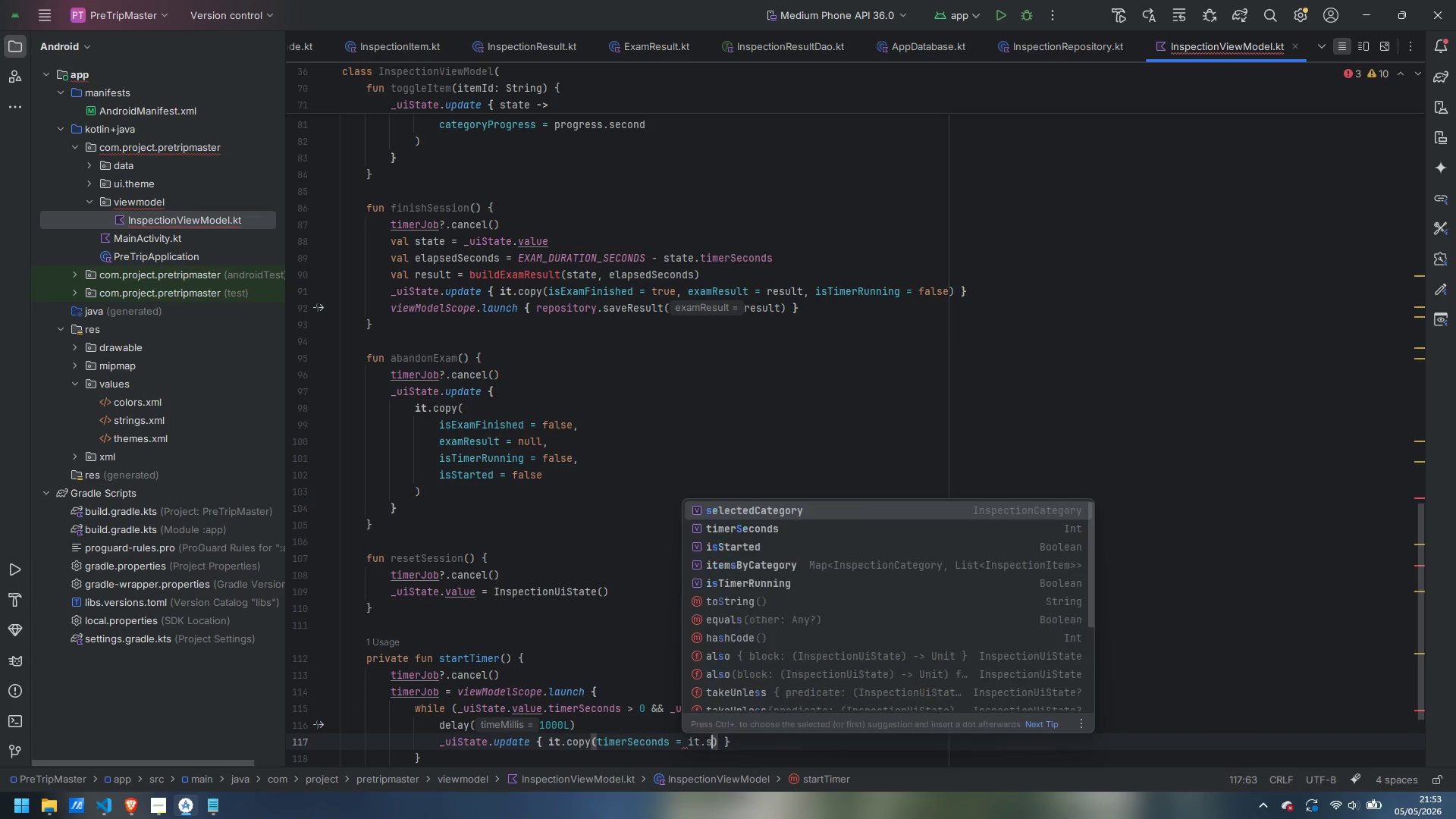 
key(ArrowRight)
 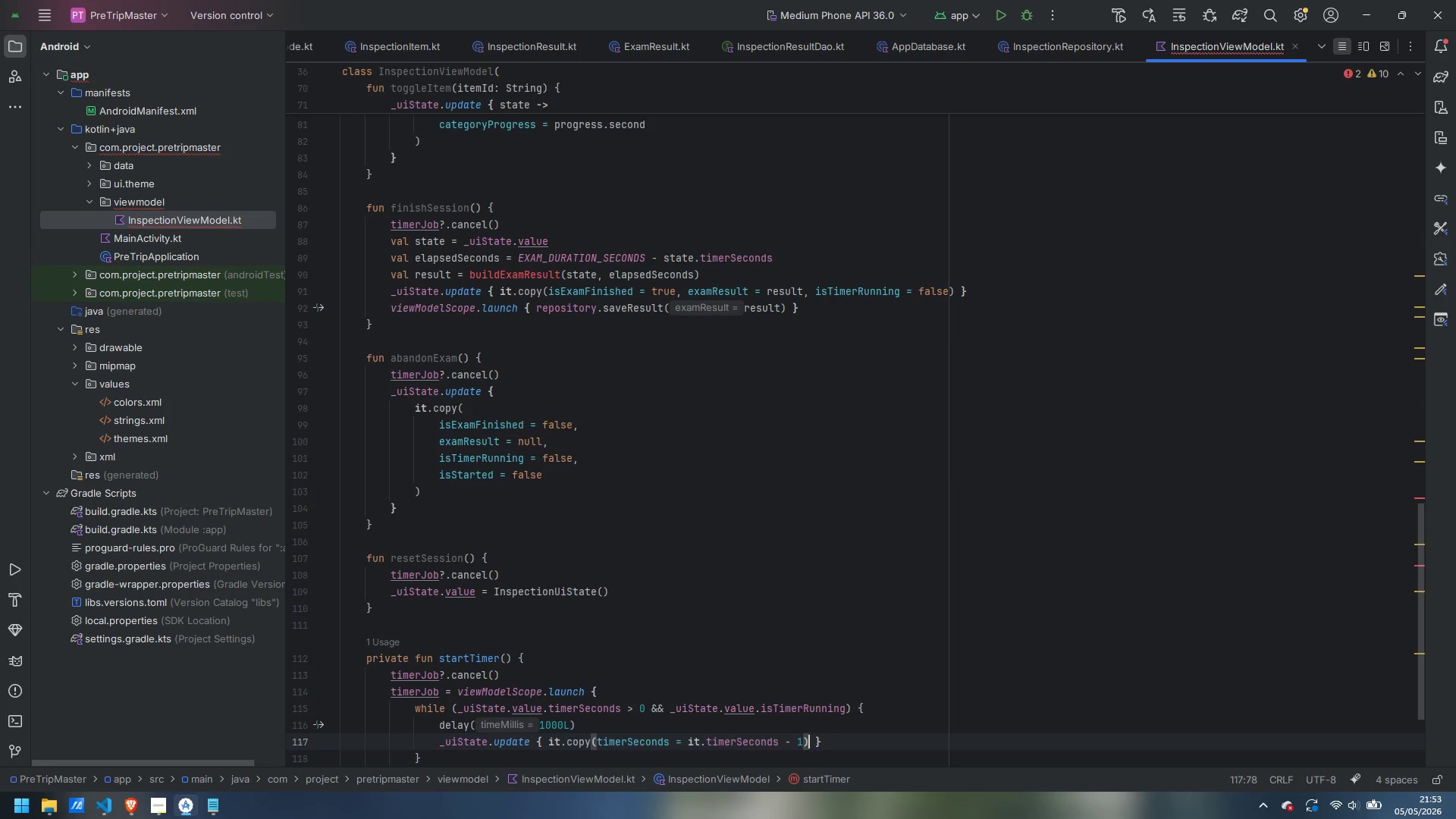 
key(ArrowRight)
 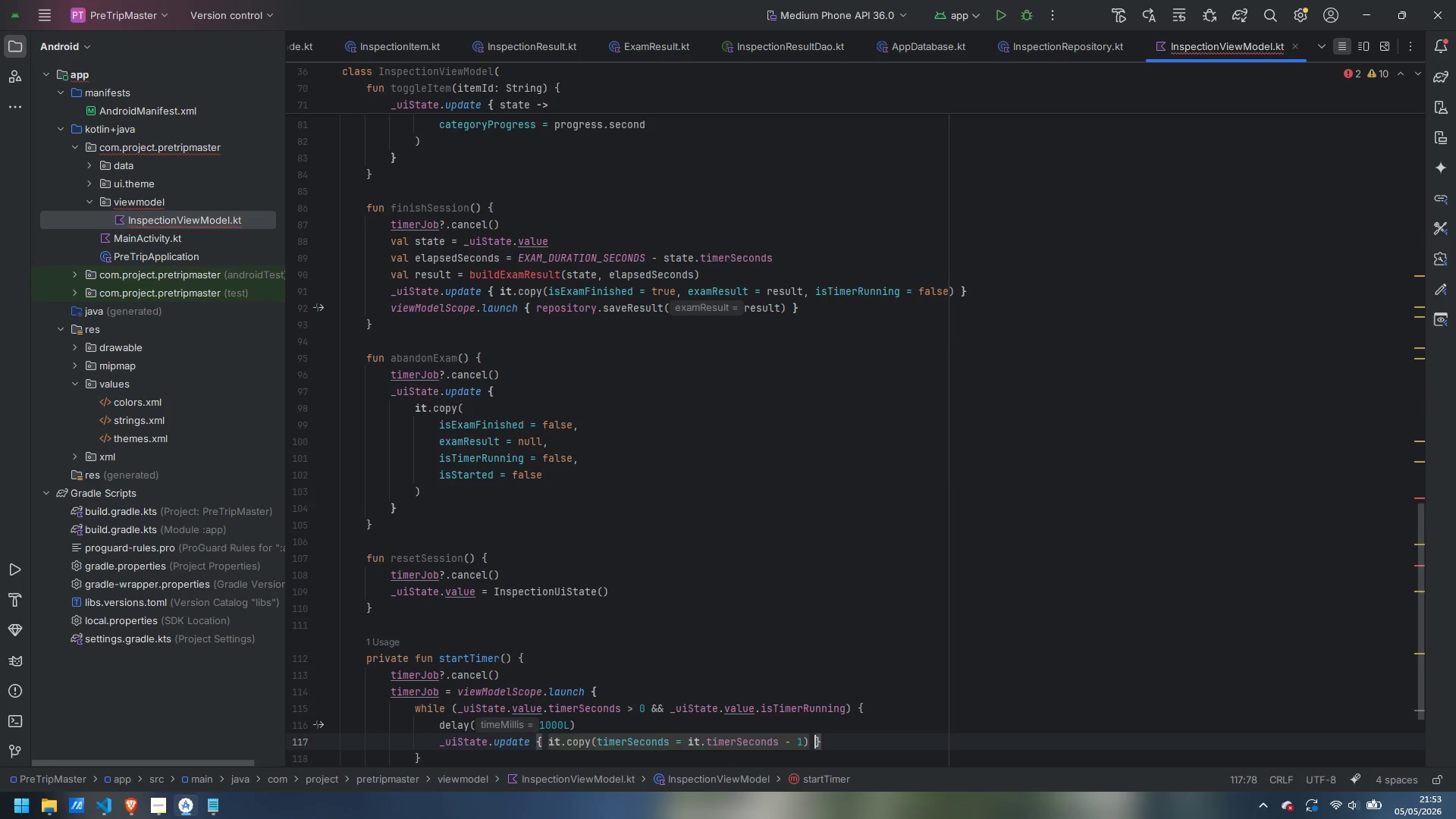 
key(ArrowRight)
 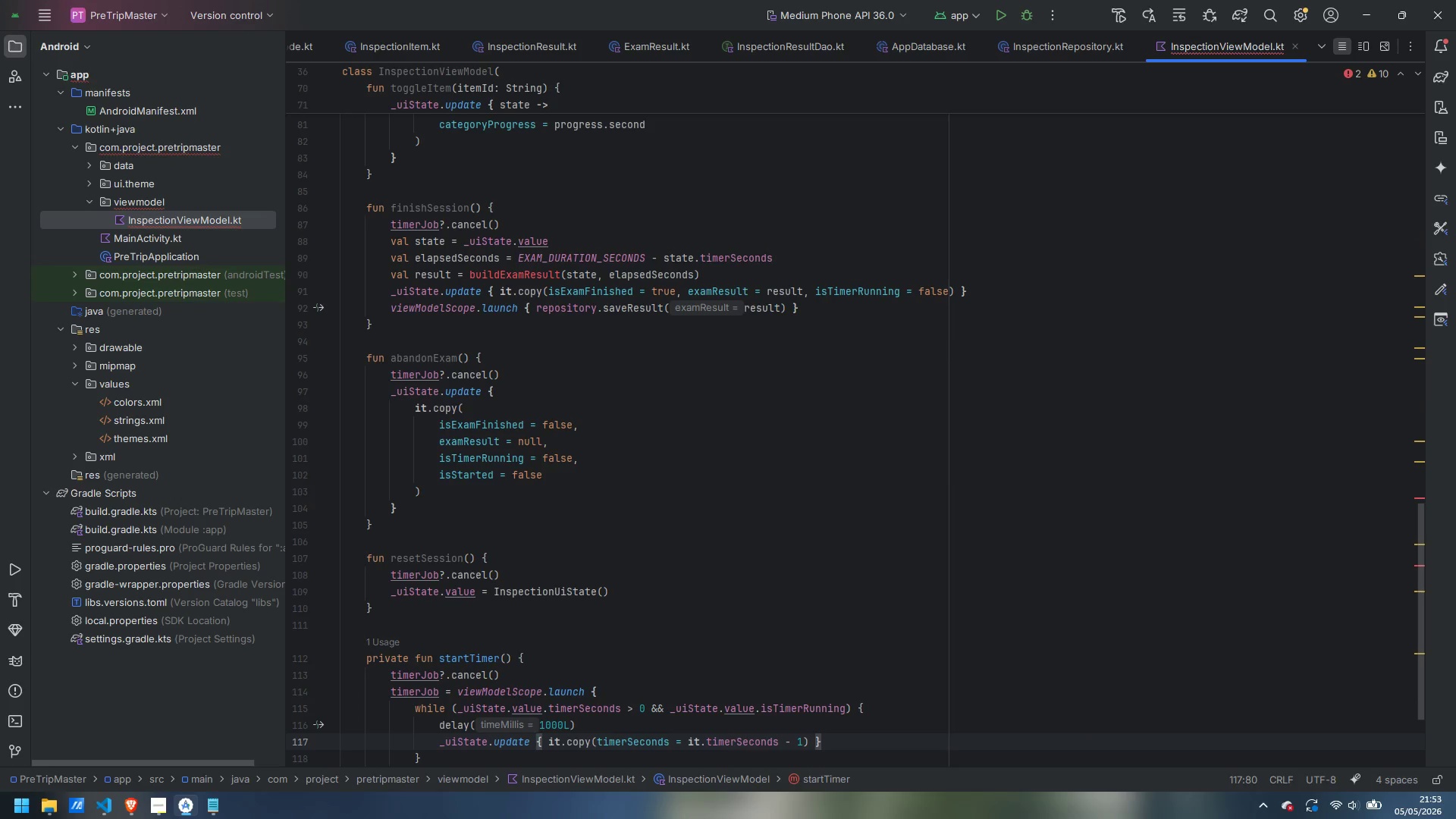 
key(ArrowDown)
 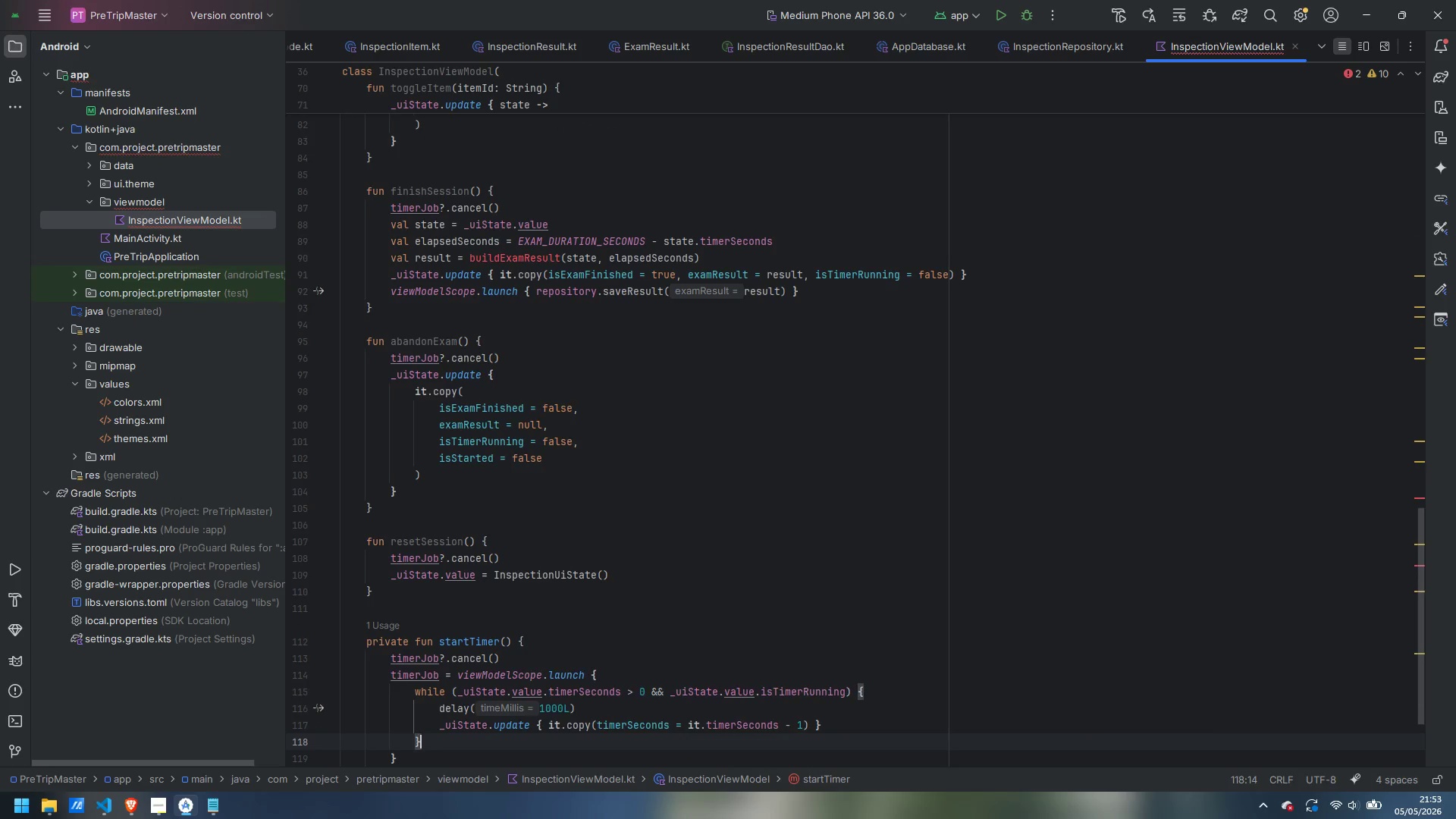 
key(Enter)
 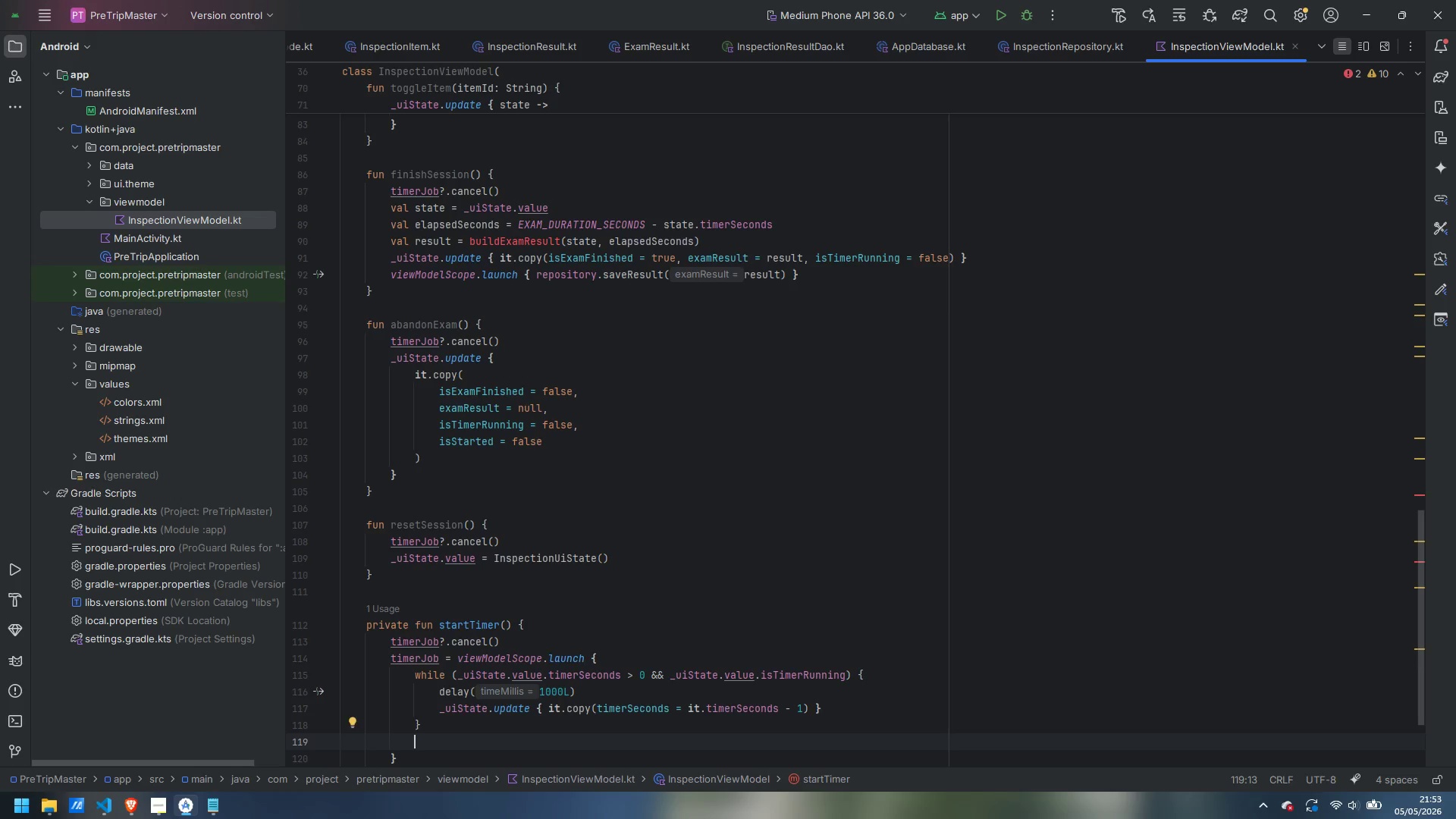 
type(if (_uiState.value.timerSeconds == 0)
 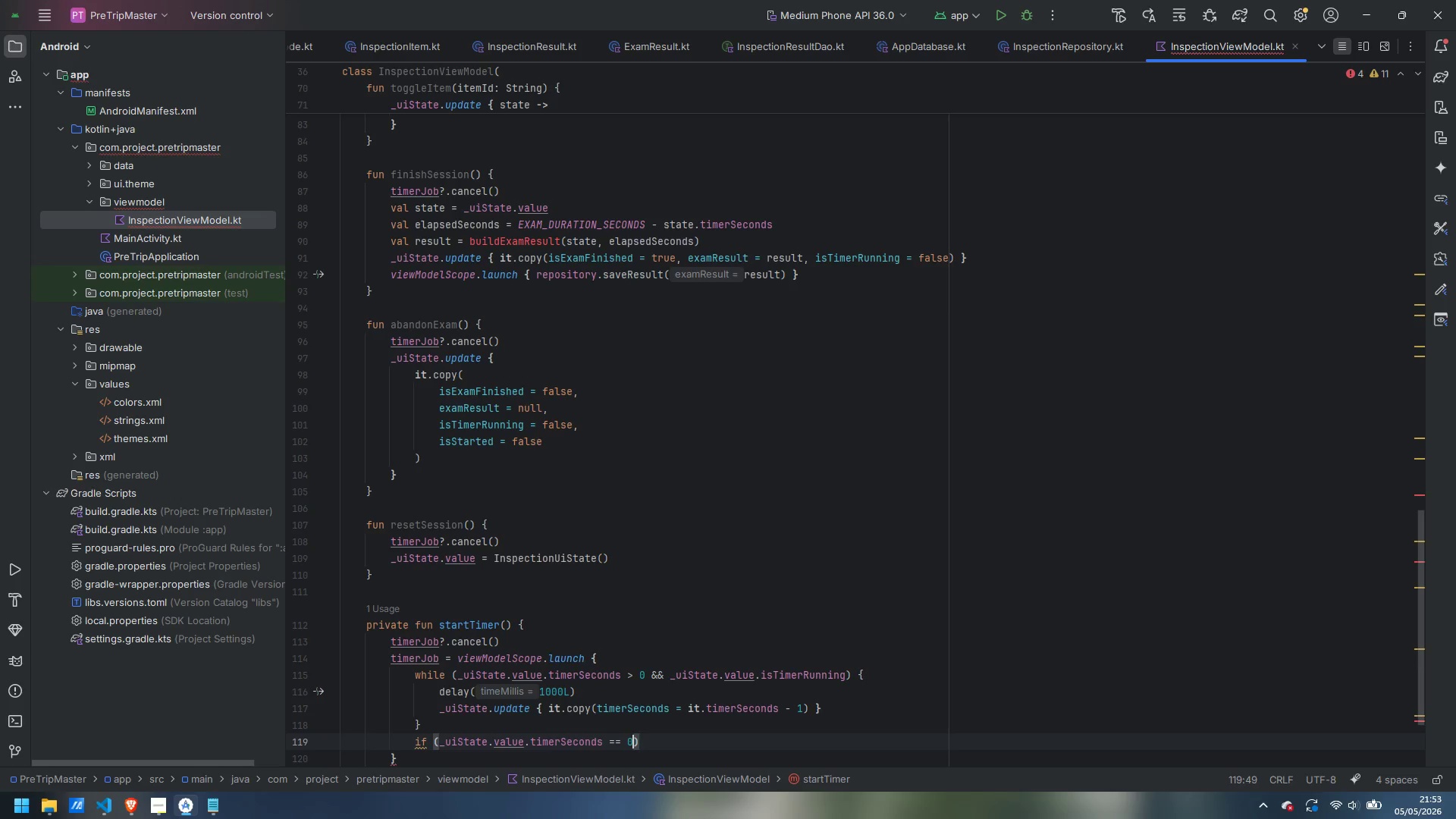 
 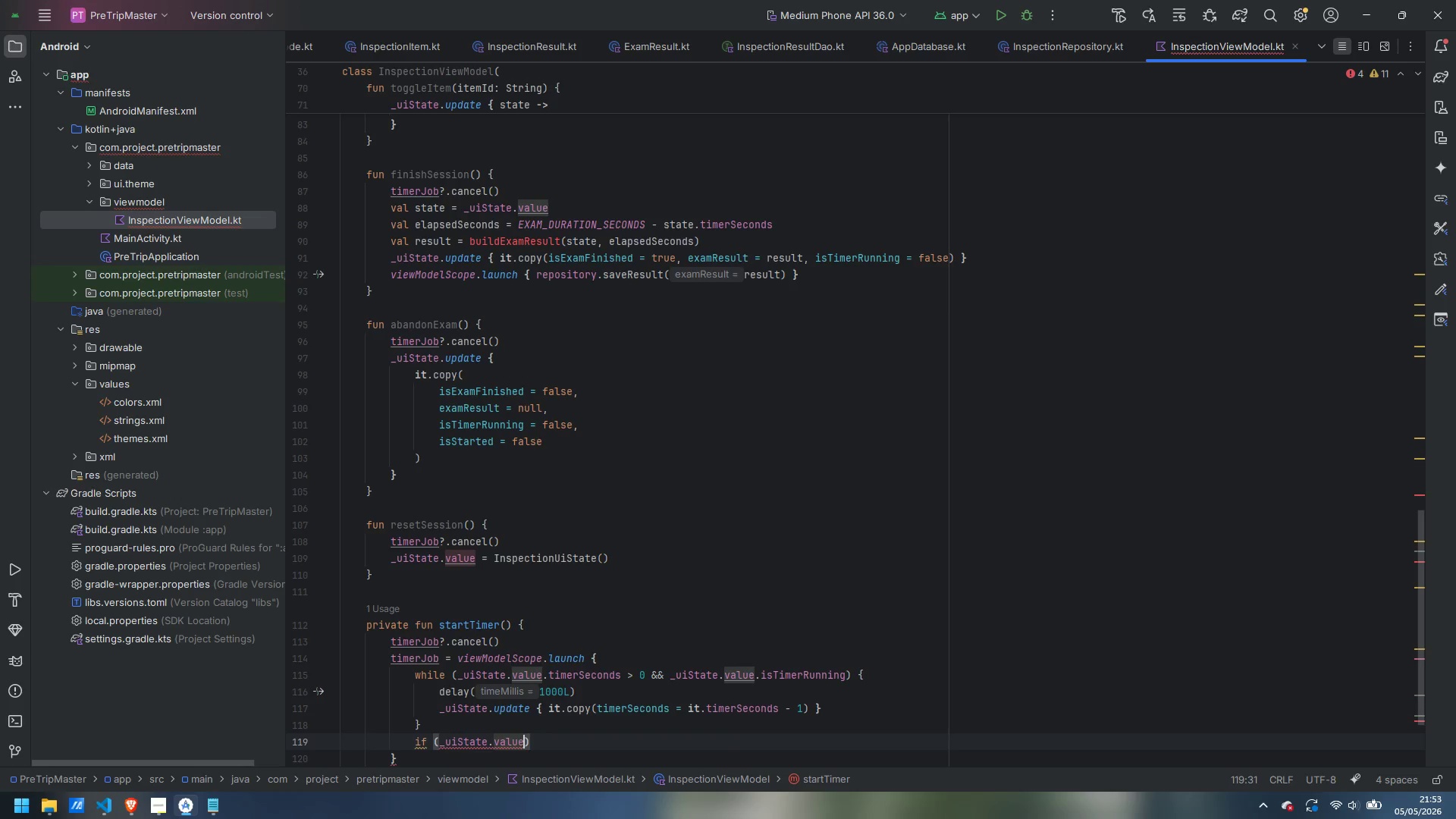 
key(ArrowRight)
 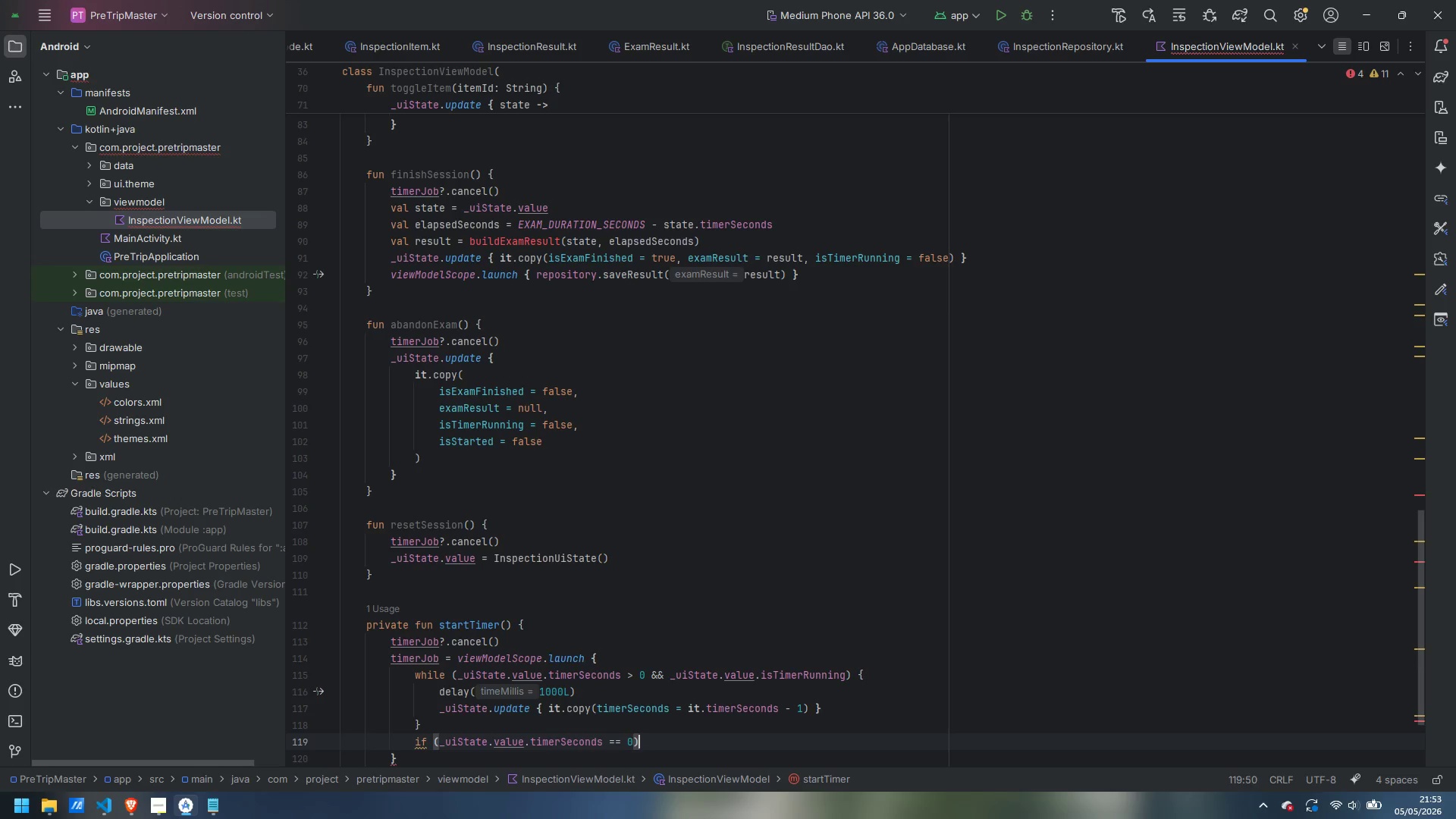 
key(Space)
 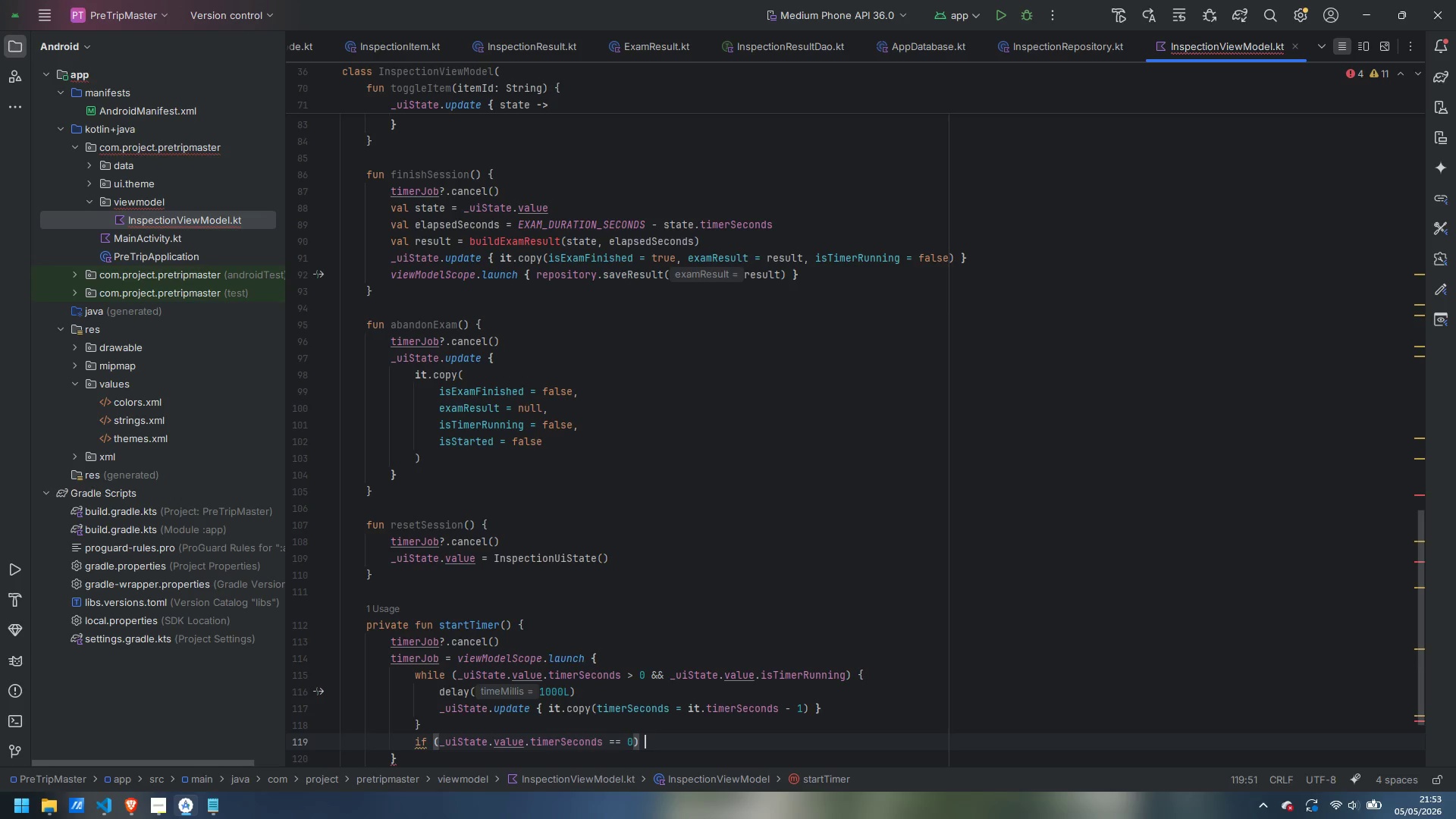 
key(Shift+BracketLeft)
 